 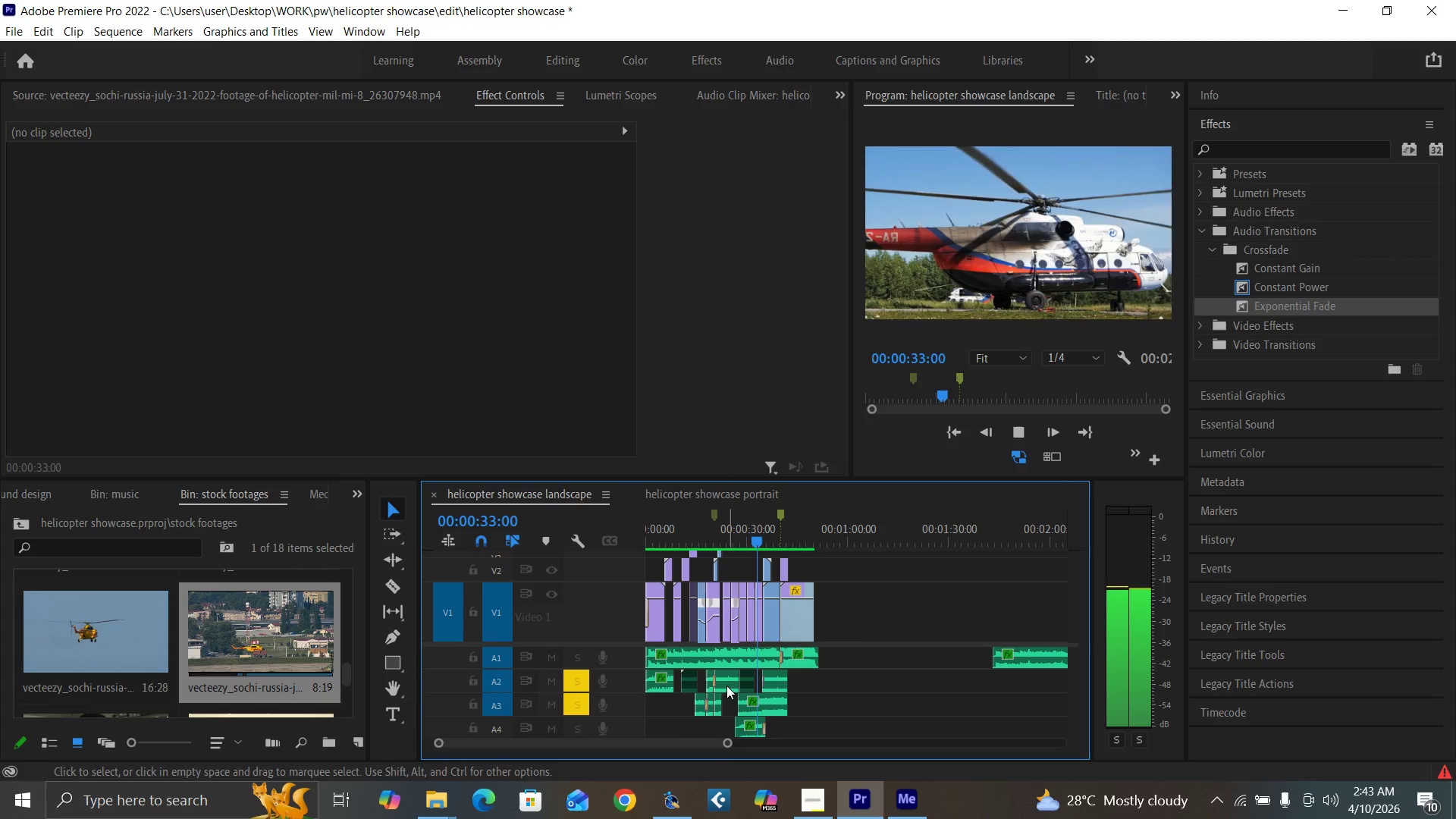 
left_click([828, 652])
 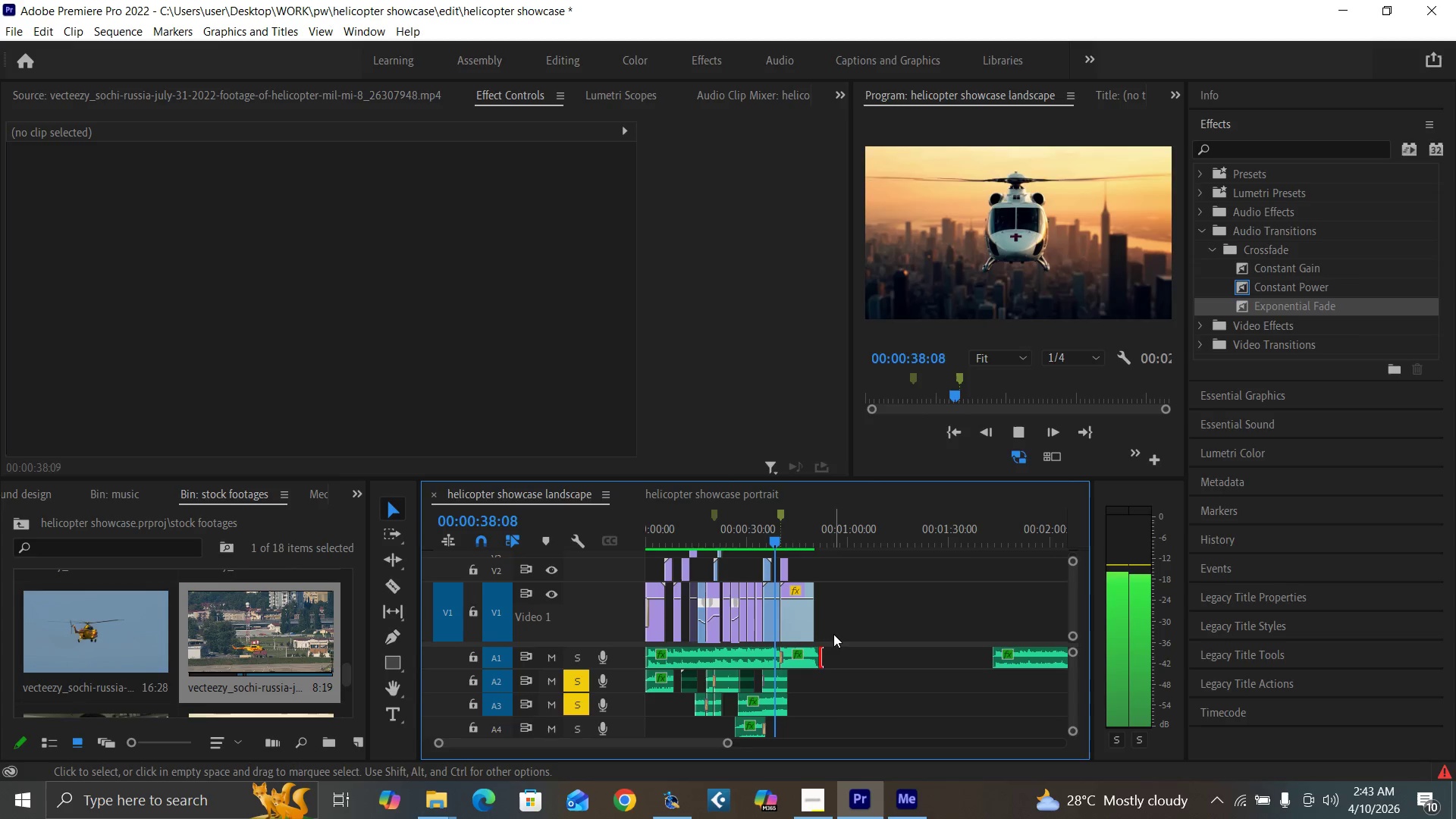 
key(Equal)
 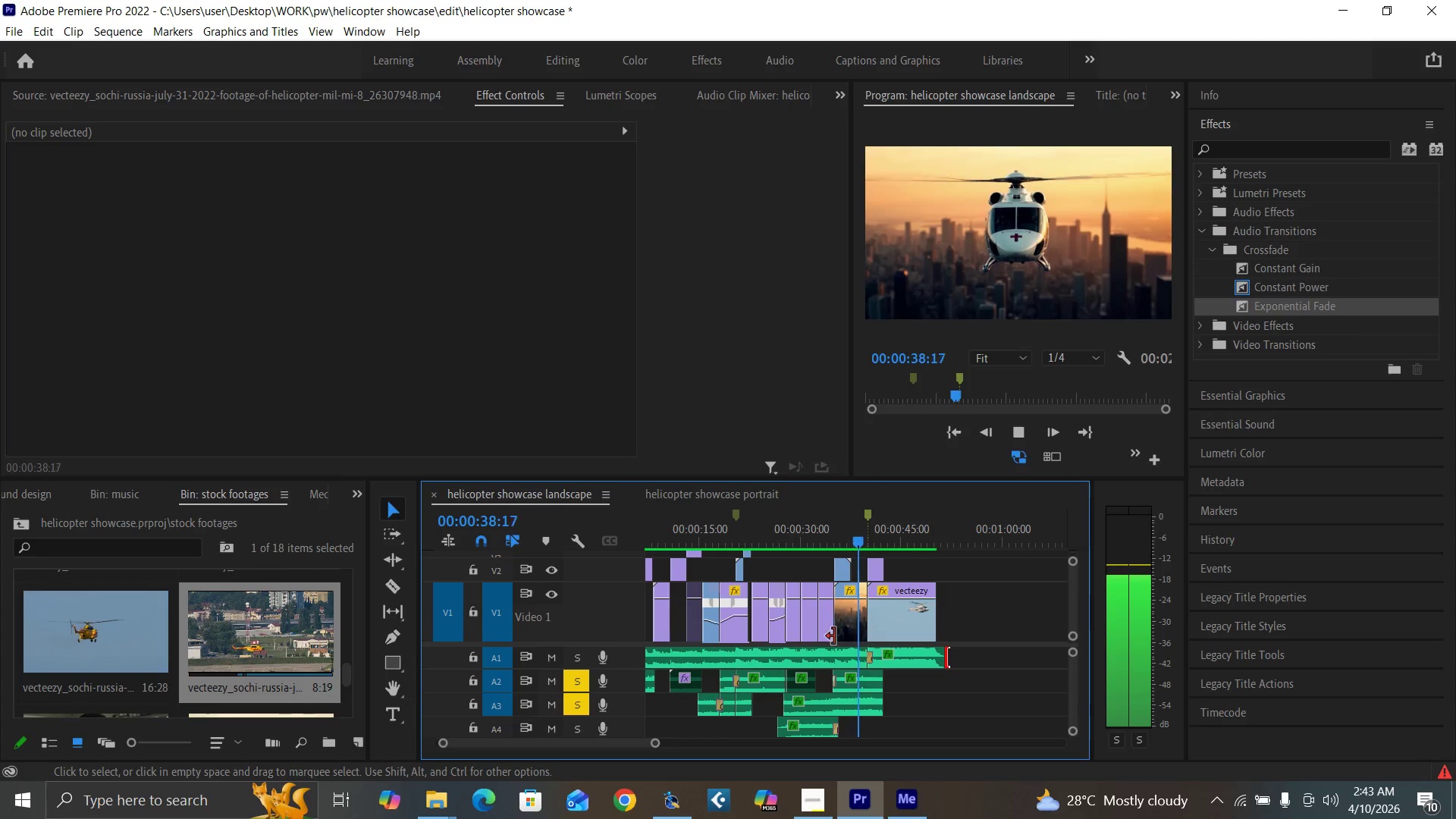 
key(Equal)
 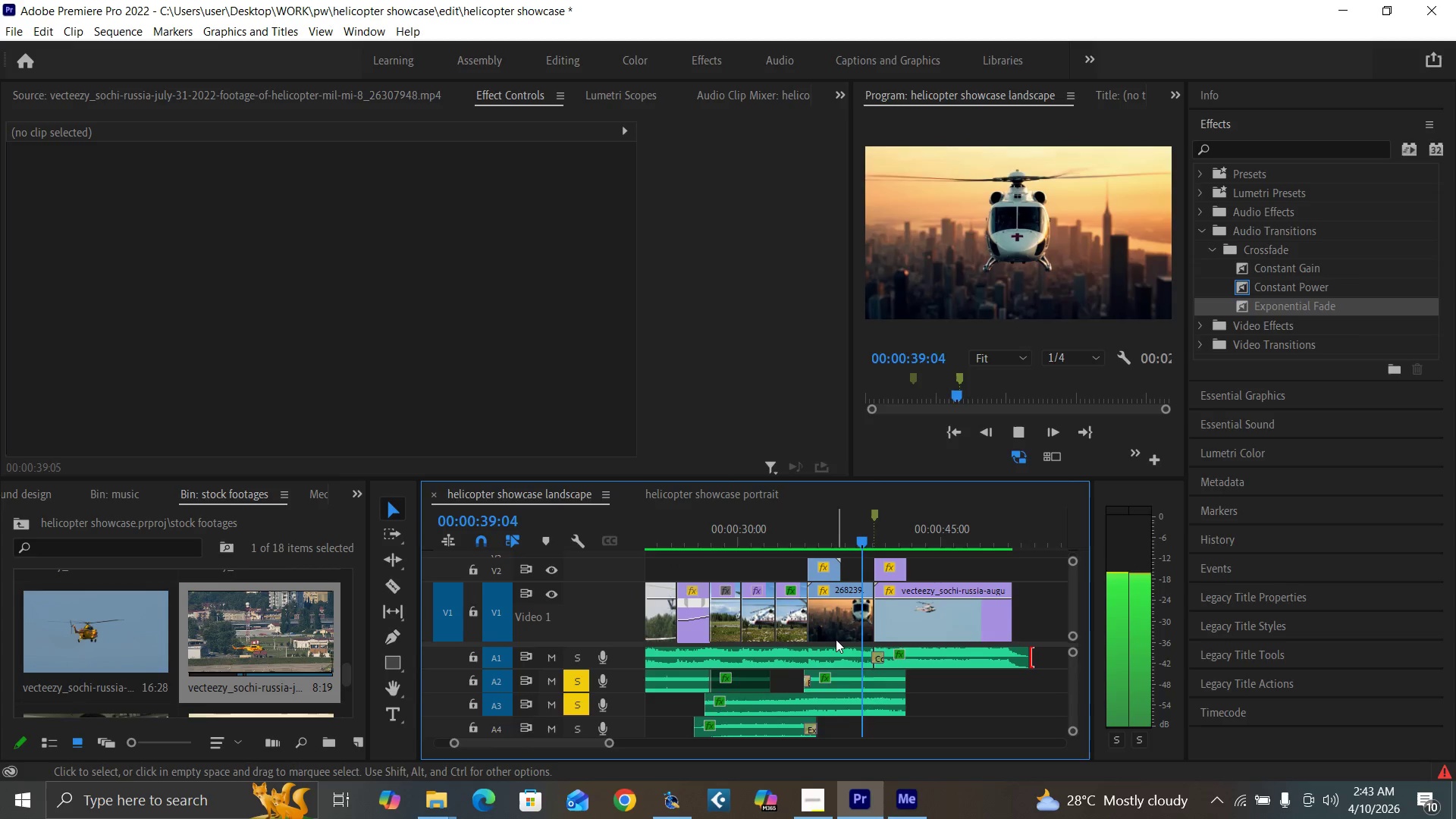 
key(Equal)
 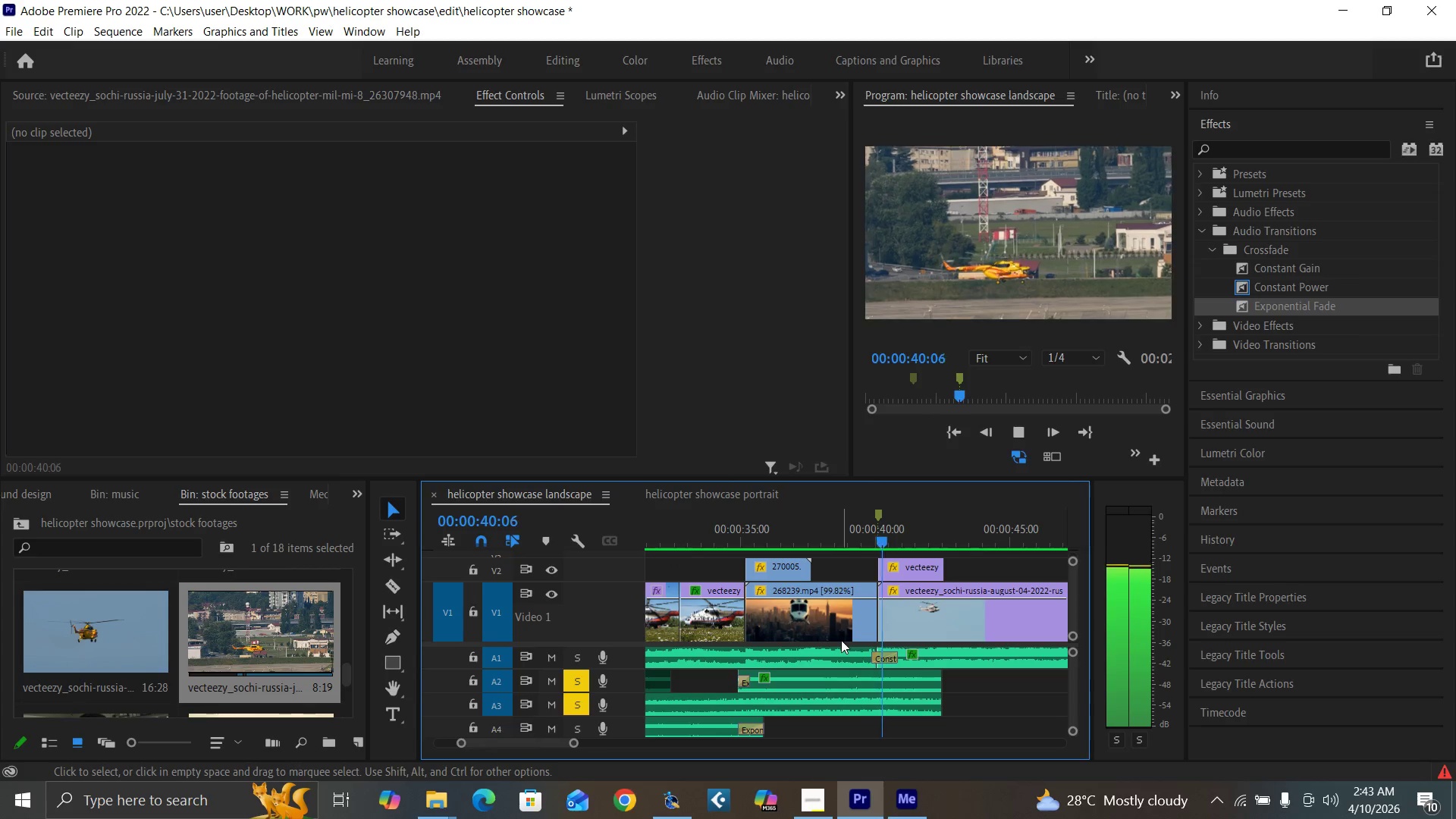 
key(Minus)
 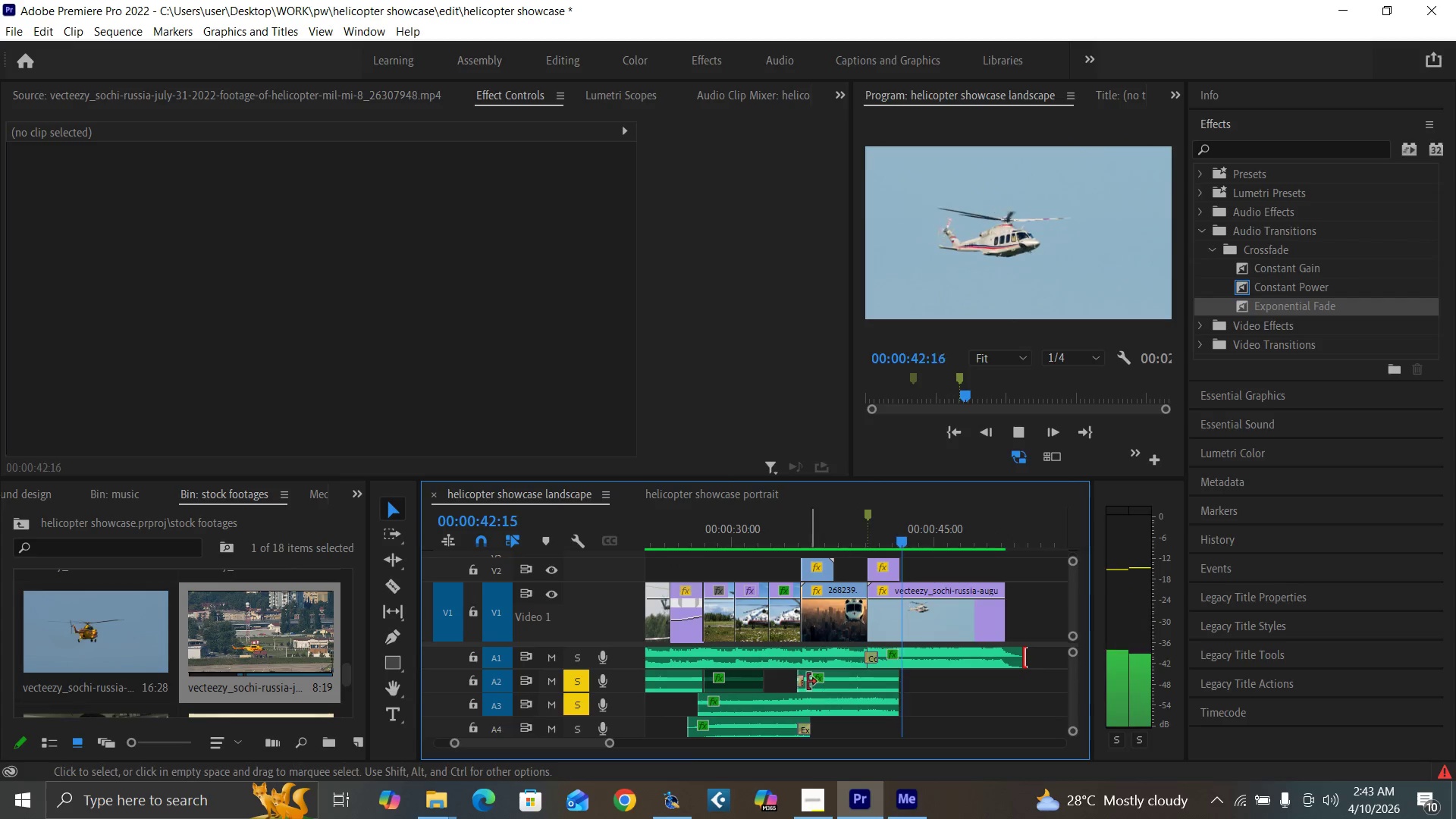 
left_click([858, 523])
 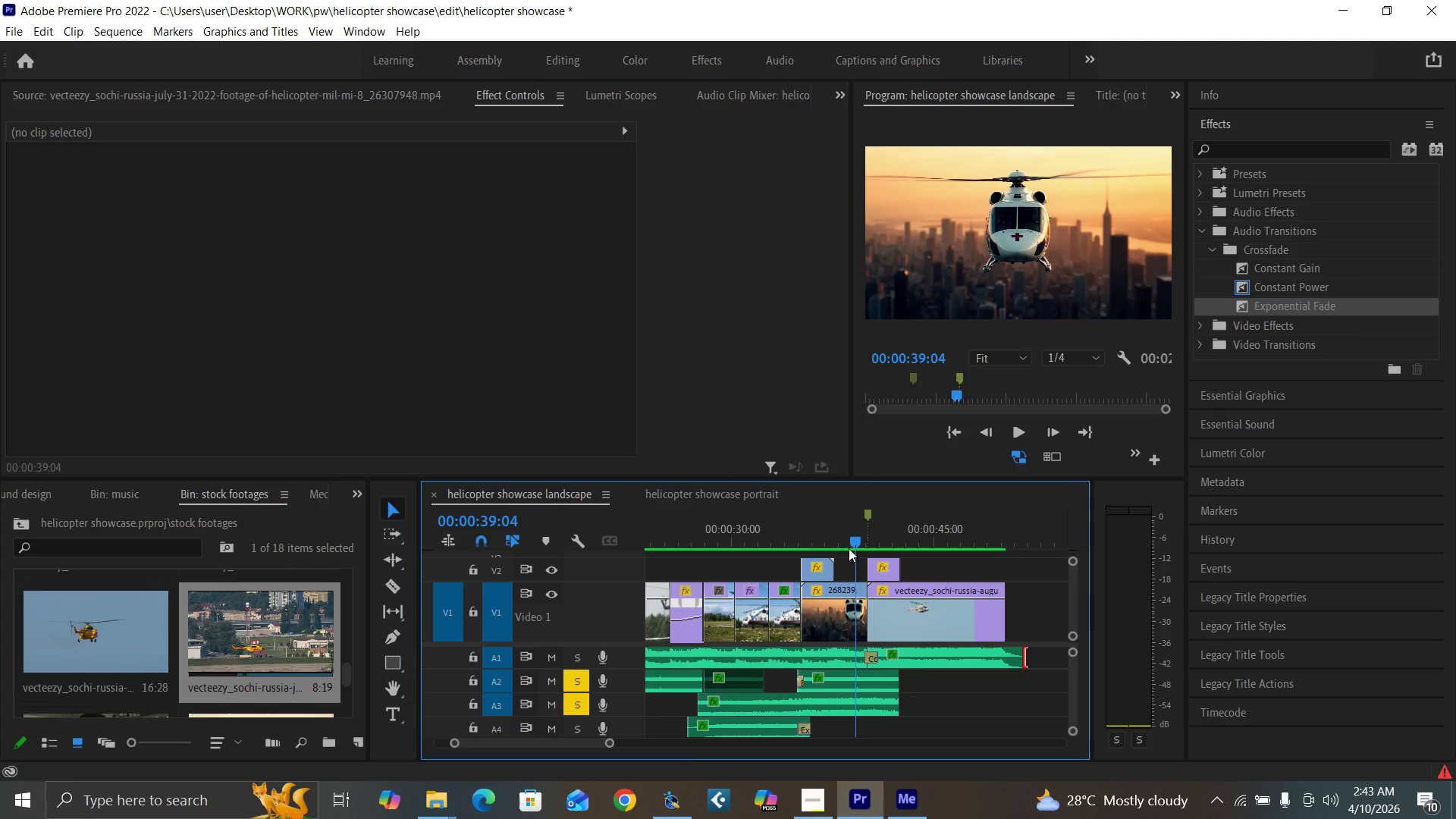 
key(Space)
 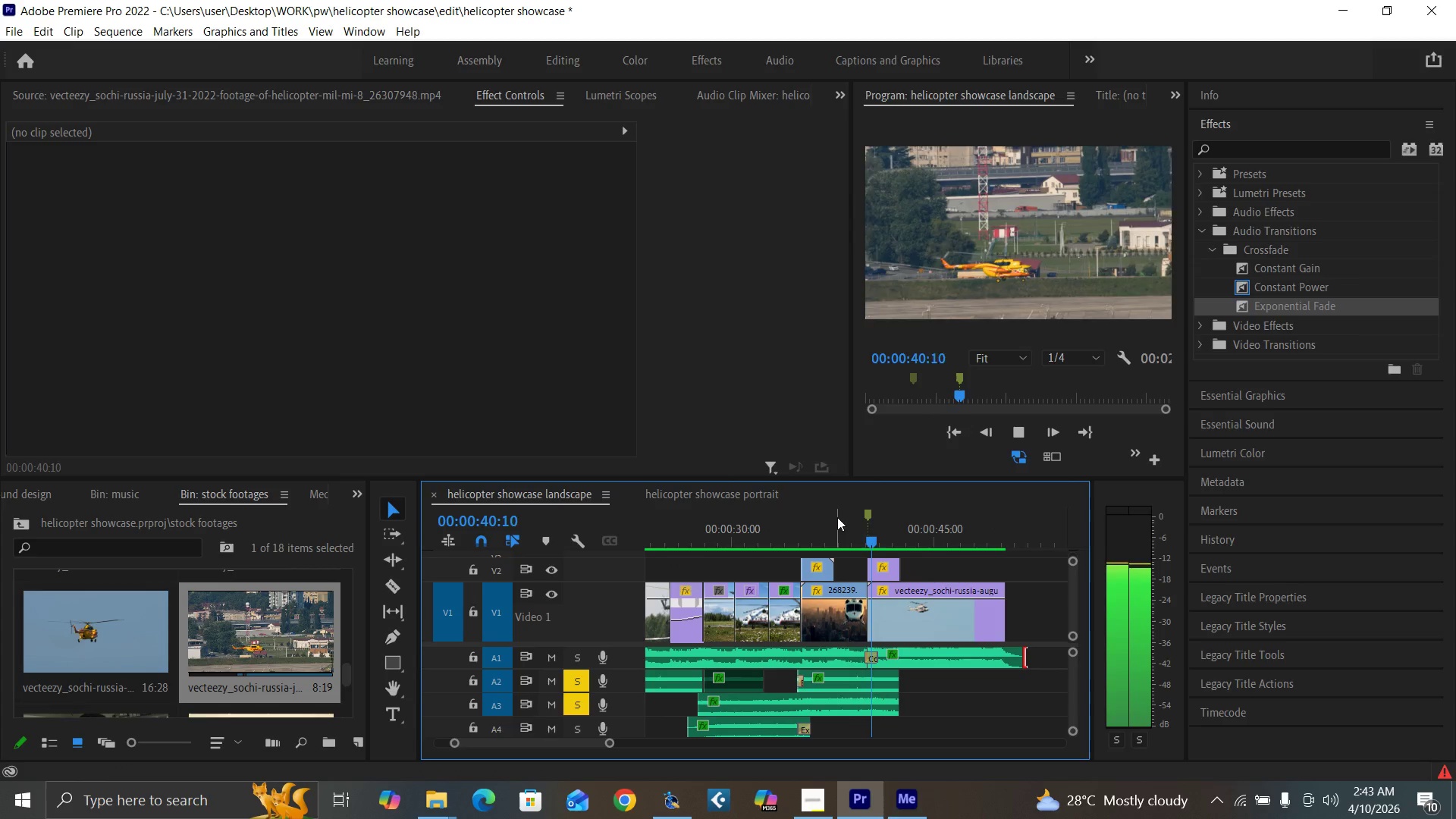 
left_click_drag(start_coordinate=[843, 526], to_coordinate=[838, 529])
 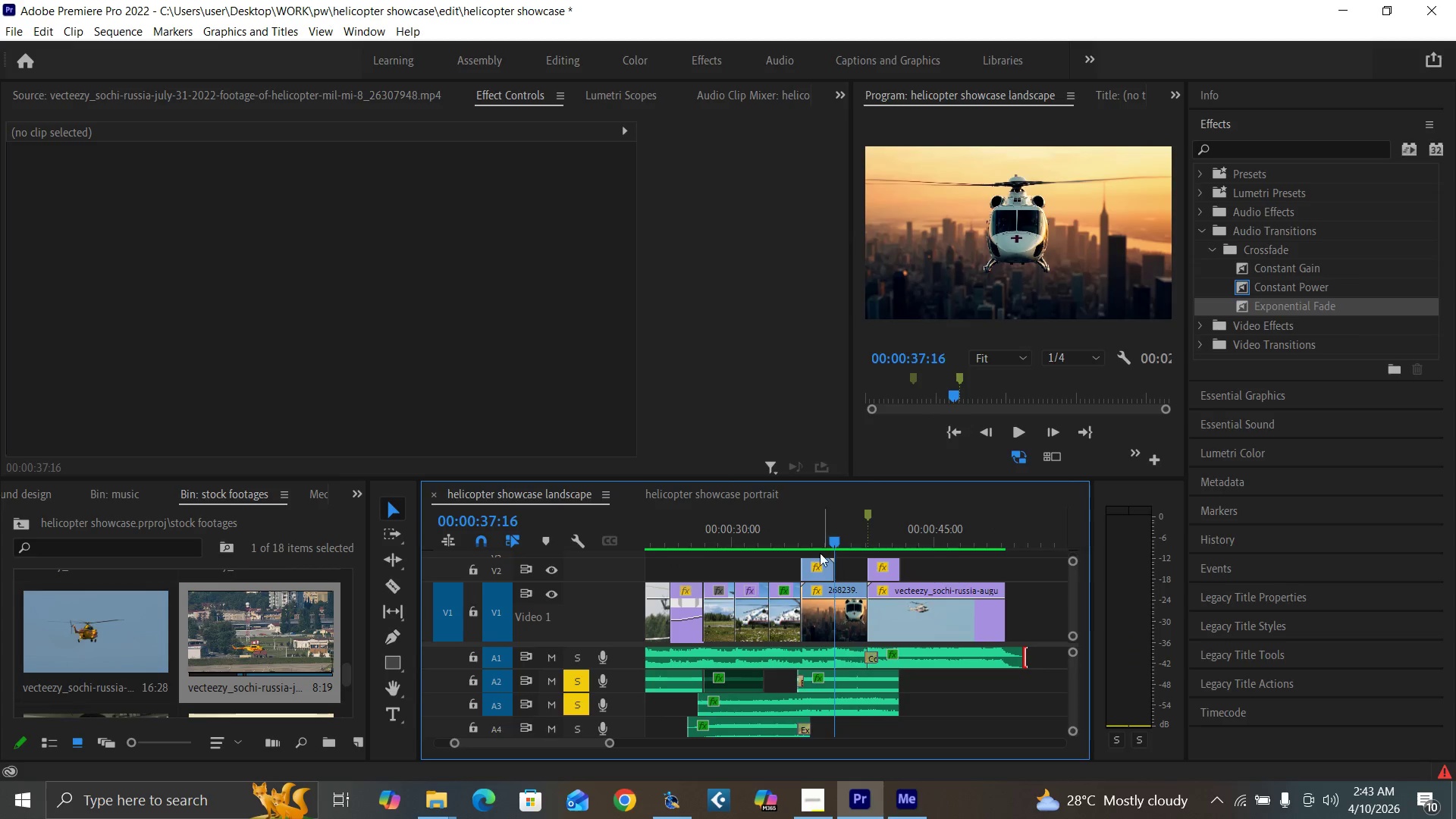 
key(Space)
 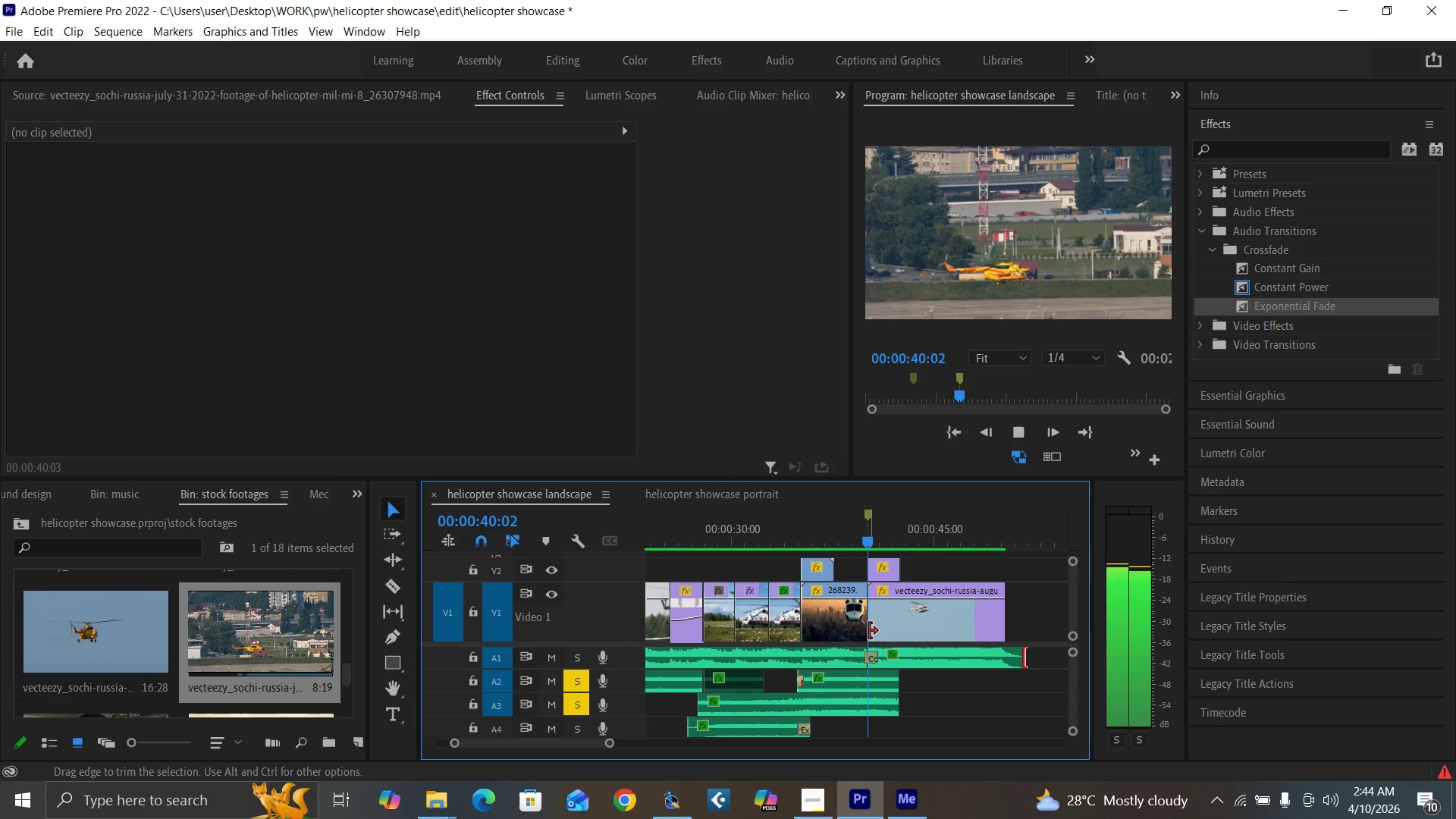 
key(Space)
 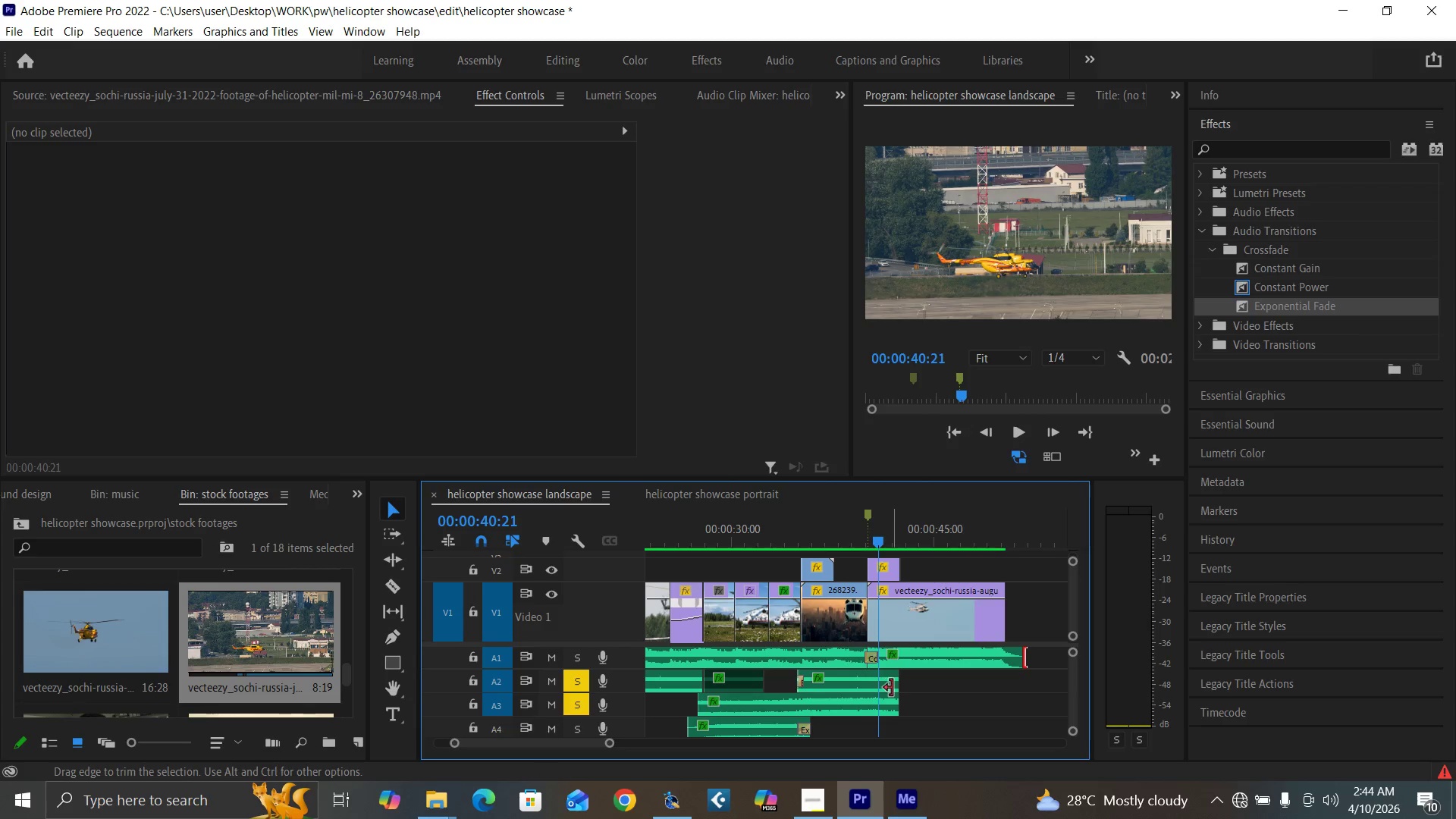 
left_click_drag(start_coordinate=[896, 700], to_coordinate=[864, 708])
 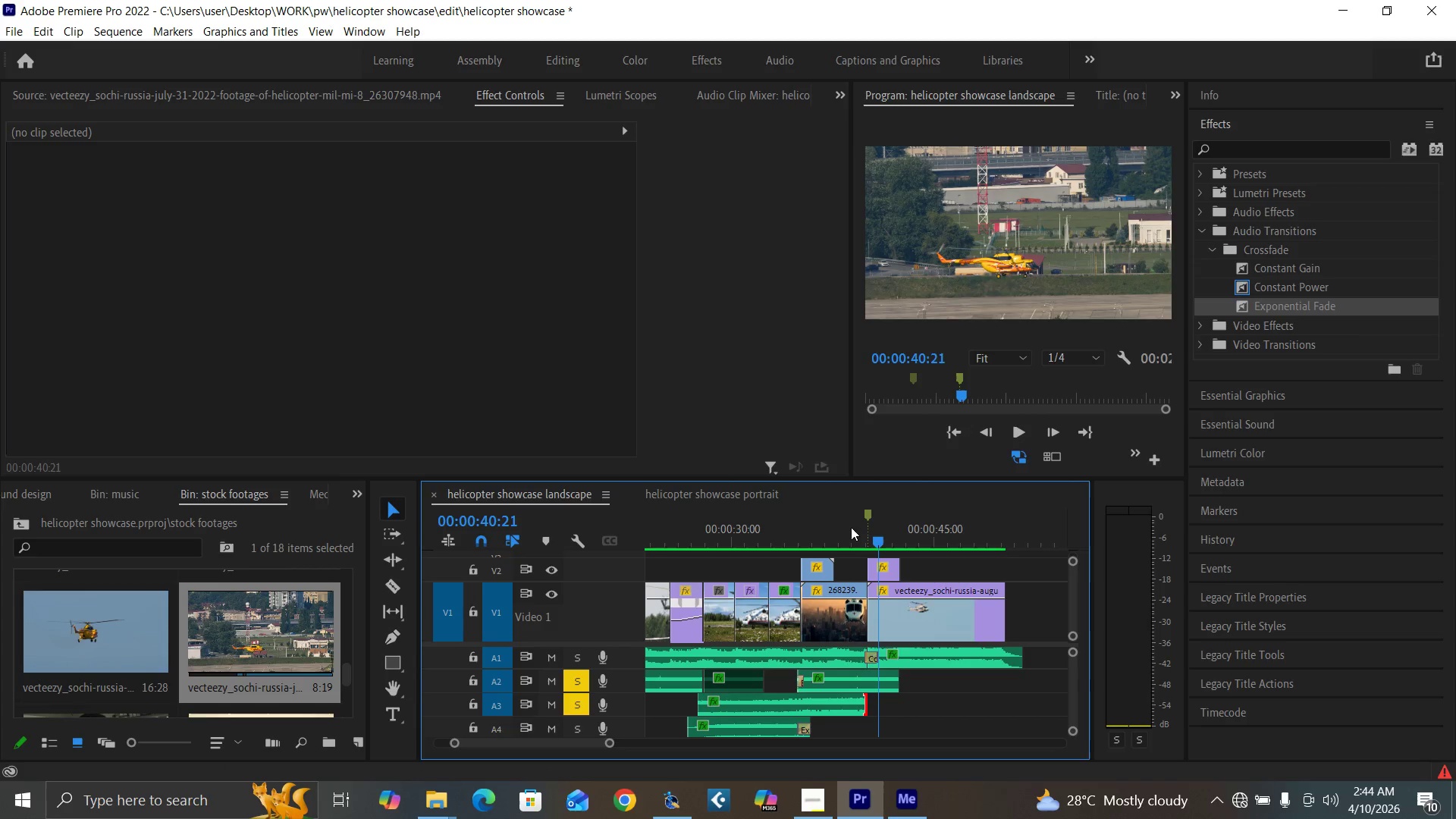 
left_click([849, 526])
 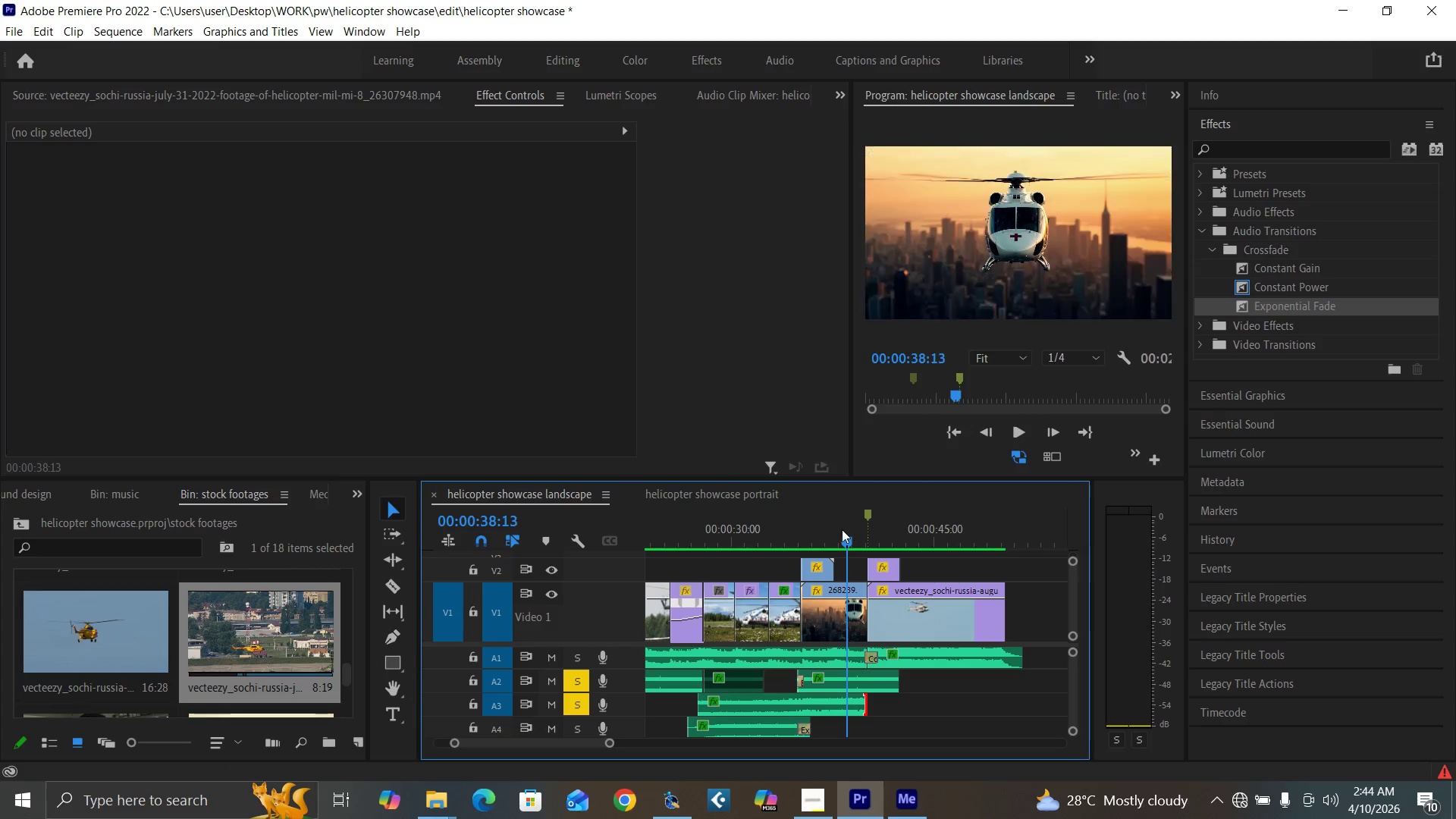 
key(Space)
 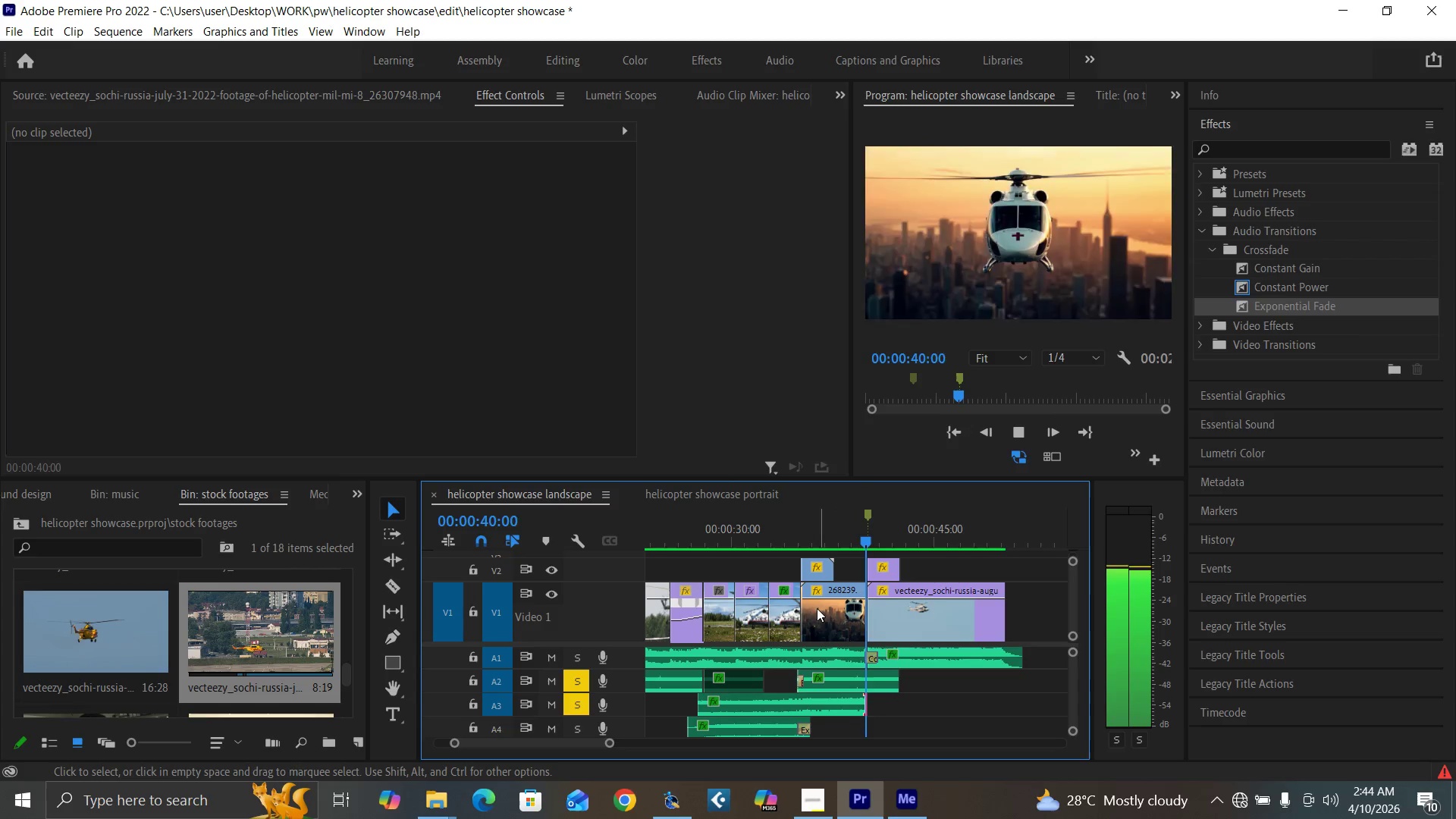 
key(Space)
 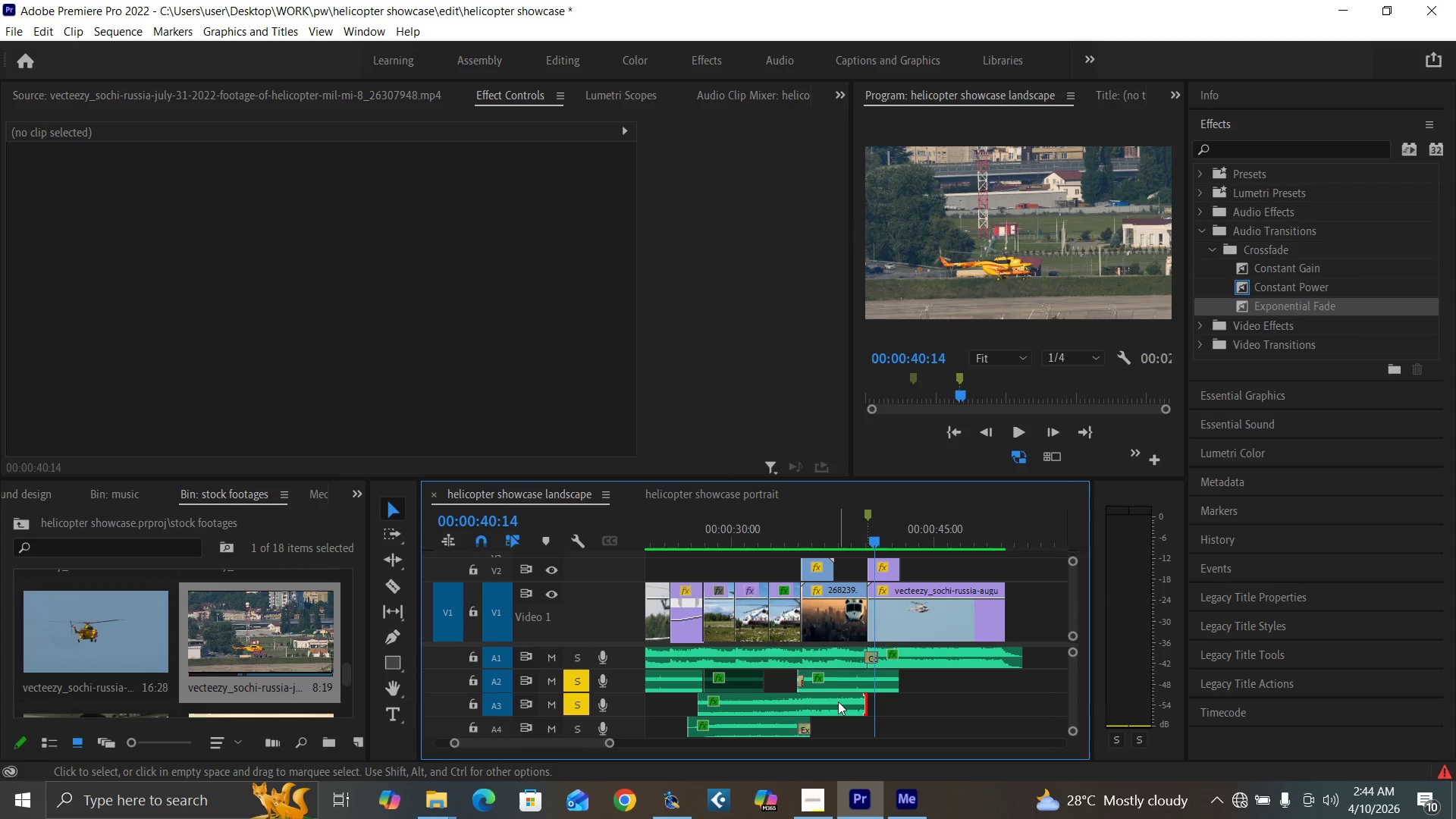 
left_click([838, 701])
 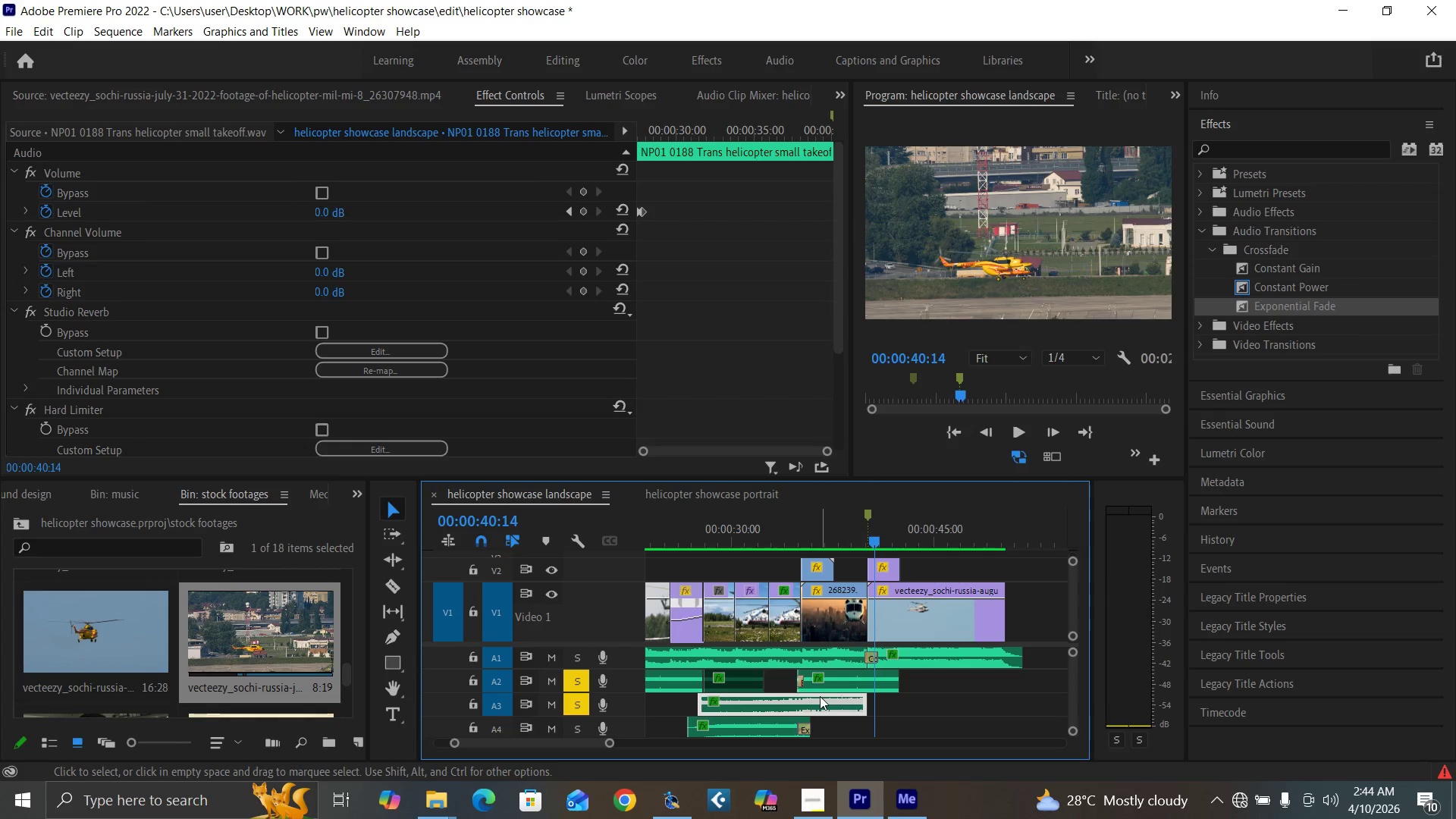 
key(C)
 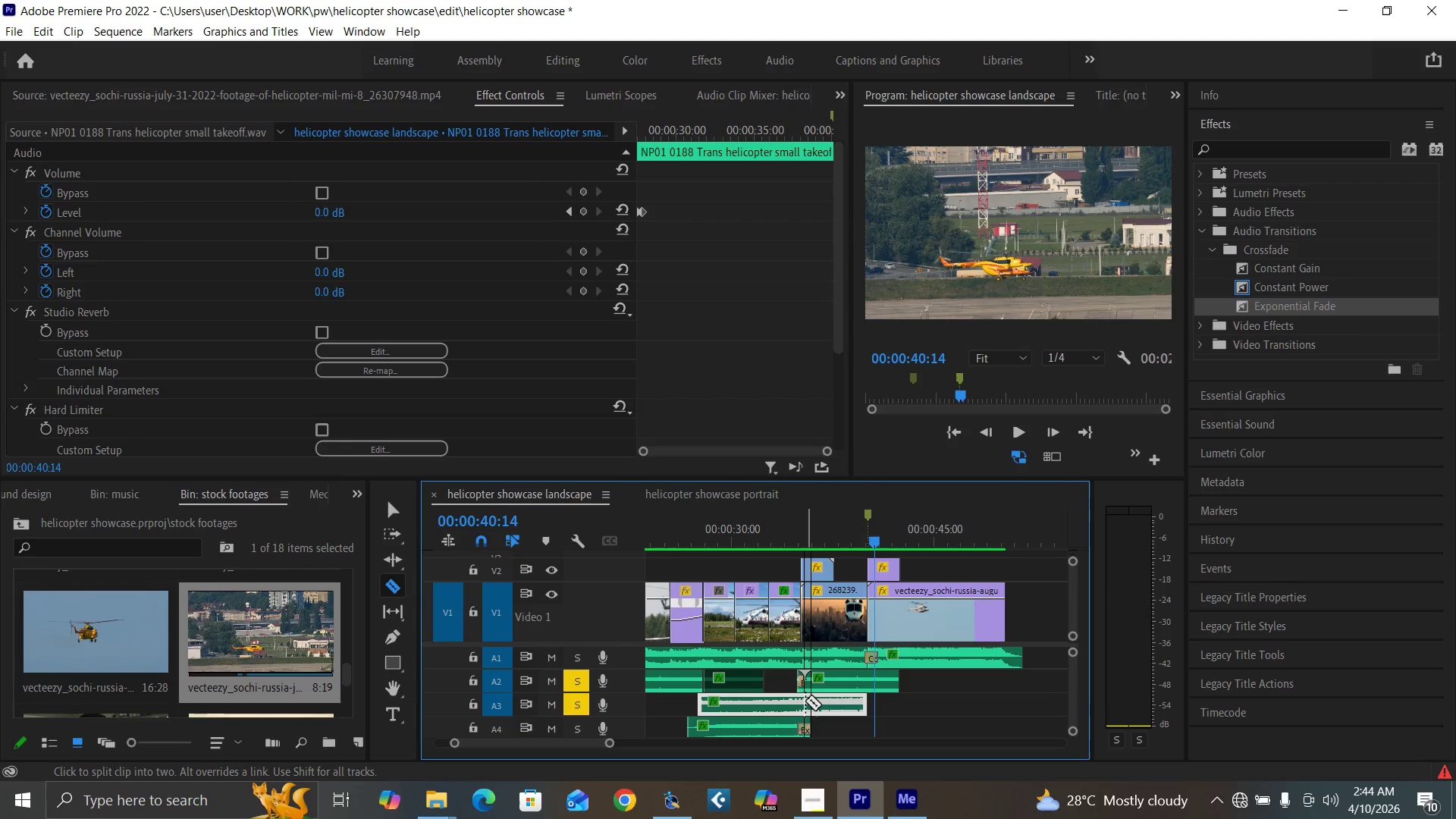 
left_click([805, 701])
 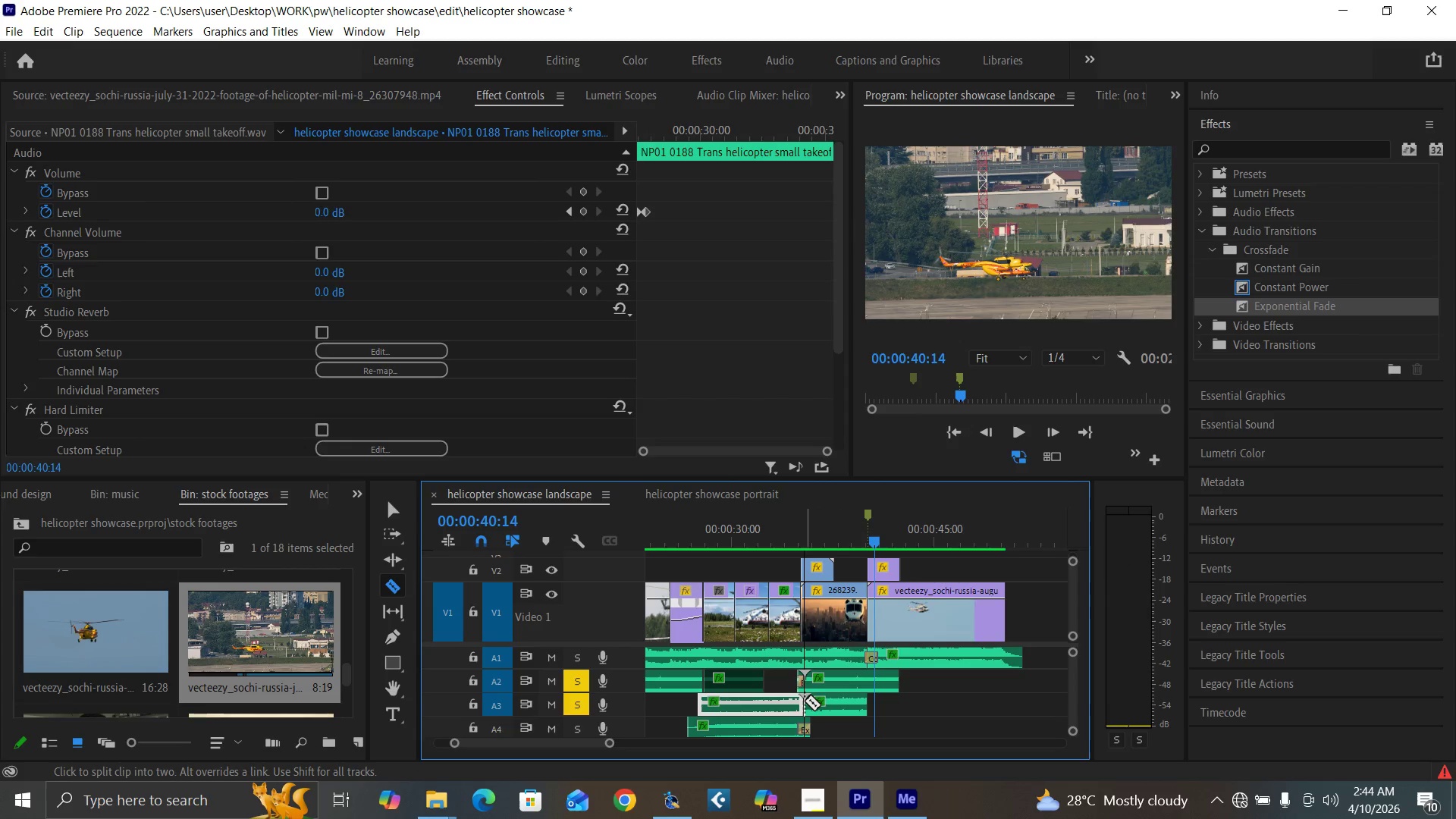 
key(V)
 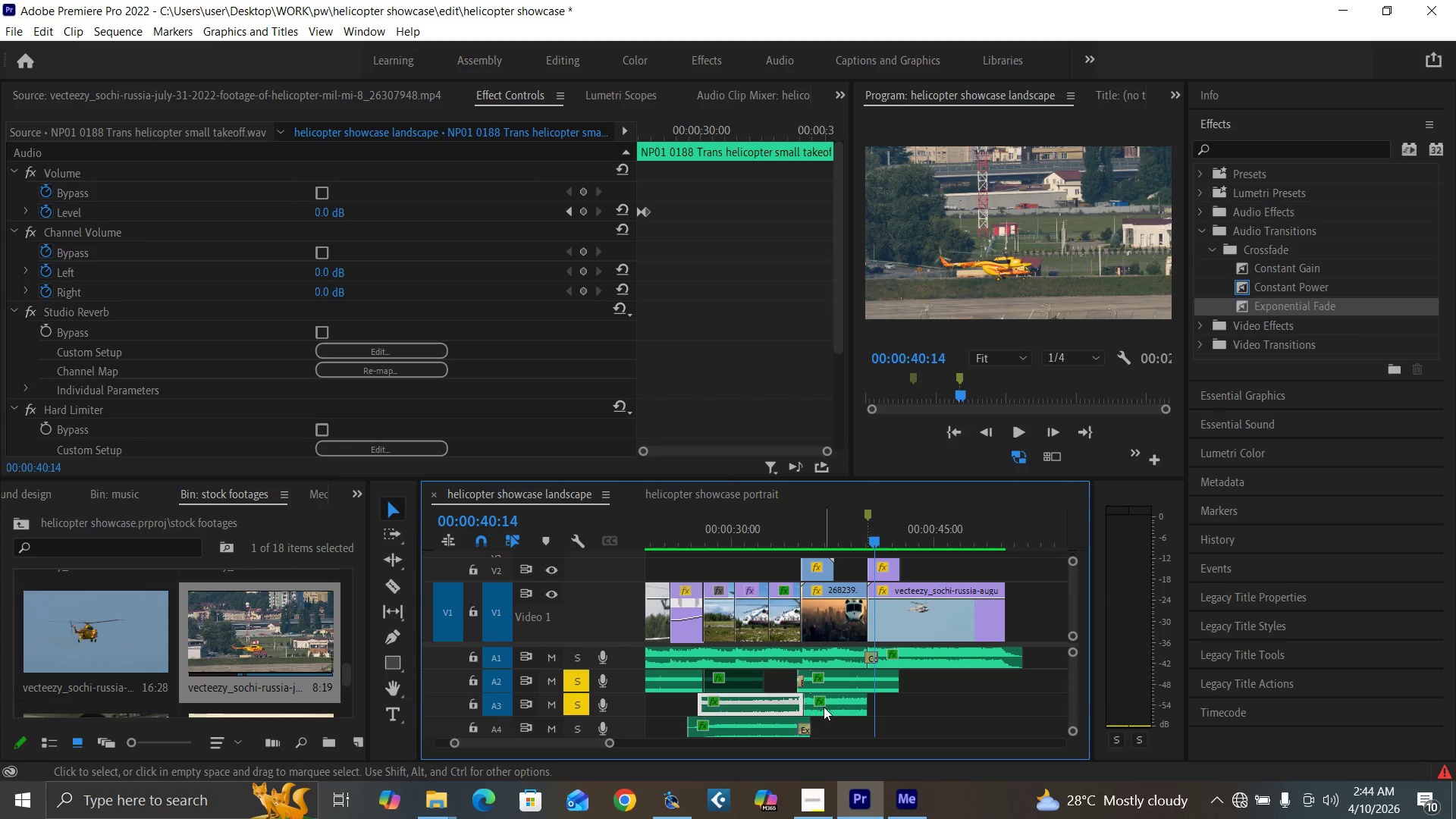 
left_click([824, 707])
 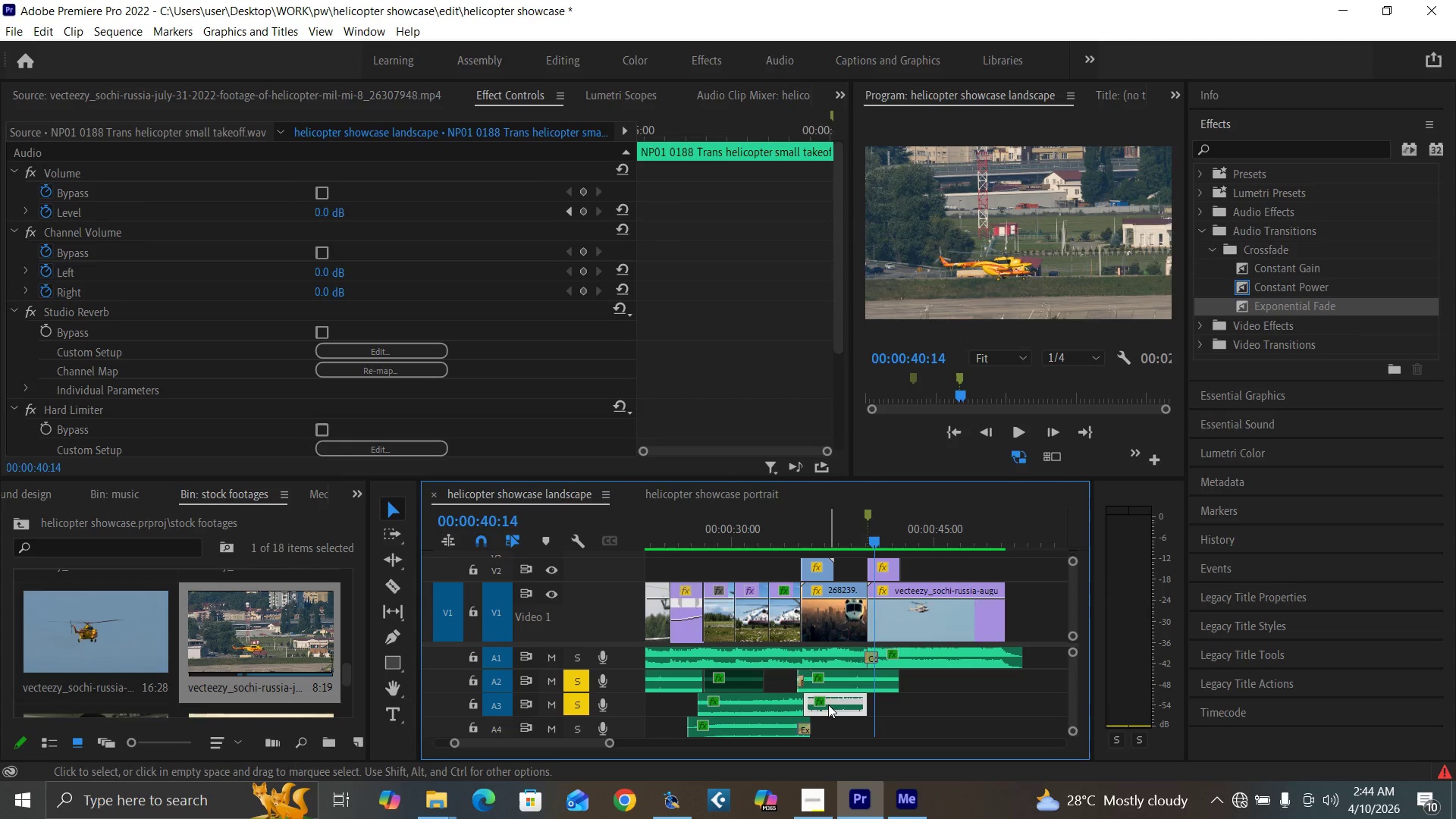 
hold_key(key=AltLeft, duration=1.5)
left_click_drag(start_coordinate=[829, 704], to_coordinate=[892, 711])
 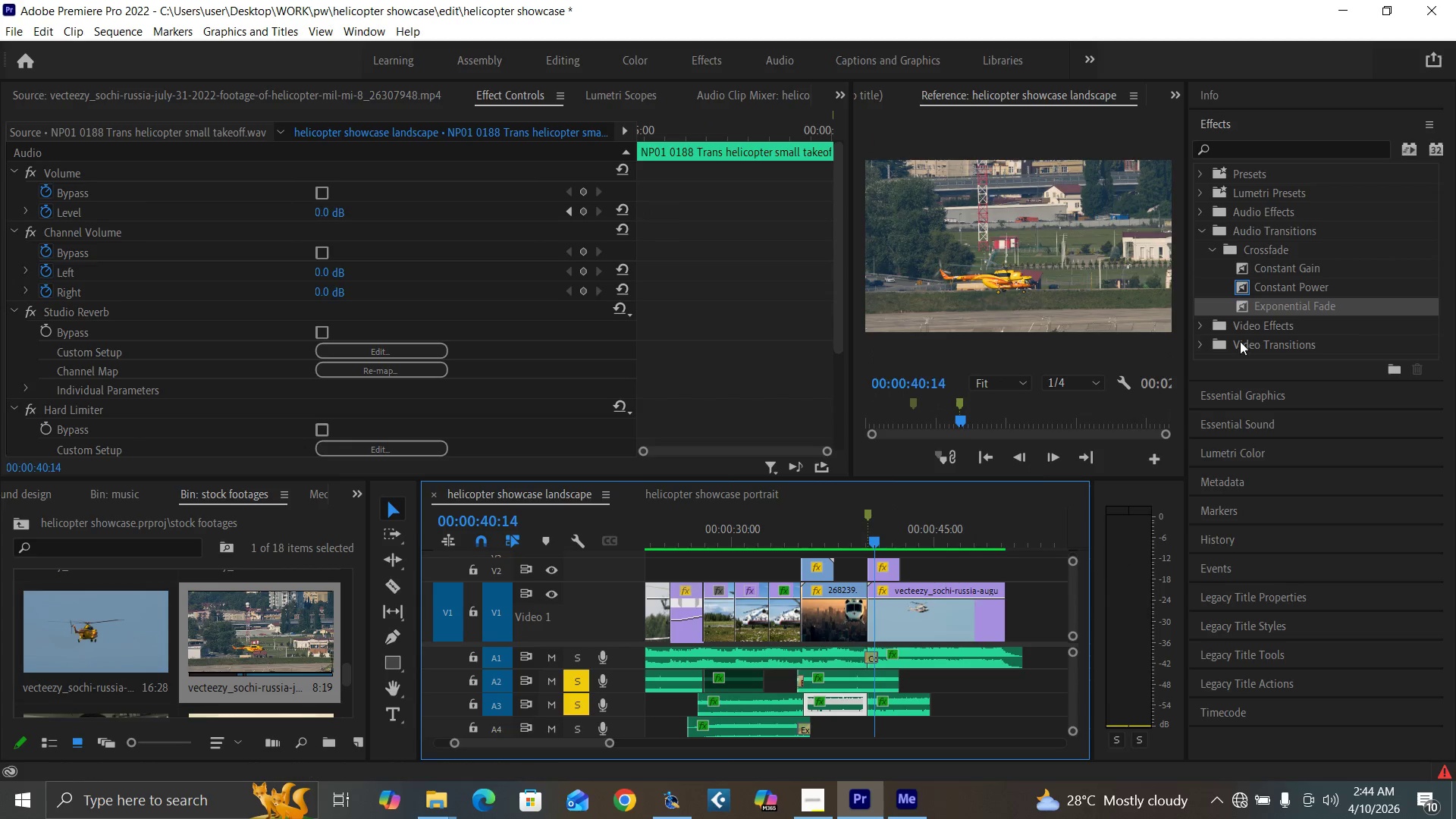 
key(Alt+AltLeft)
 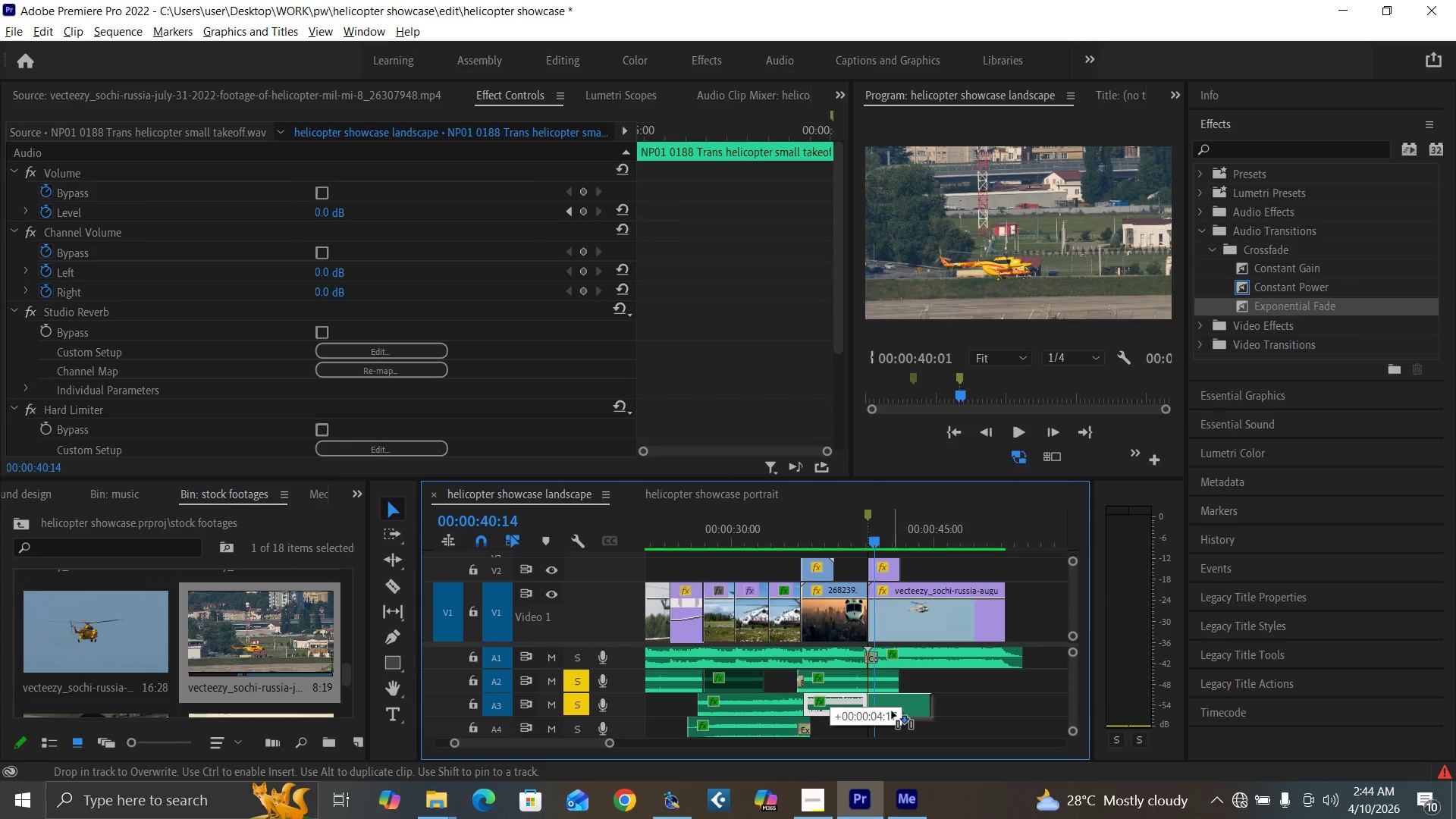 
key(Alt+AltLeft)
 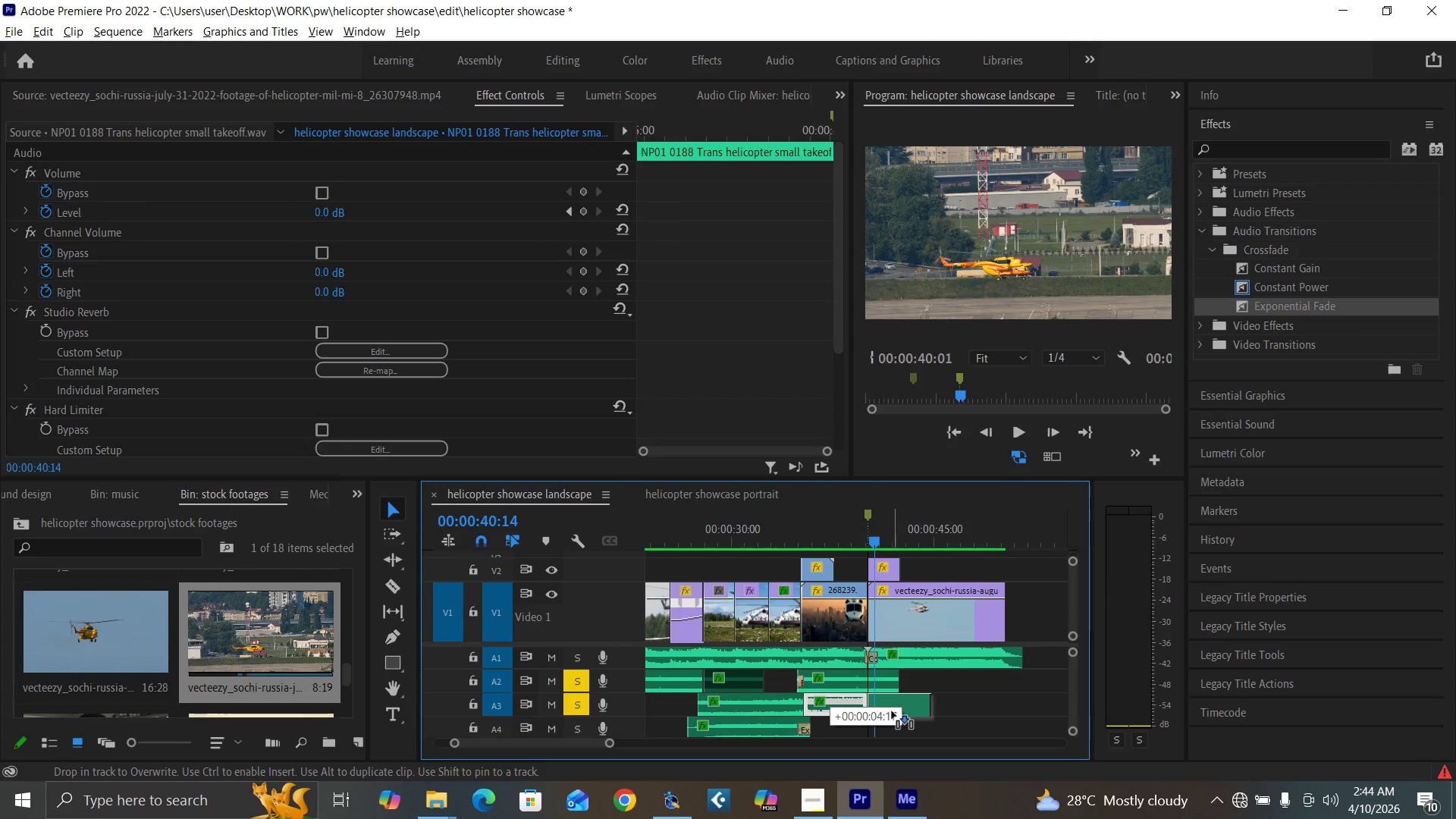 
key(Alt+AltLeft)
 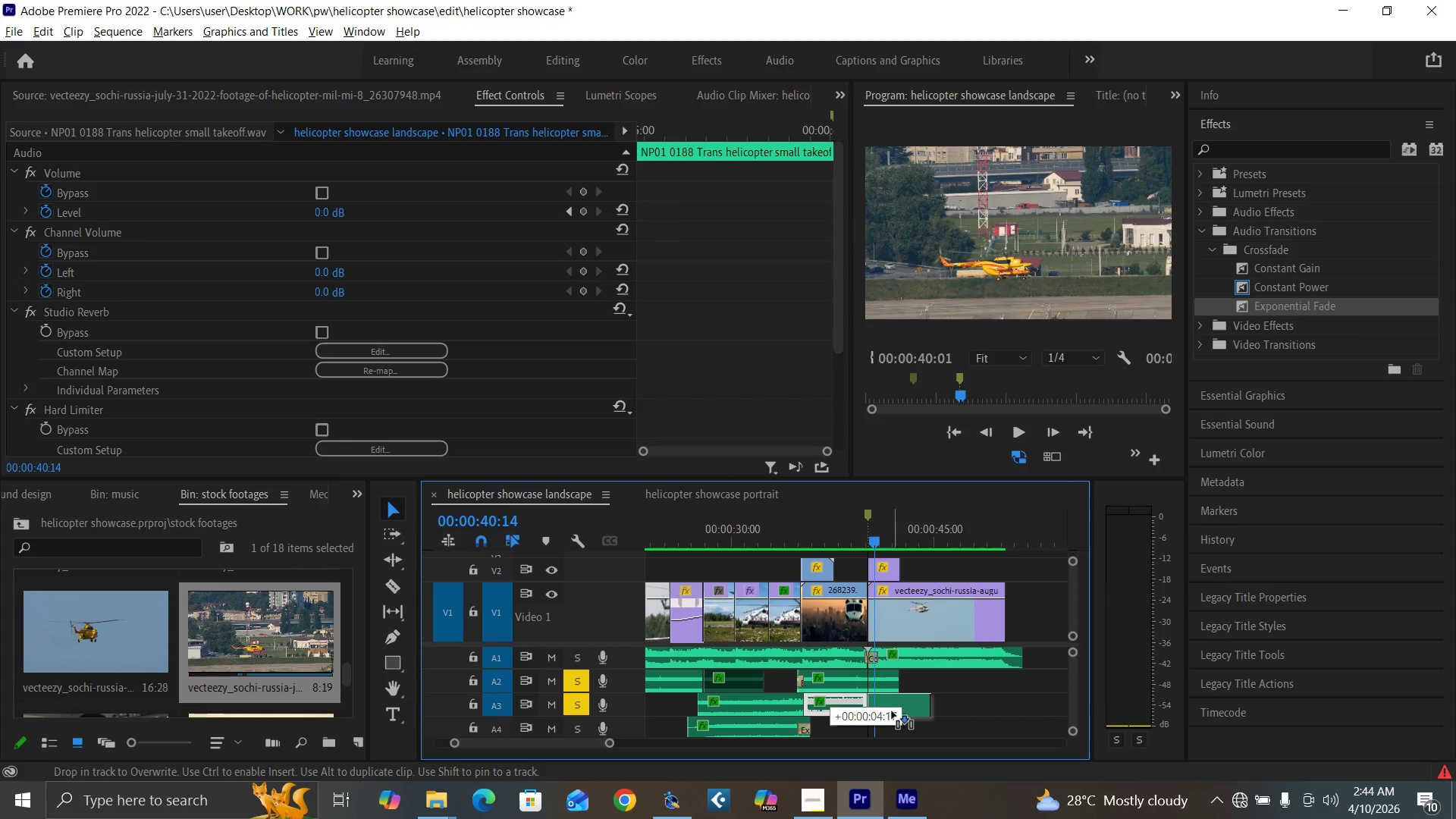 
key(Alt+AltLeft)
 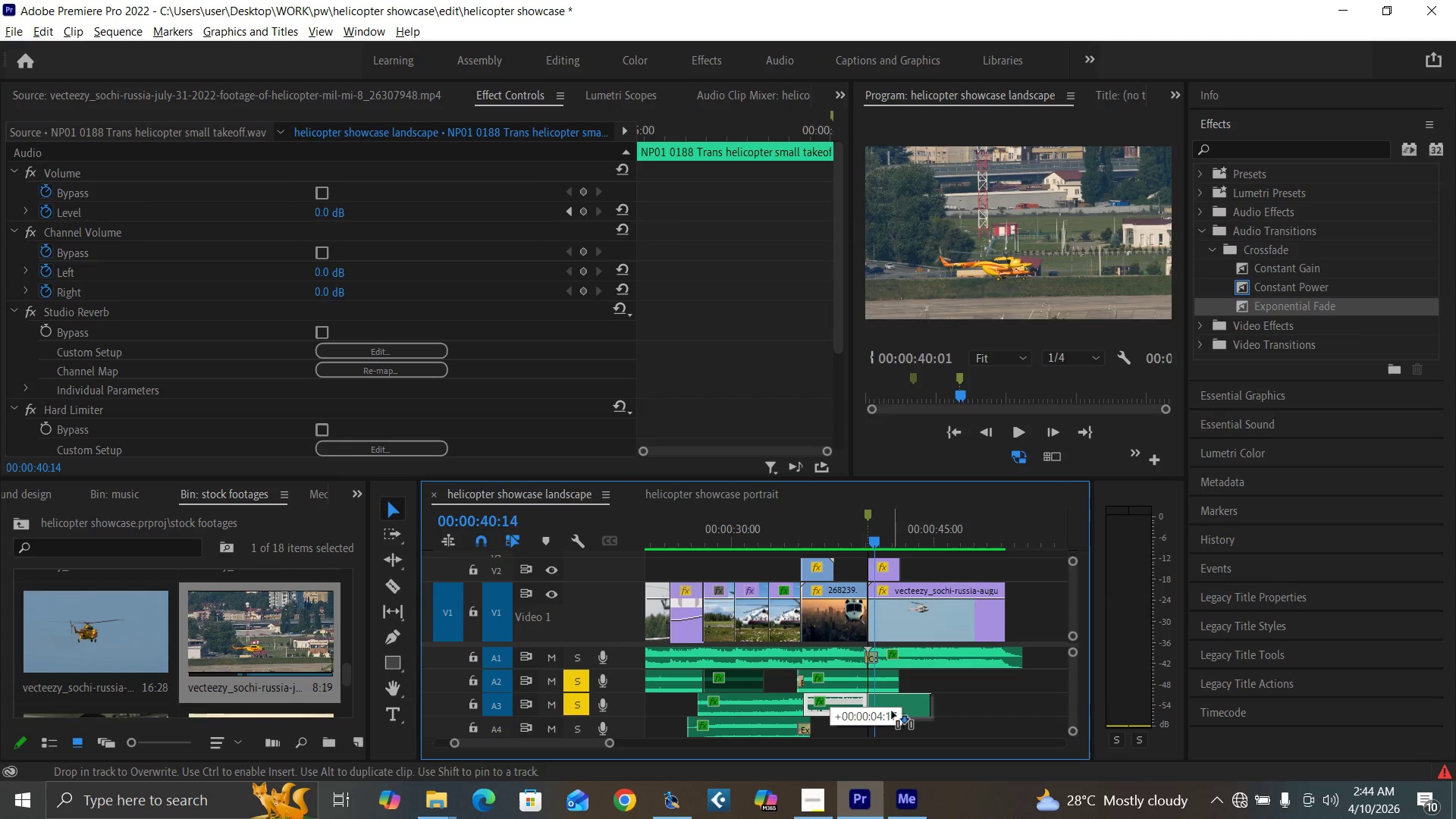 
key(Alt+AltLeft)
 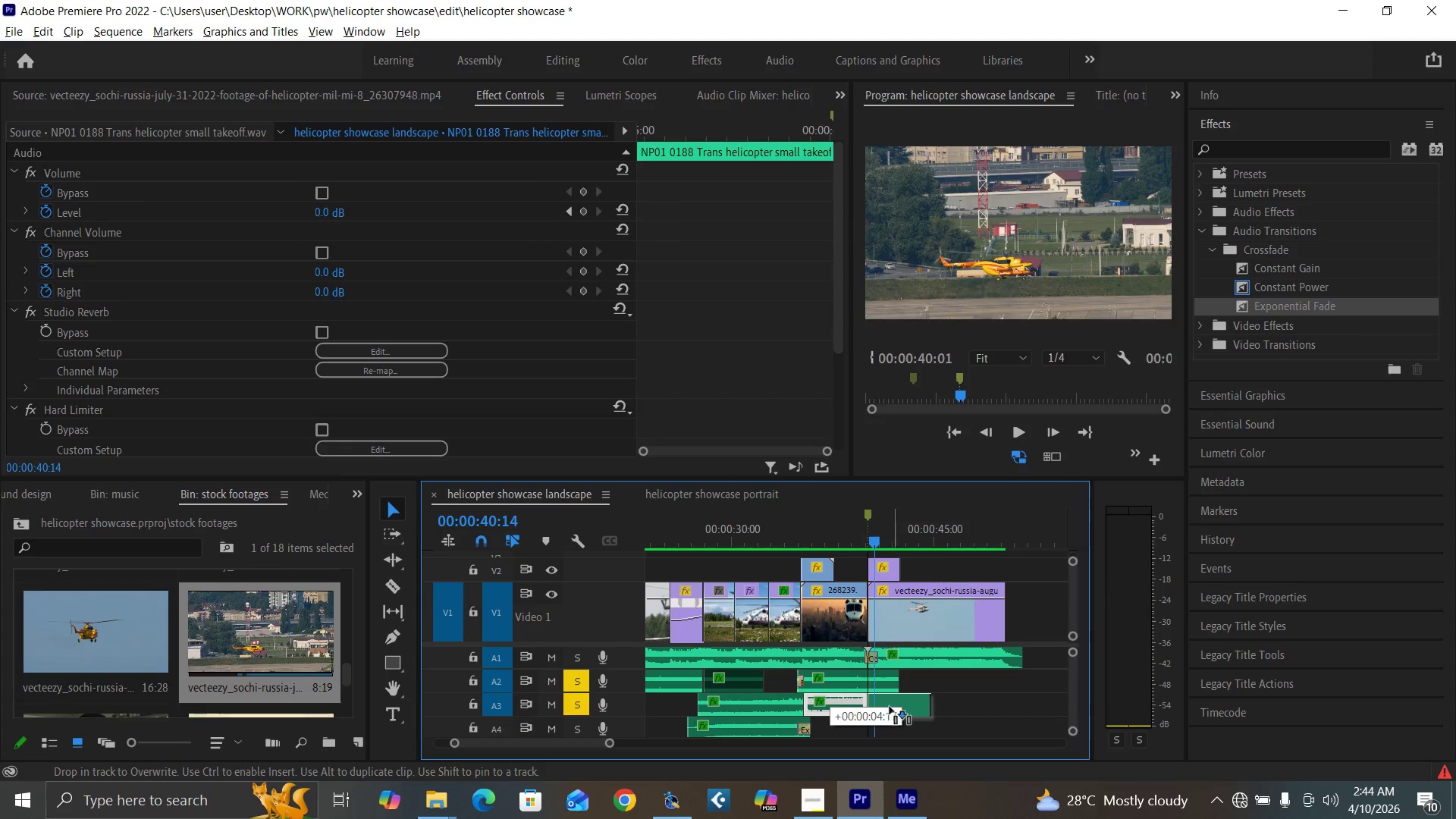 
key(Alt+AltLeft)
 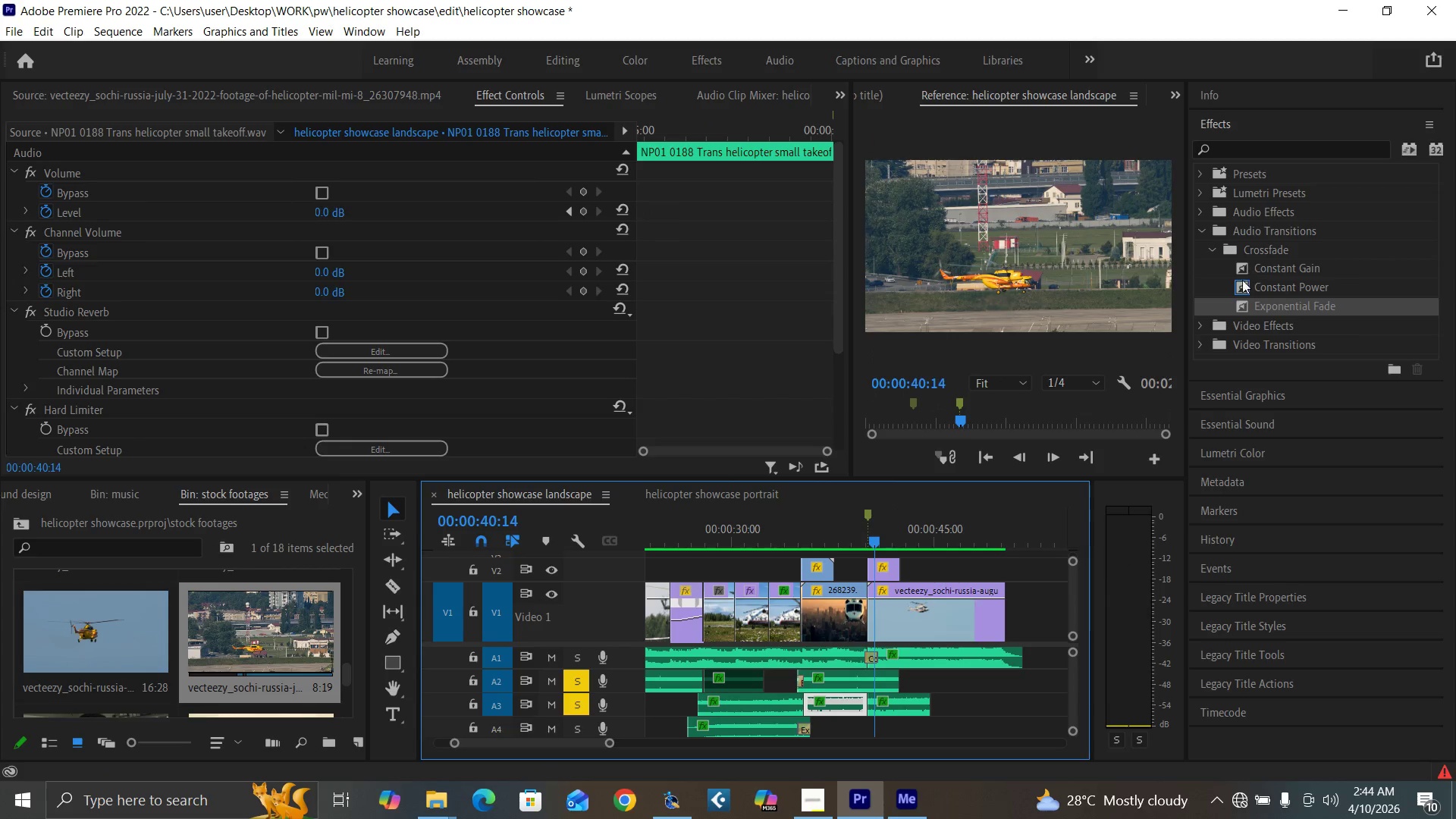 
left_click_drag(start_coordinate=[1241, 286], to_coordinate=[870, 711])
 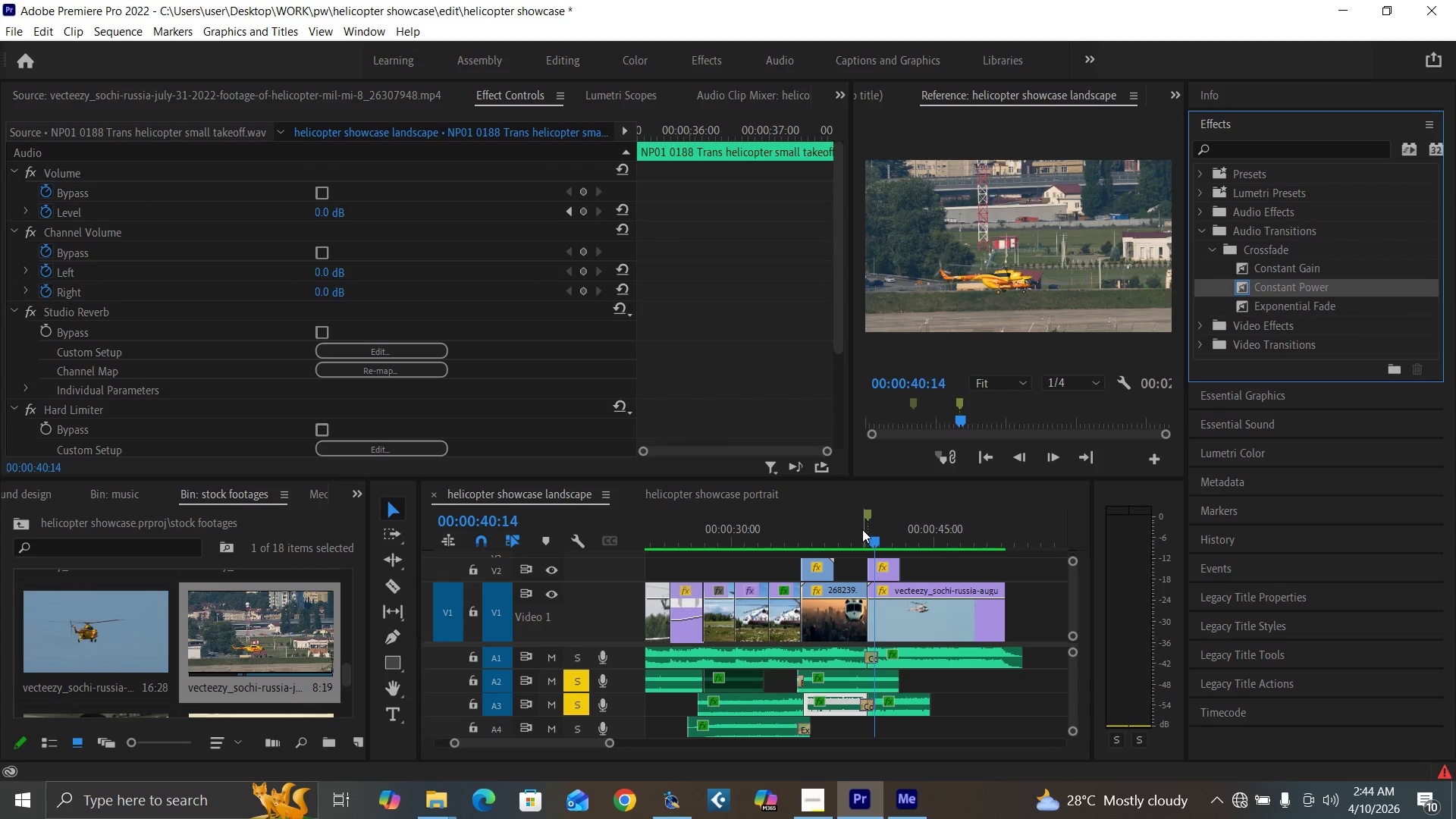 
left_click([857, 528])
 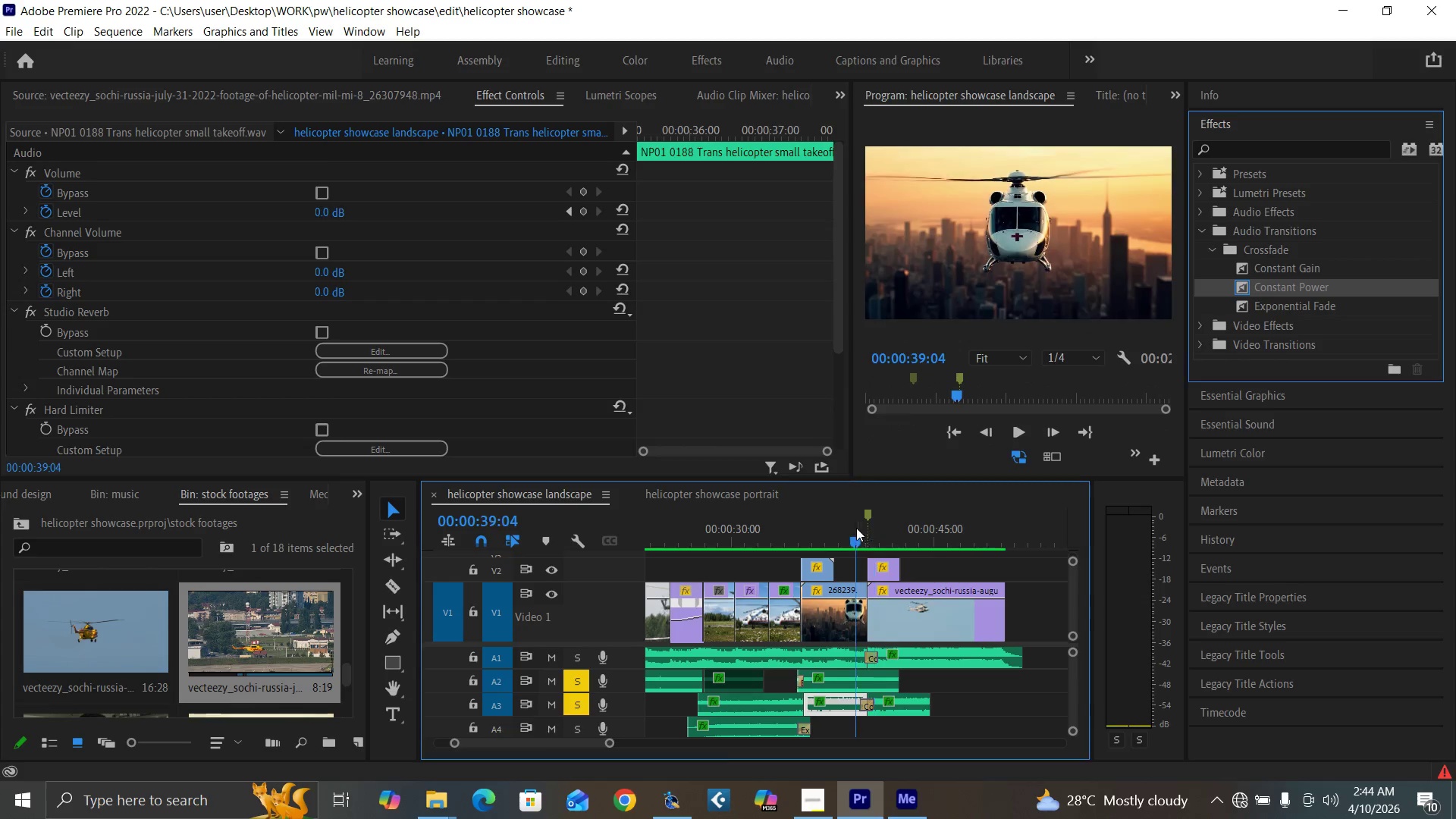 
key(Space)
 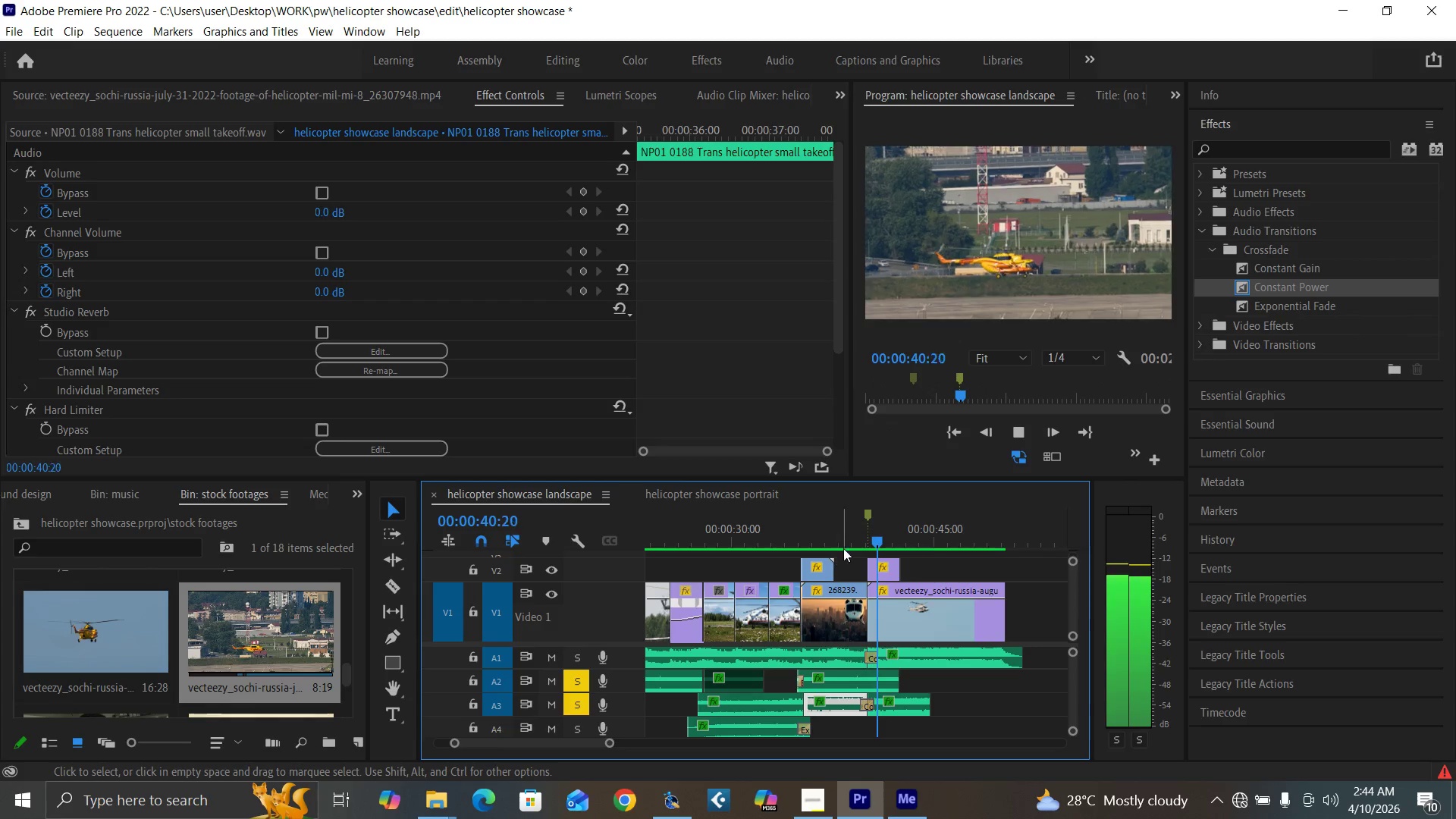 
left_click([853, 534])
 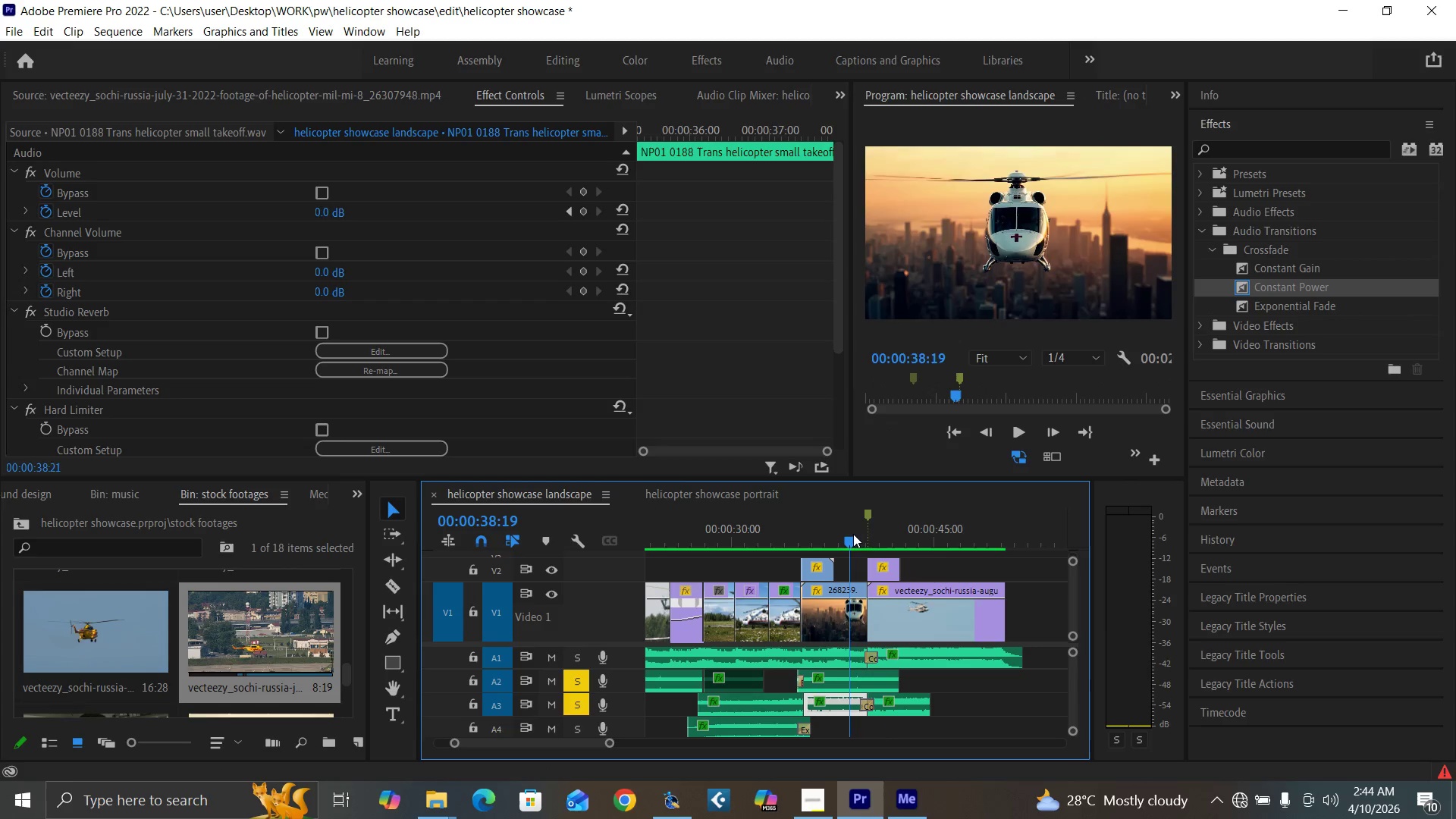 
key(Space)
 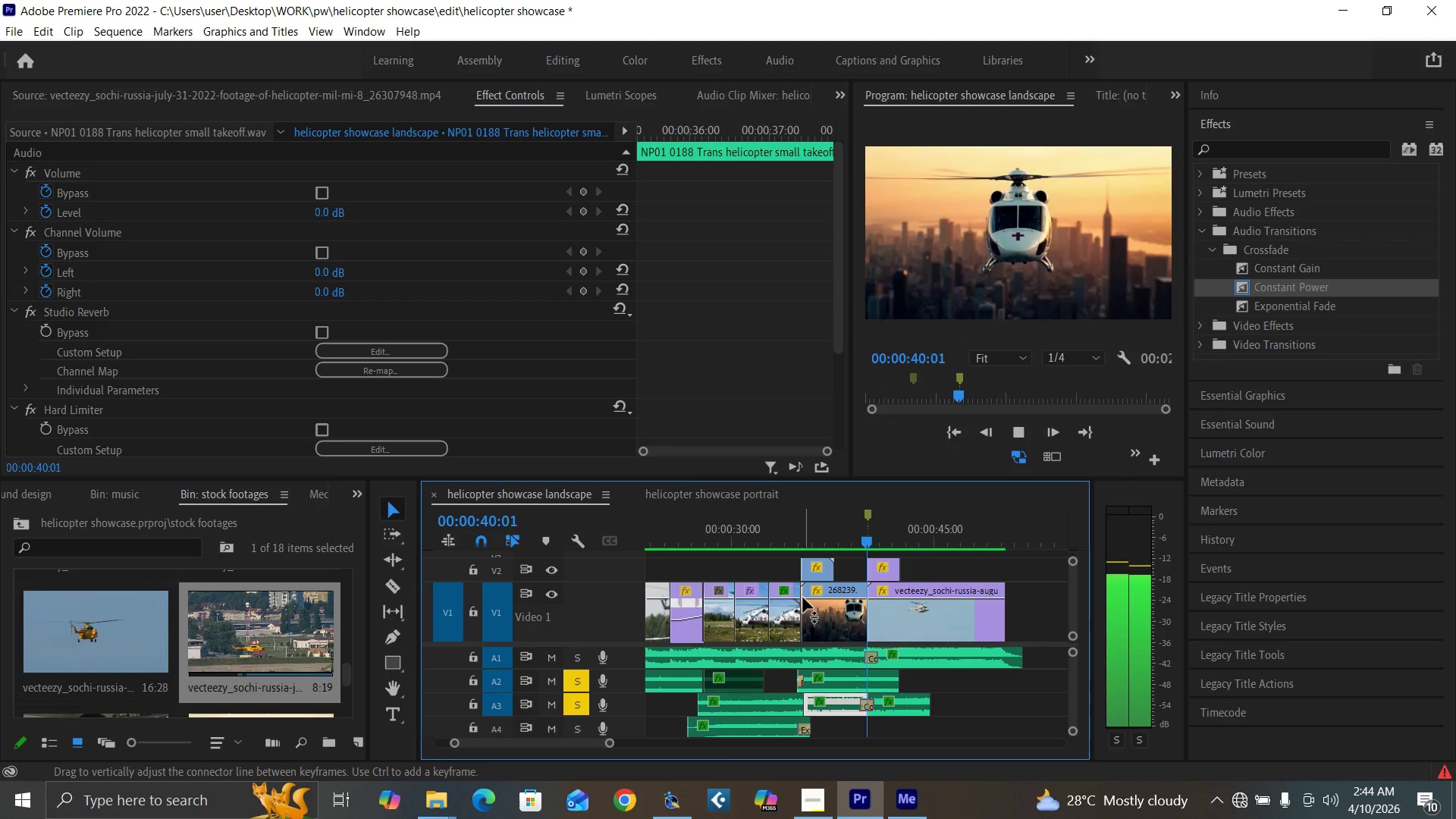 
key(Space)
 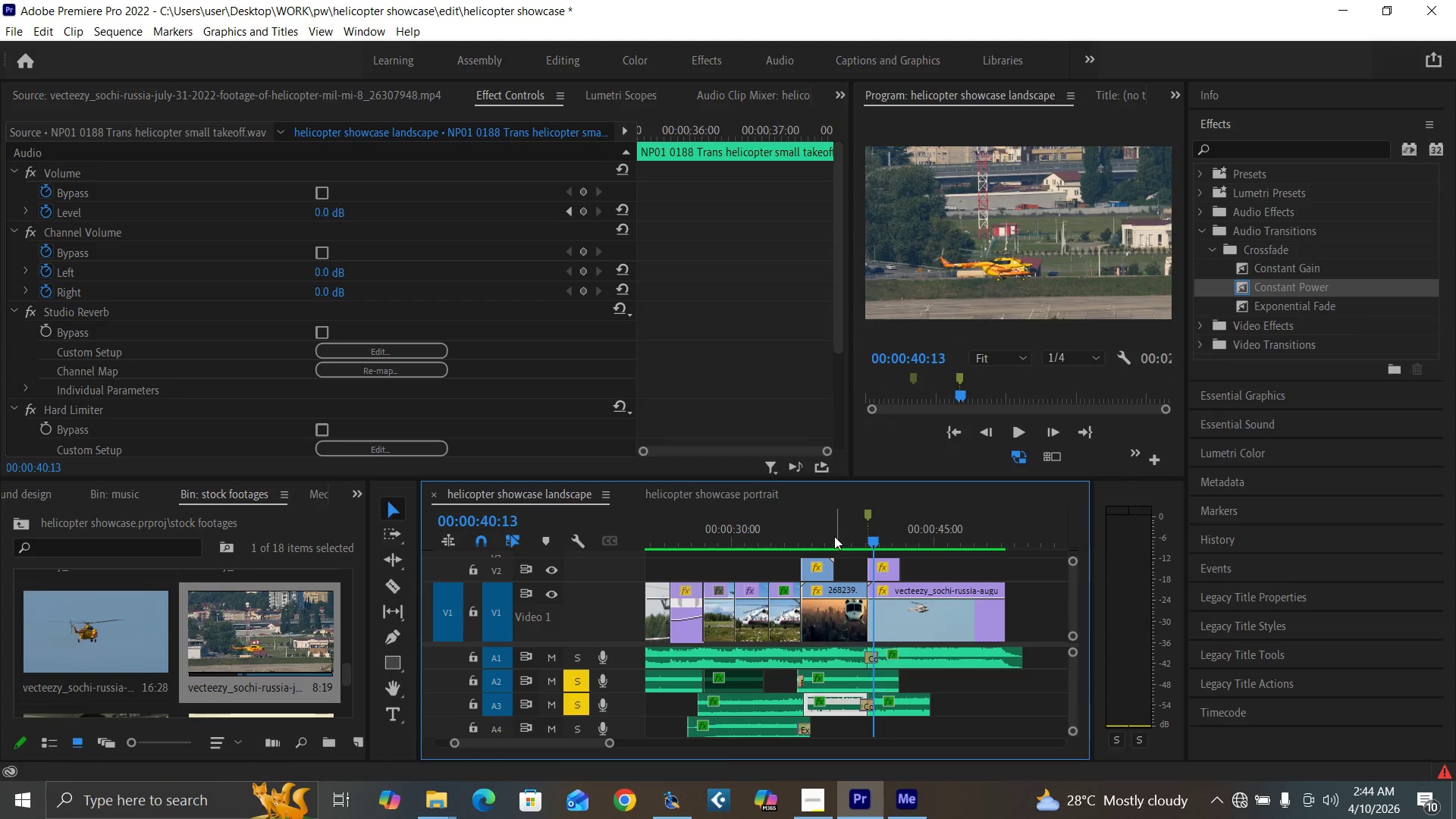 
left_click([834, 535])
 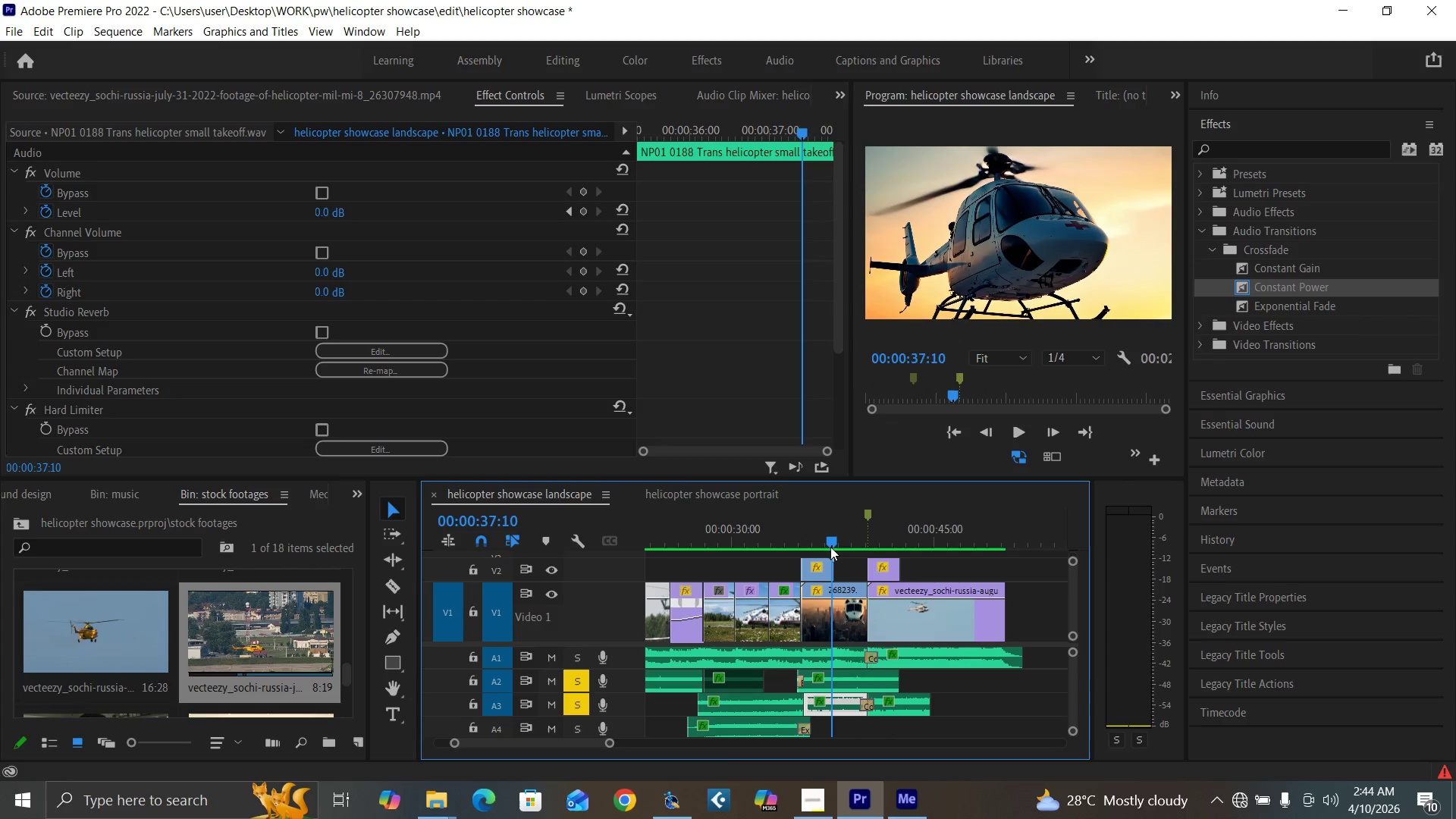 
key(Space)
 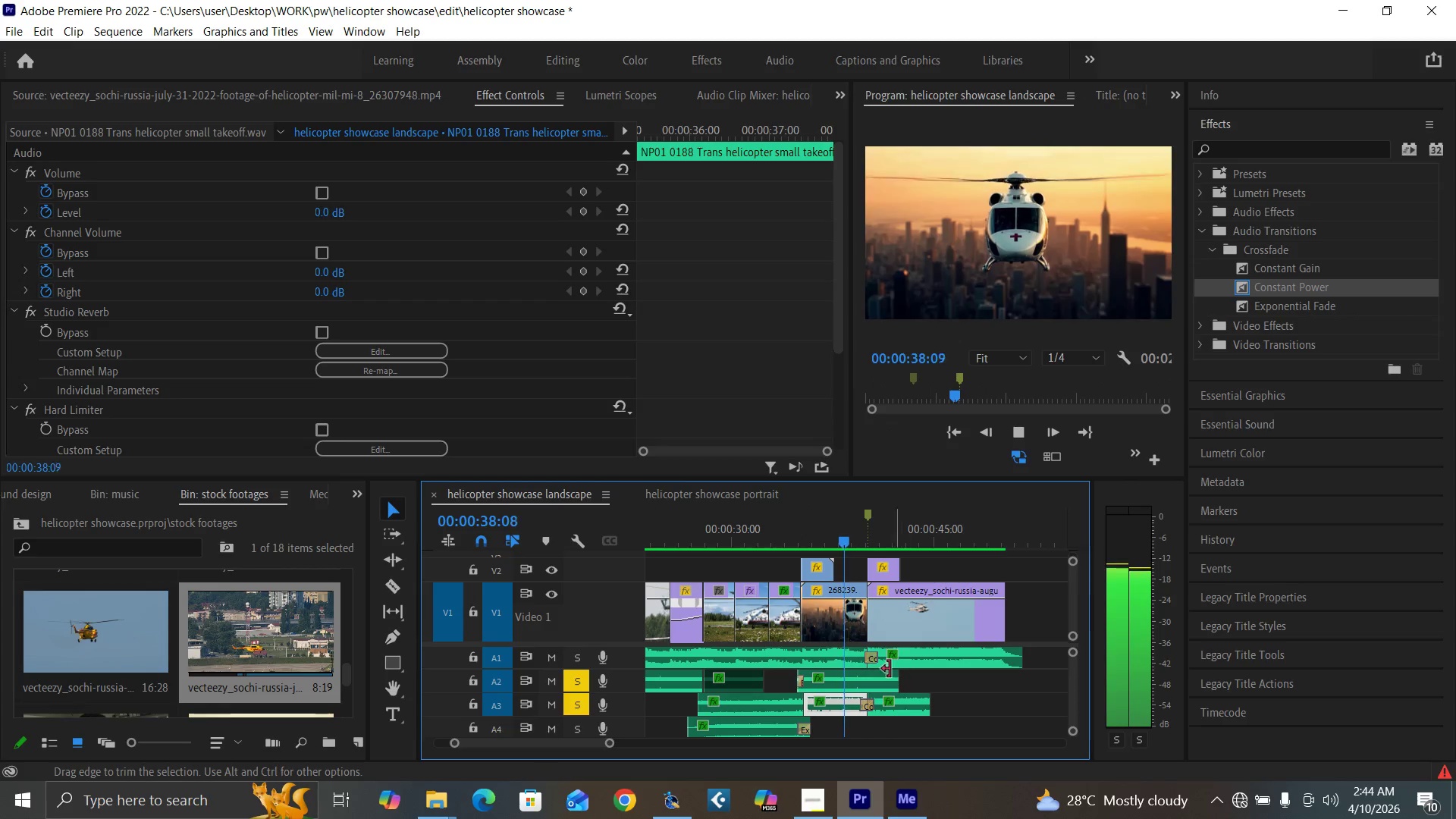 
key(Space)
 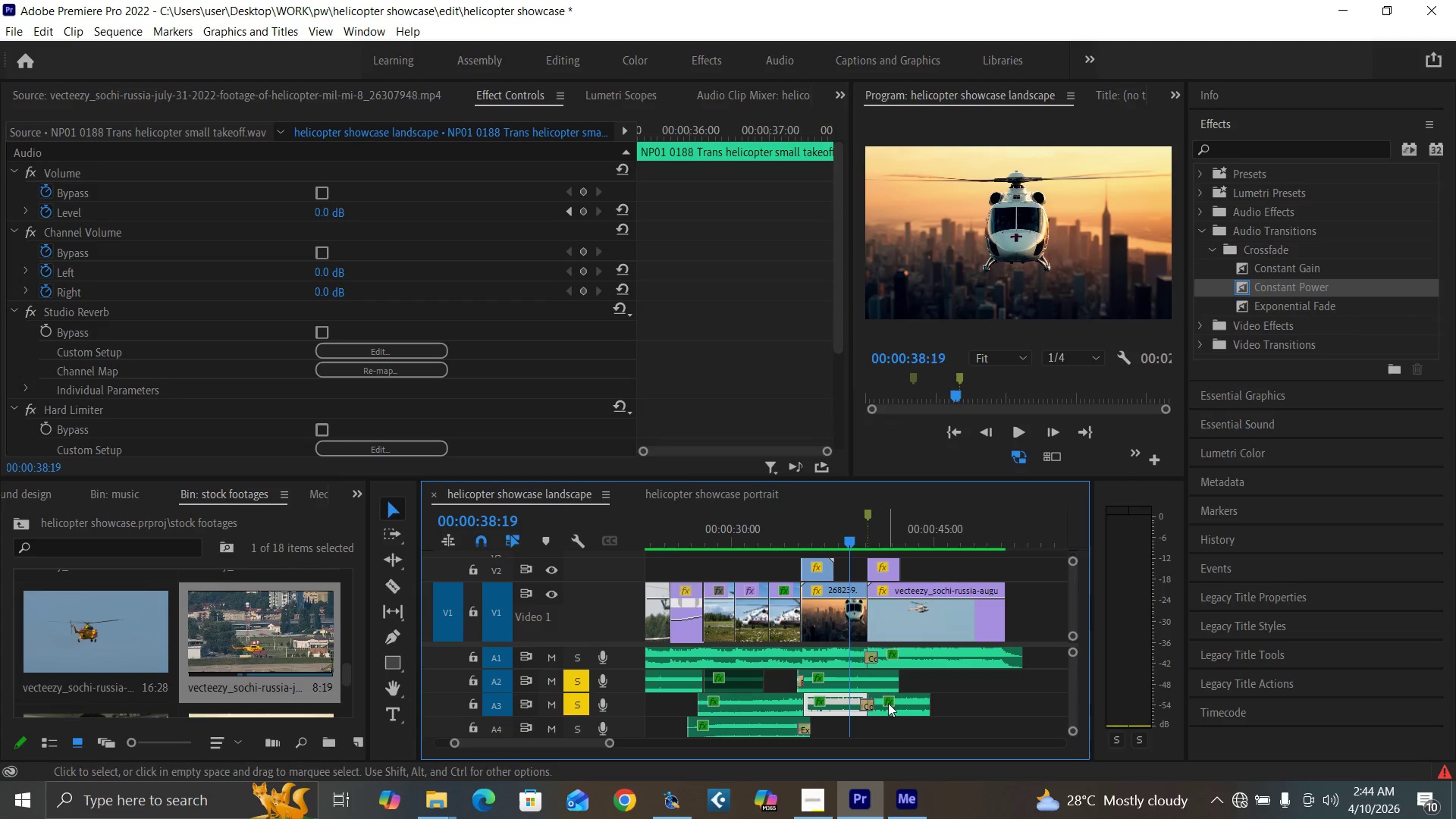 
left_click_drag(start_coordinate=[888, 703], to_coordinate=[874, 697])
 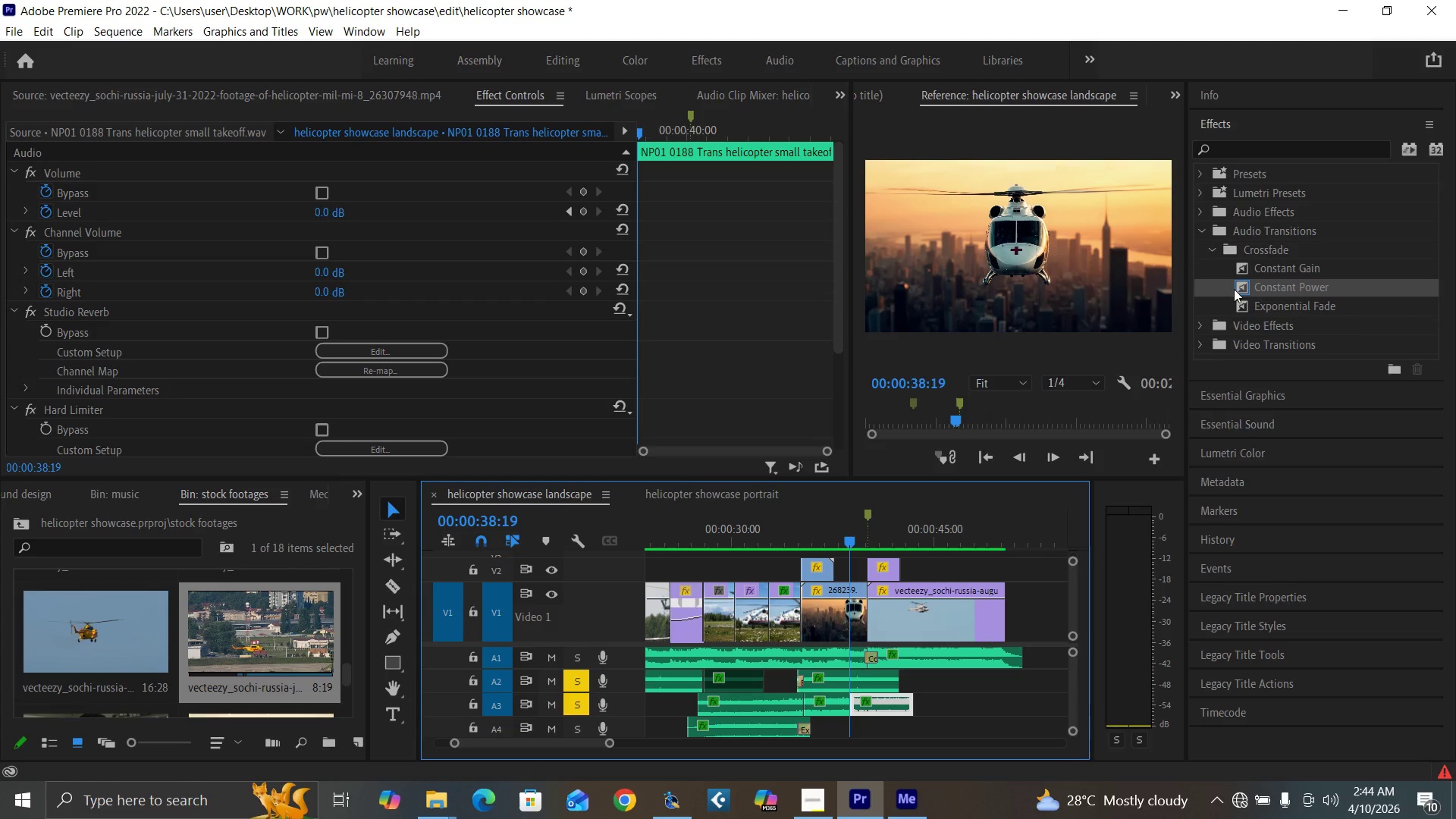 
left_click_drag(start_coordinate=[1235, 288], to_coordinate=[853, 708])
 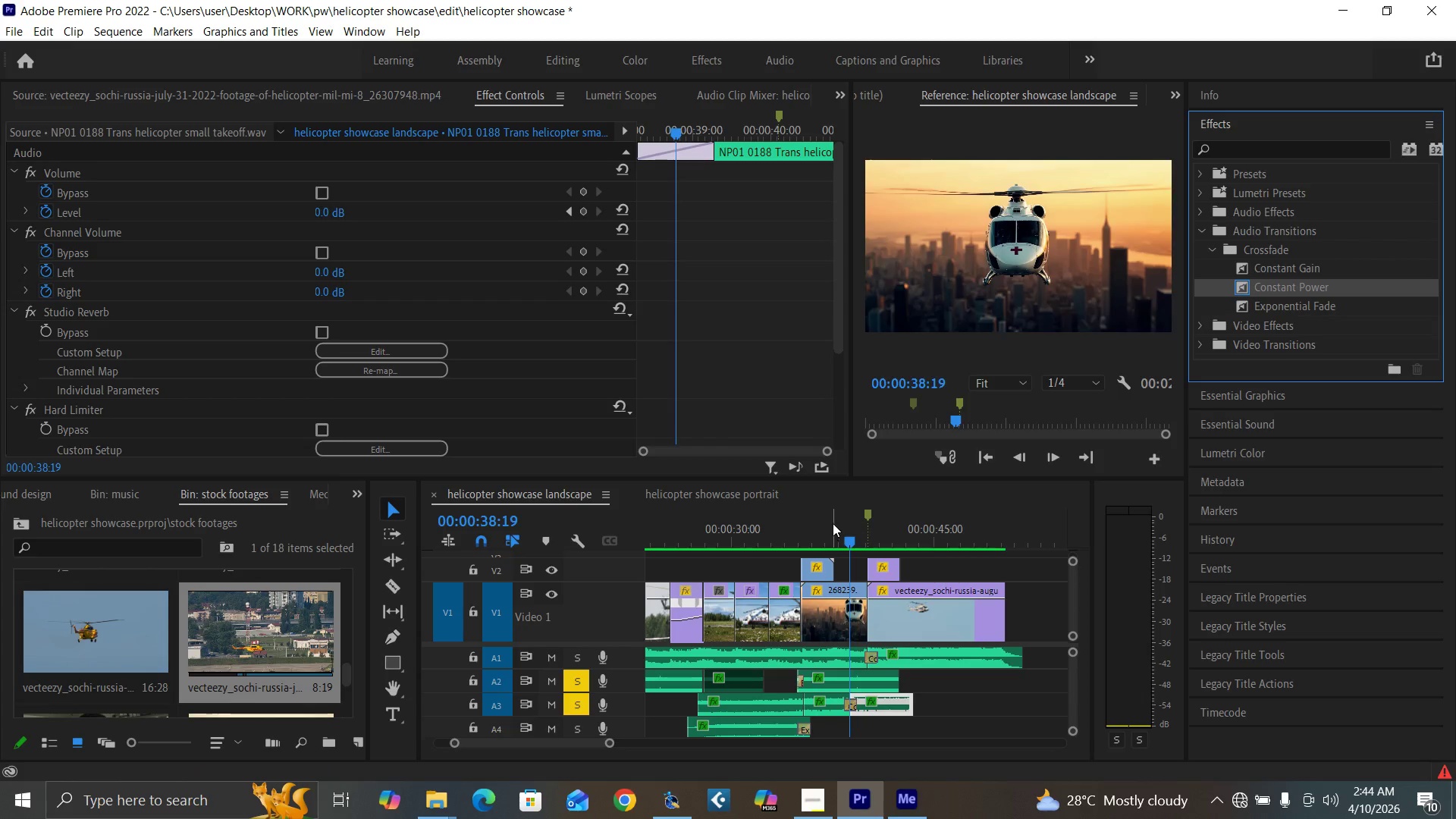 
key(Space)
 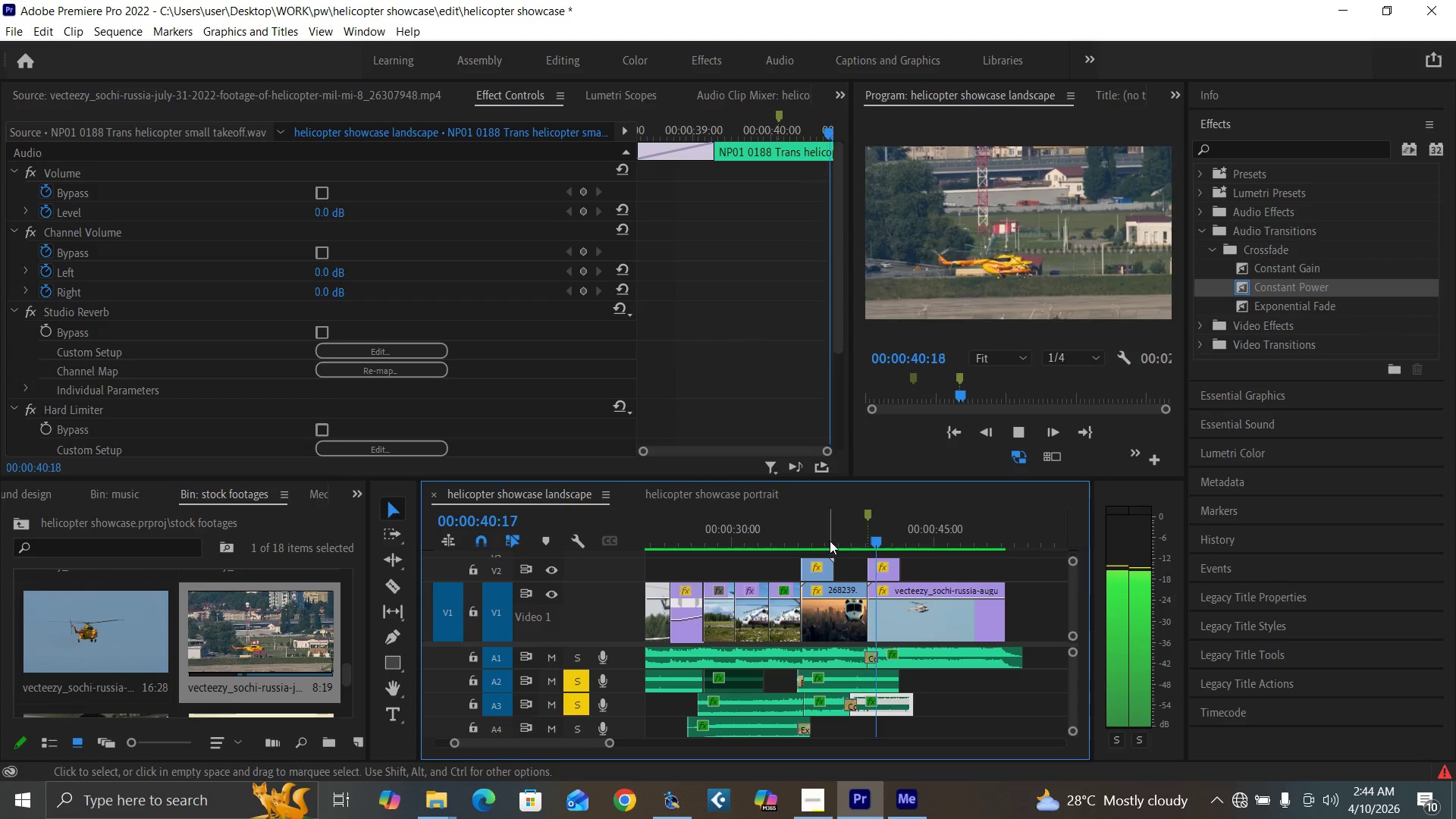 
left_click([843, 538])
 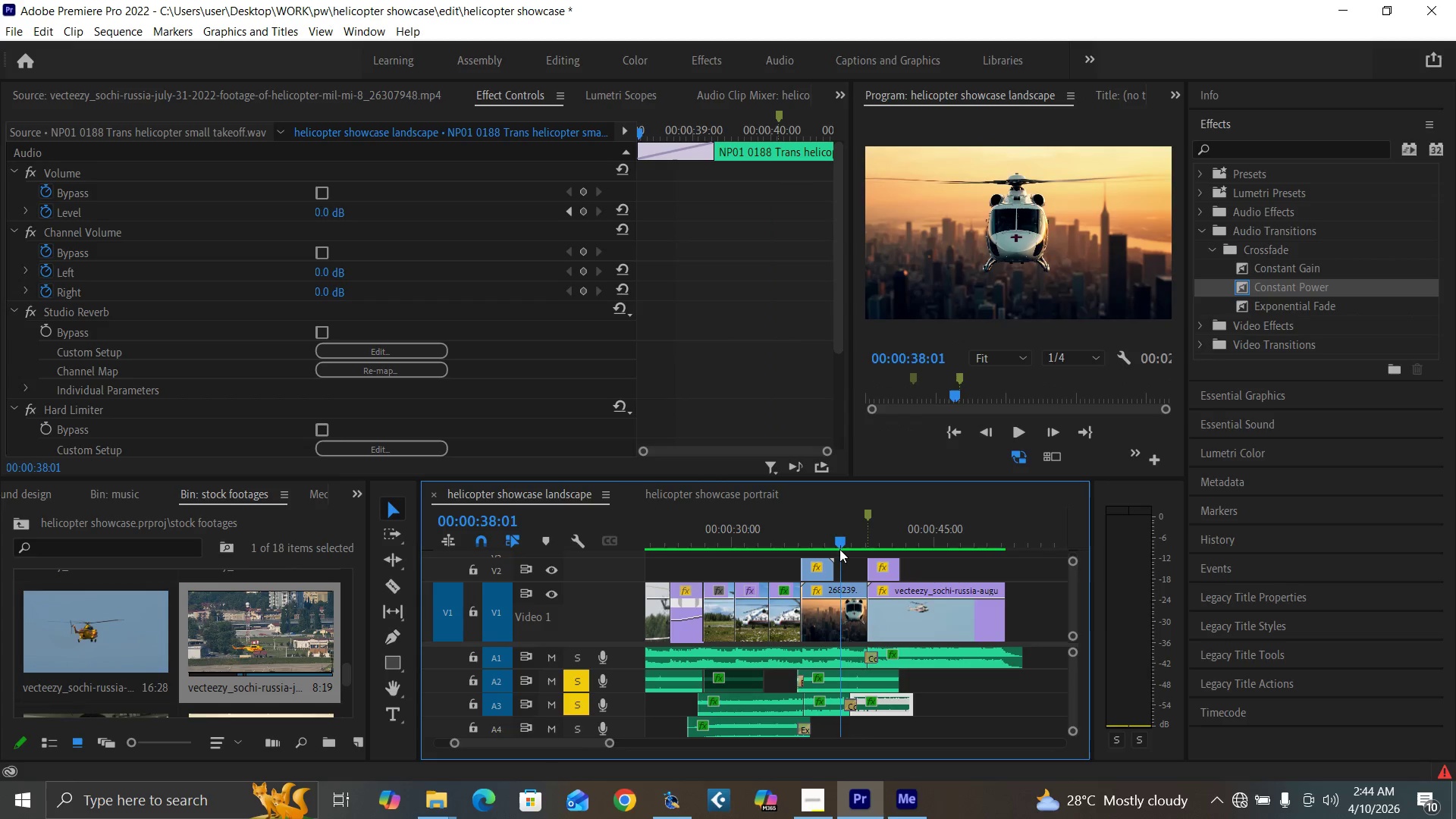 
key(Space)
 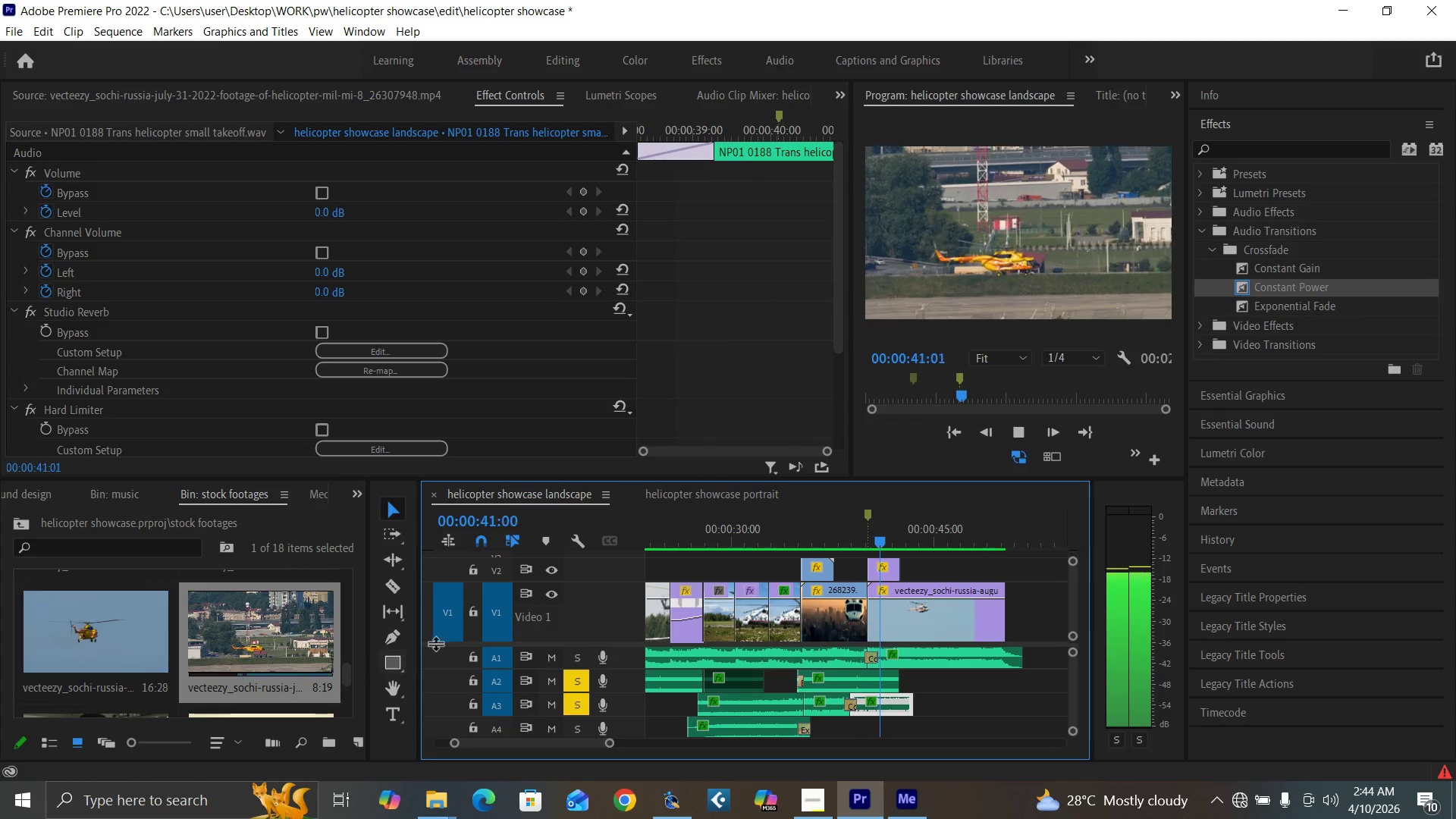 
left_click_drag(start_coordinate=[579, 739], to_coordinate=[567, 730])
 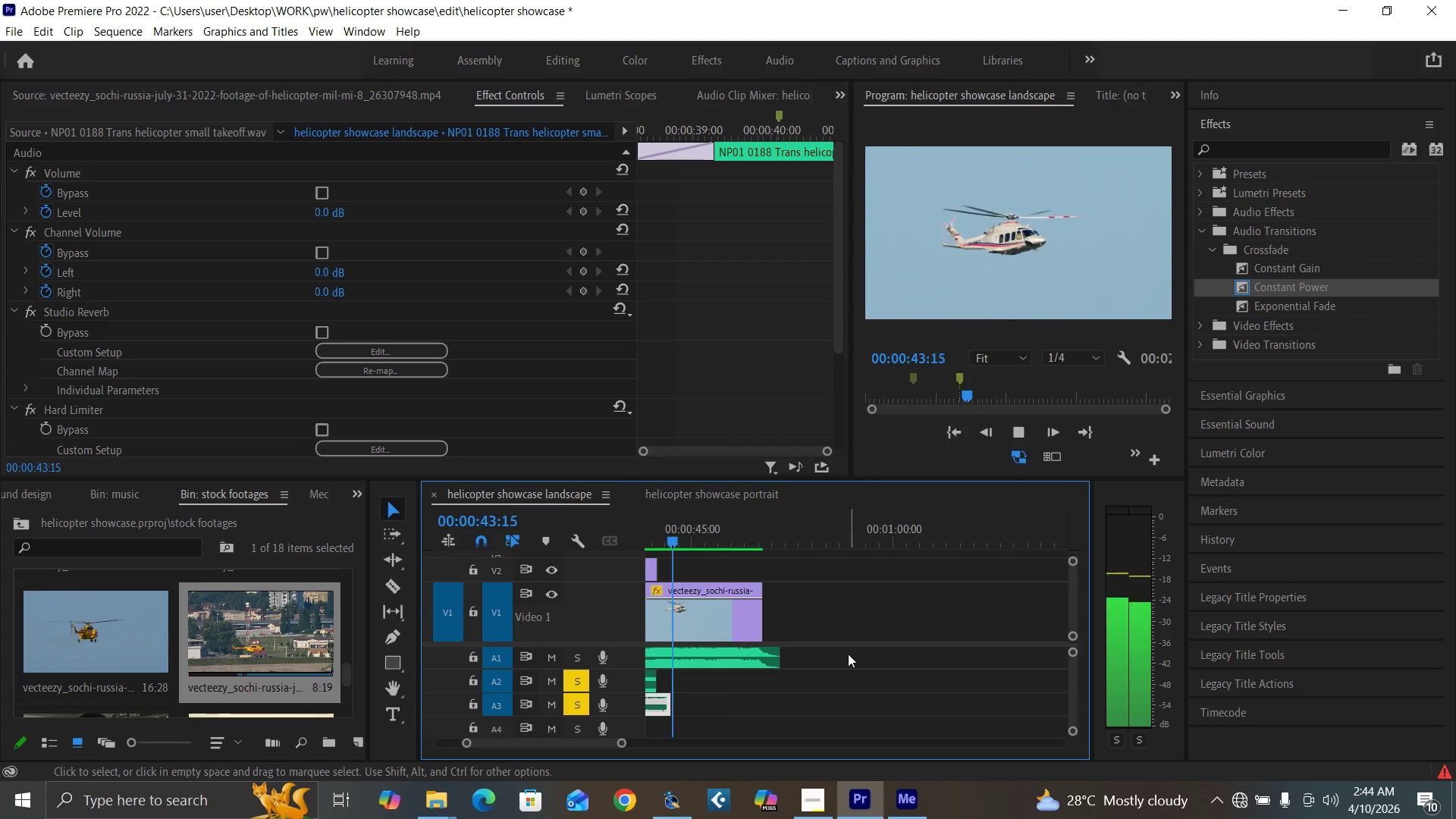 
key(Space)
 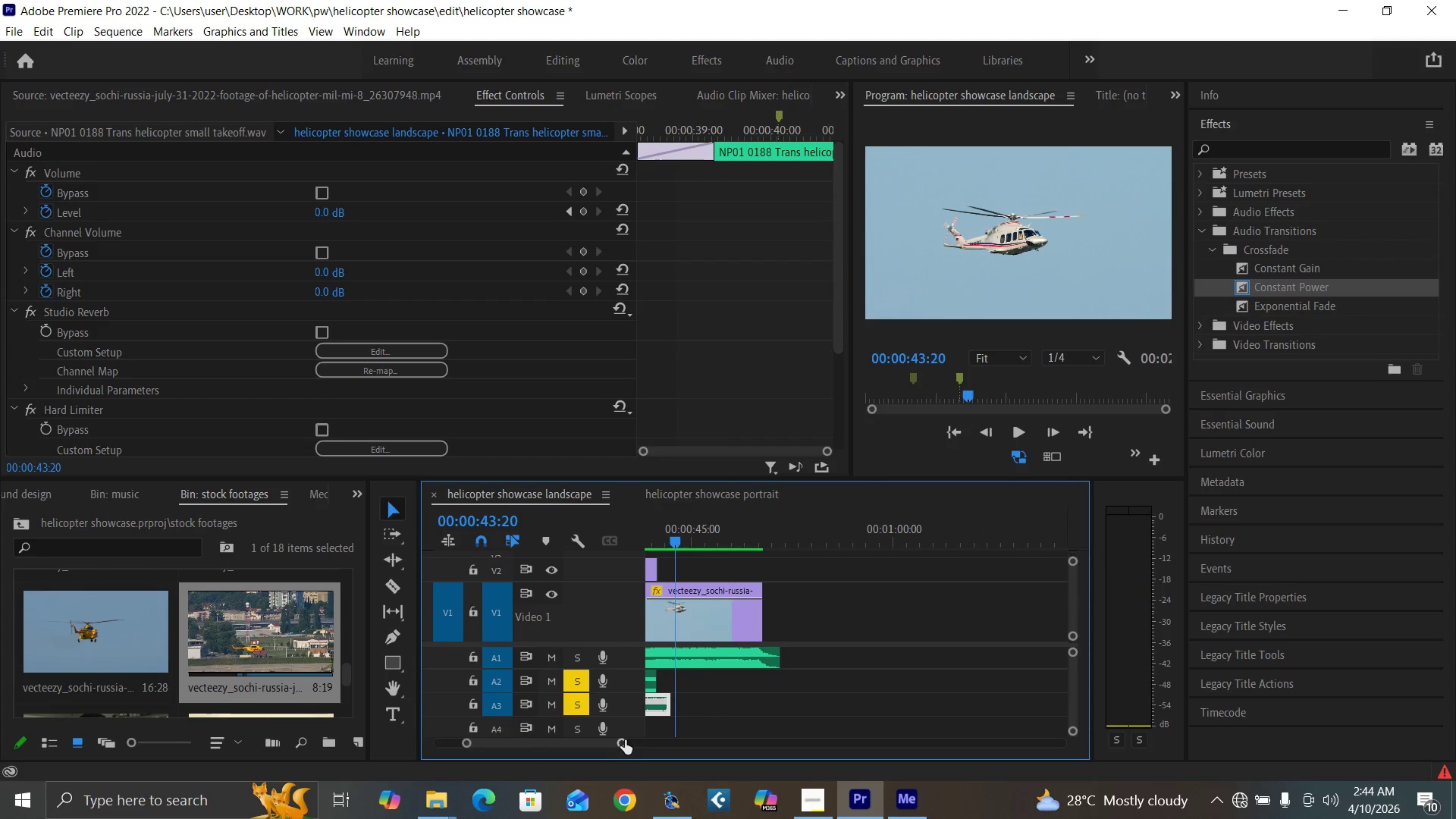 
left_click_drag(start_coordinate=[623, 740], to_coordinate=[667, 748])
 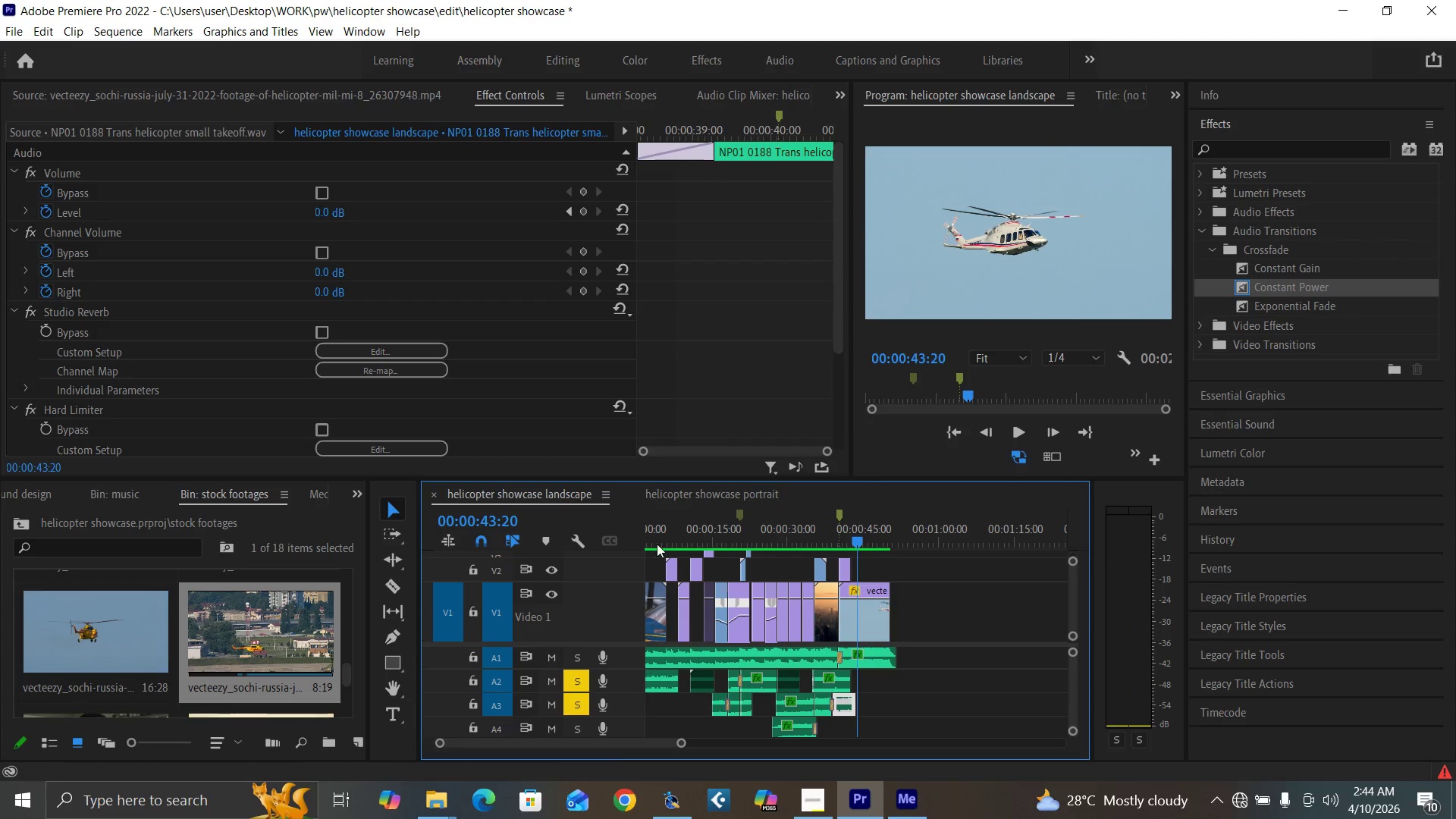 
left_click([650, 541])
 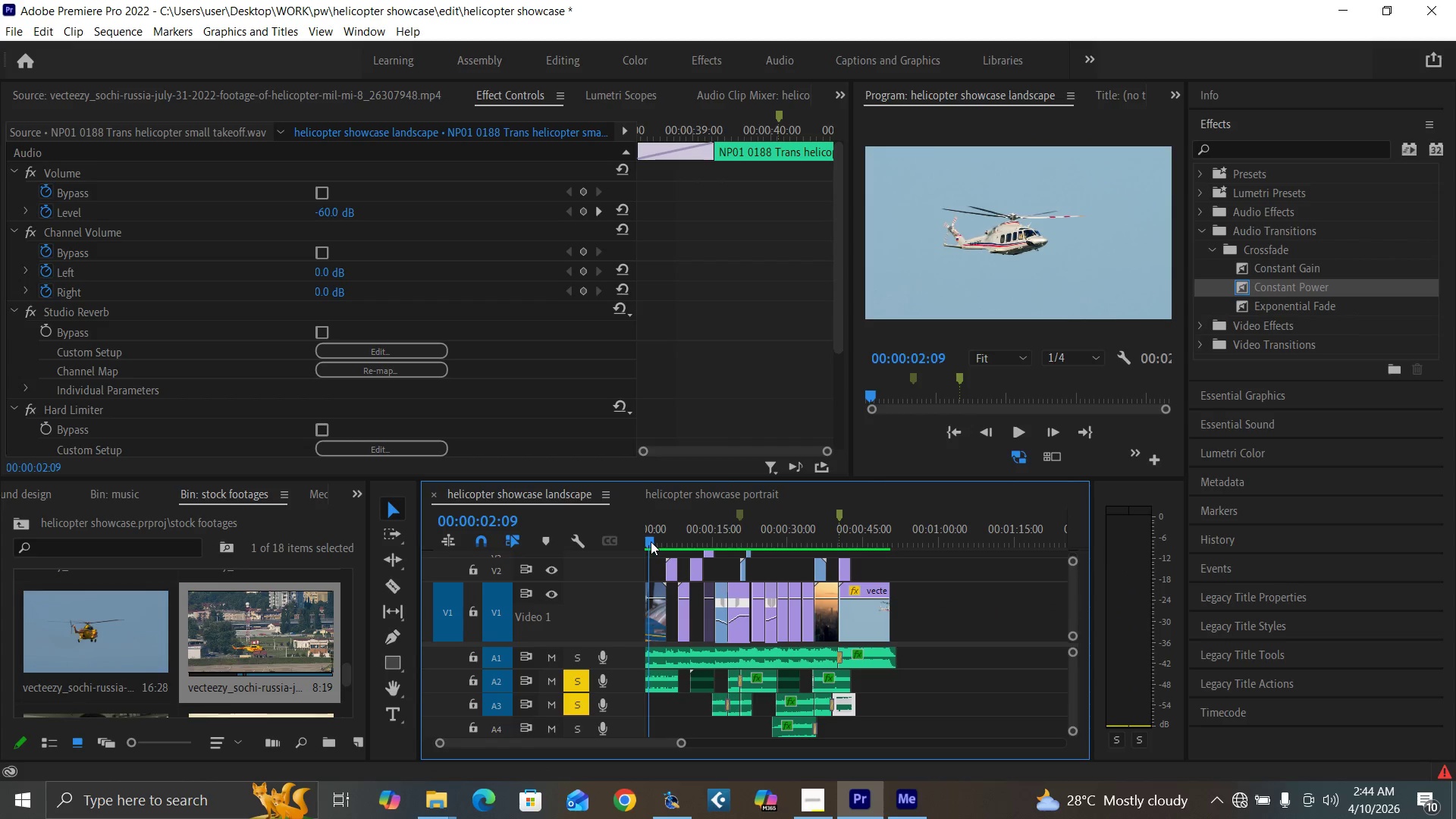 
key(Space)
 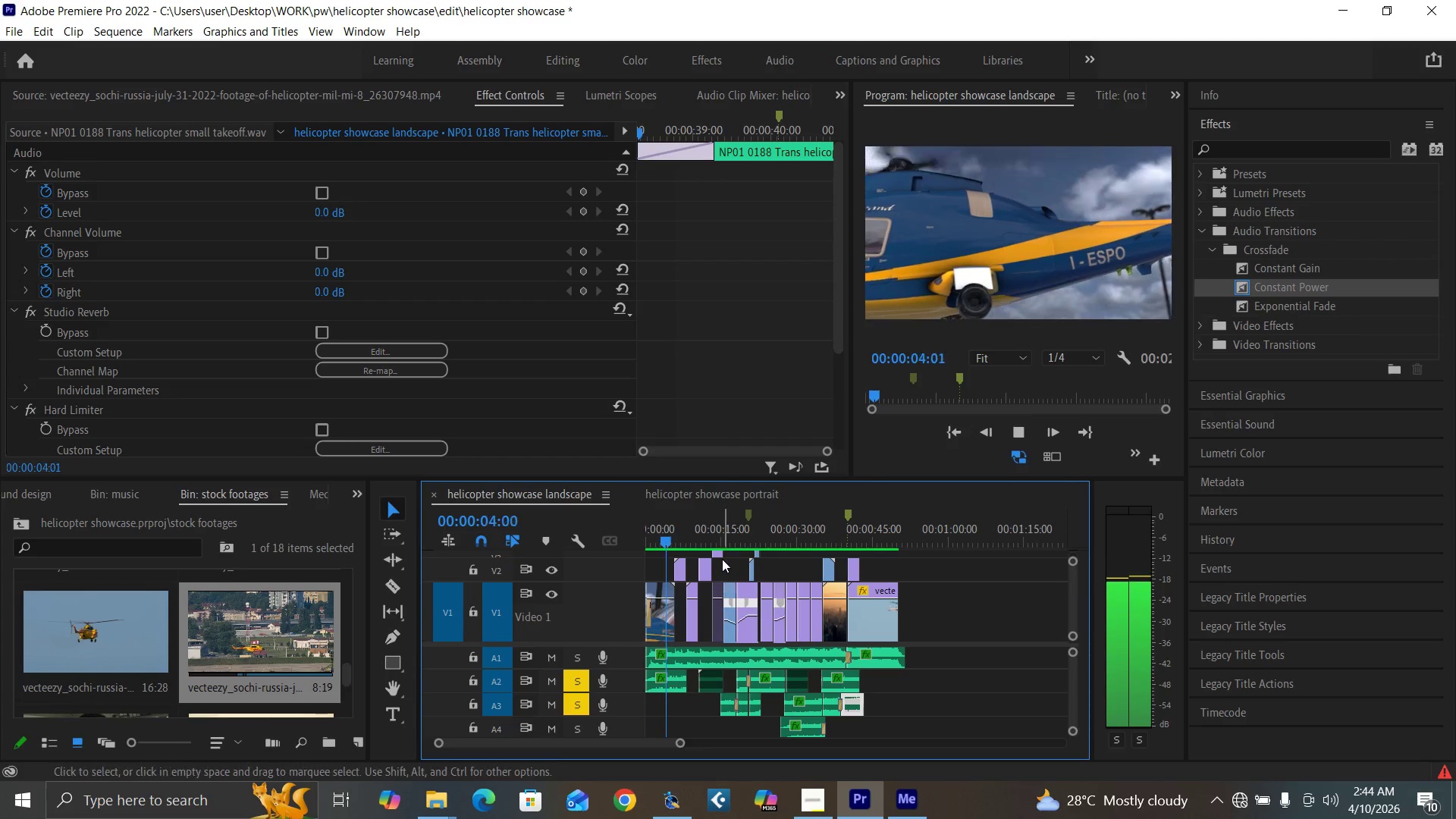 
left_click([723, 538])
 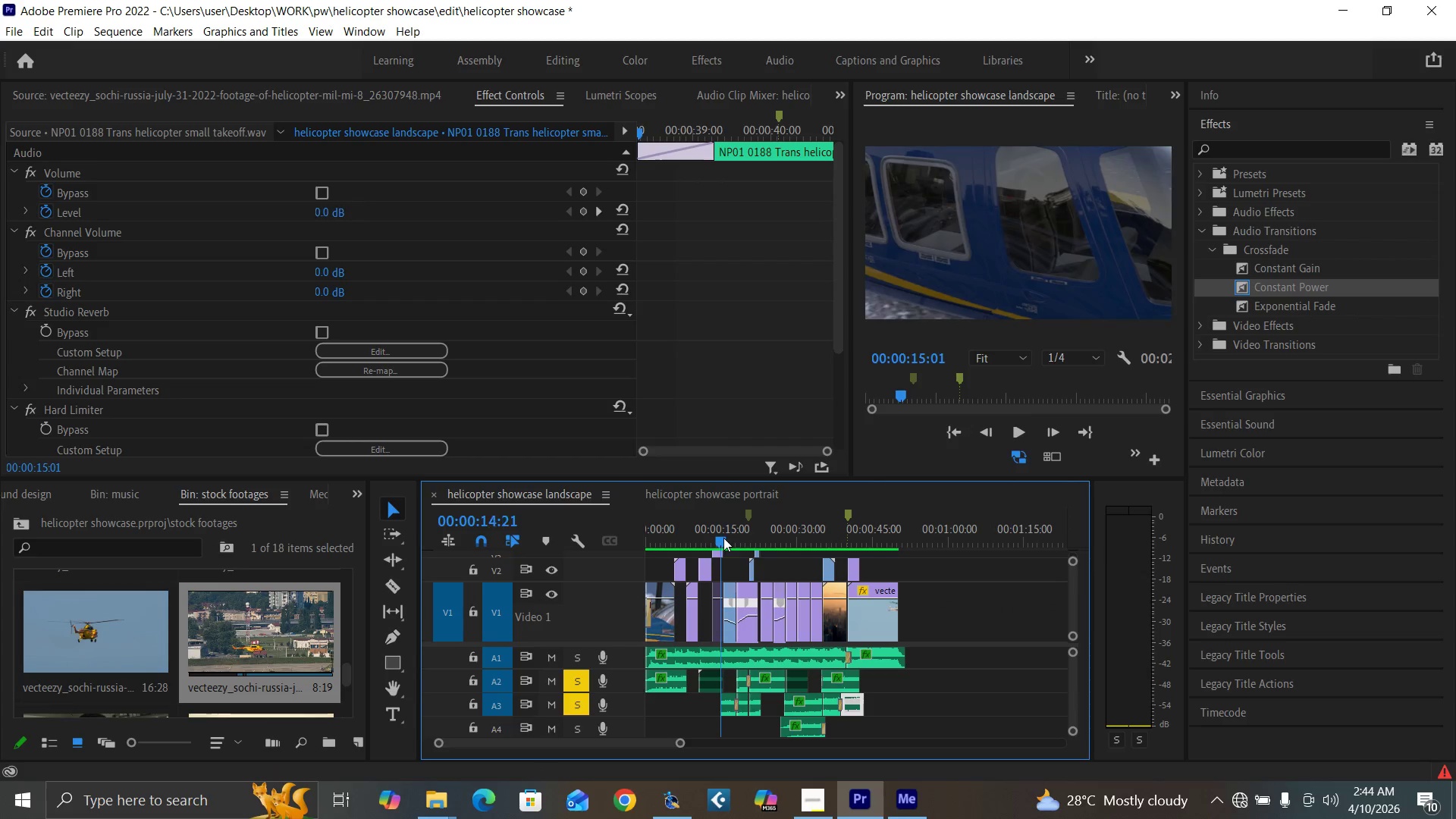 
key(Space)
 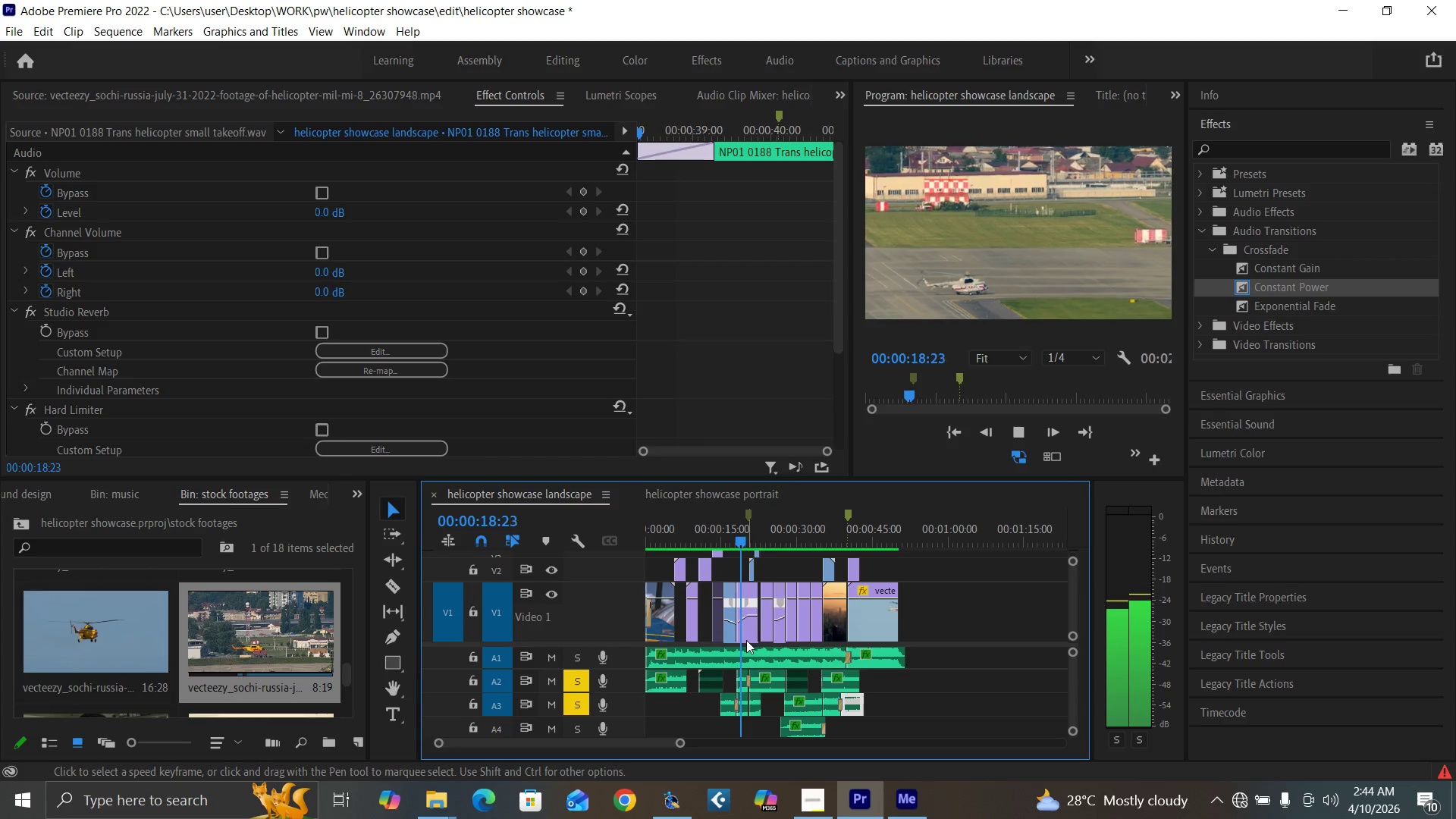 
wait(5.61)
 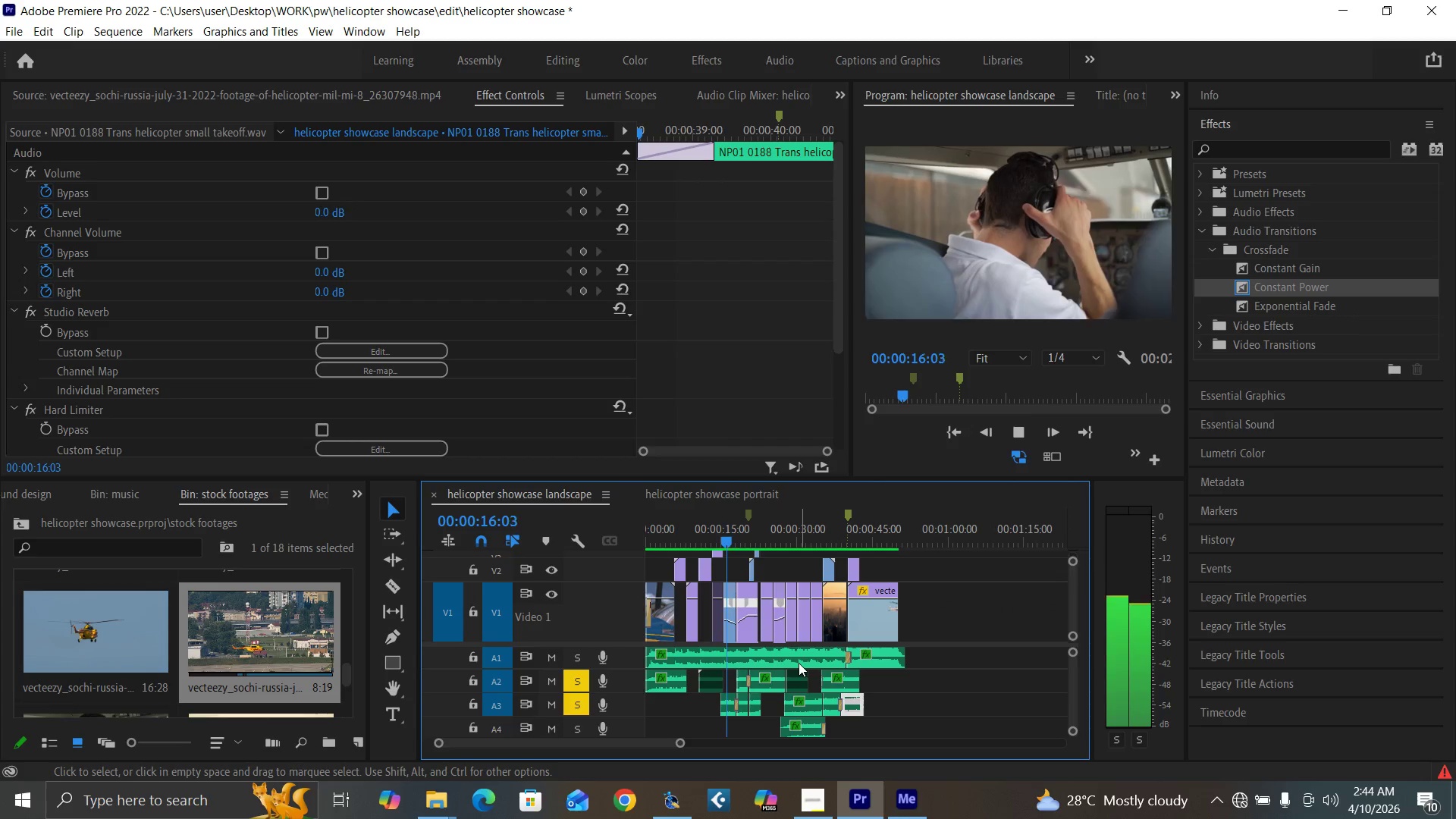 
key(Space)
 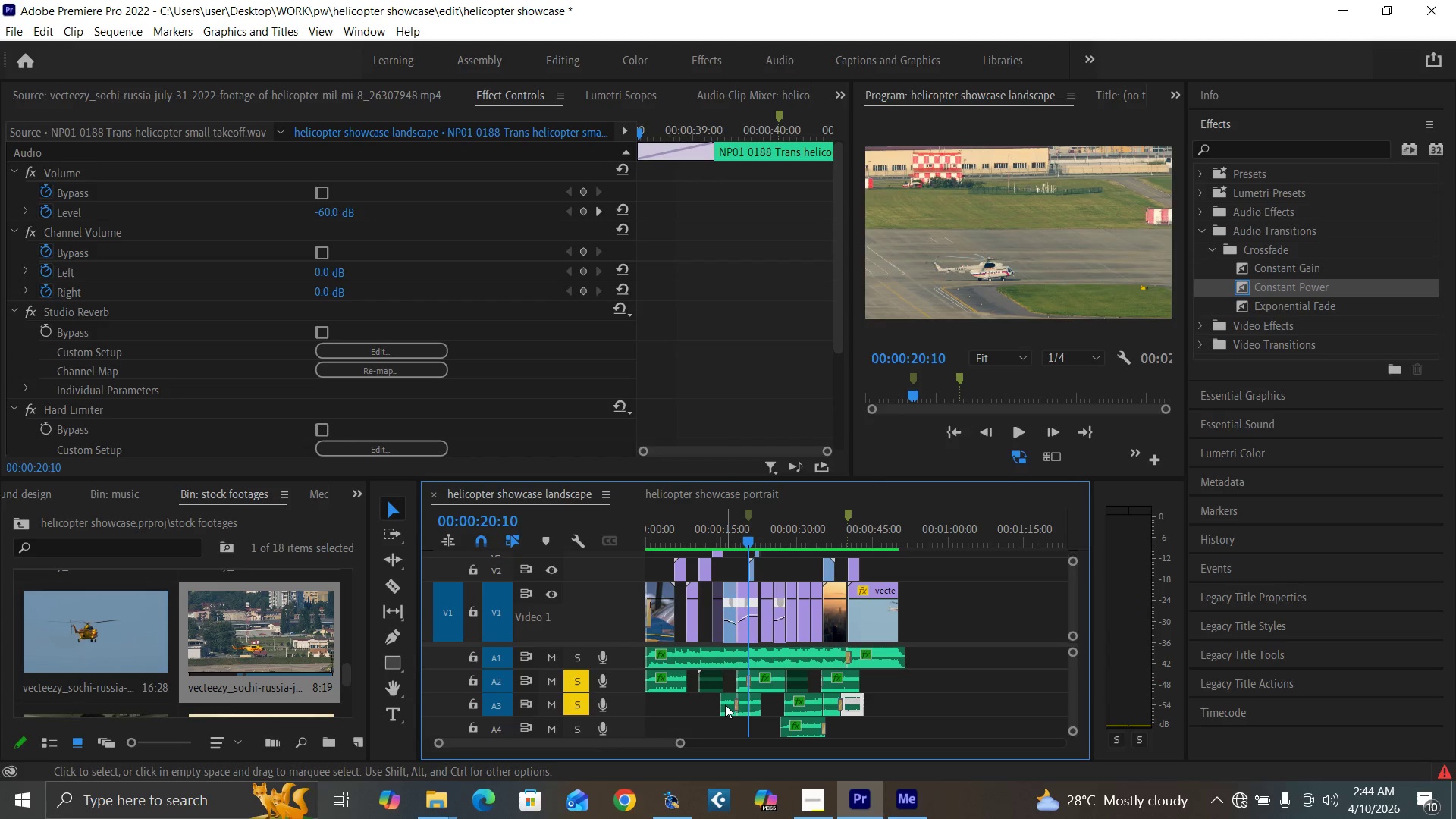 
left_click([725, 704])
 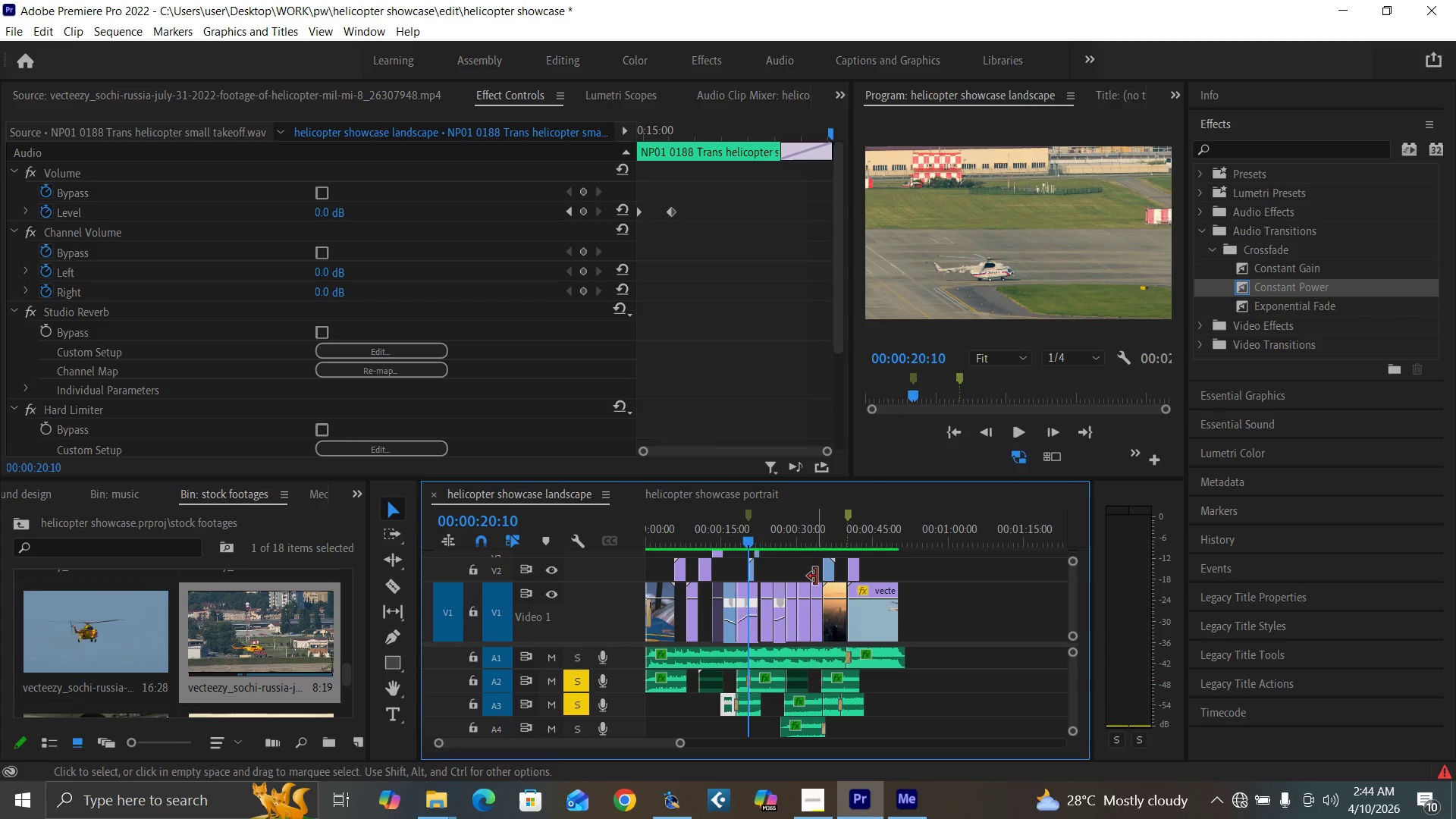 
left_click([837, 538])
 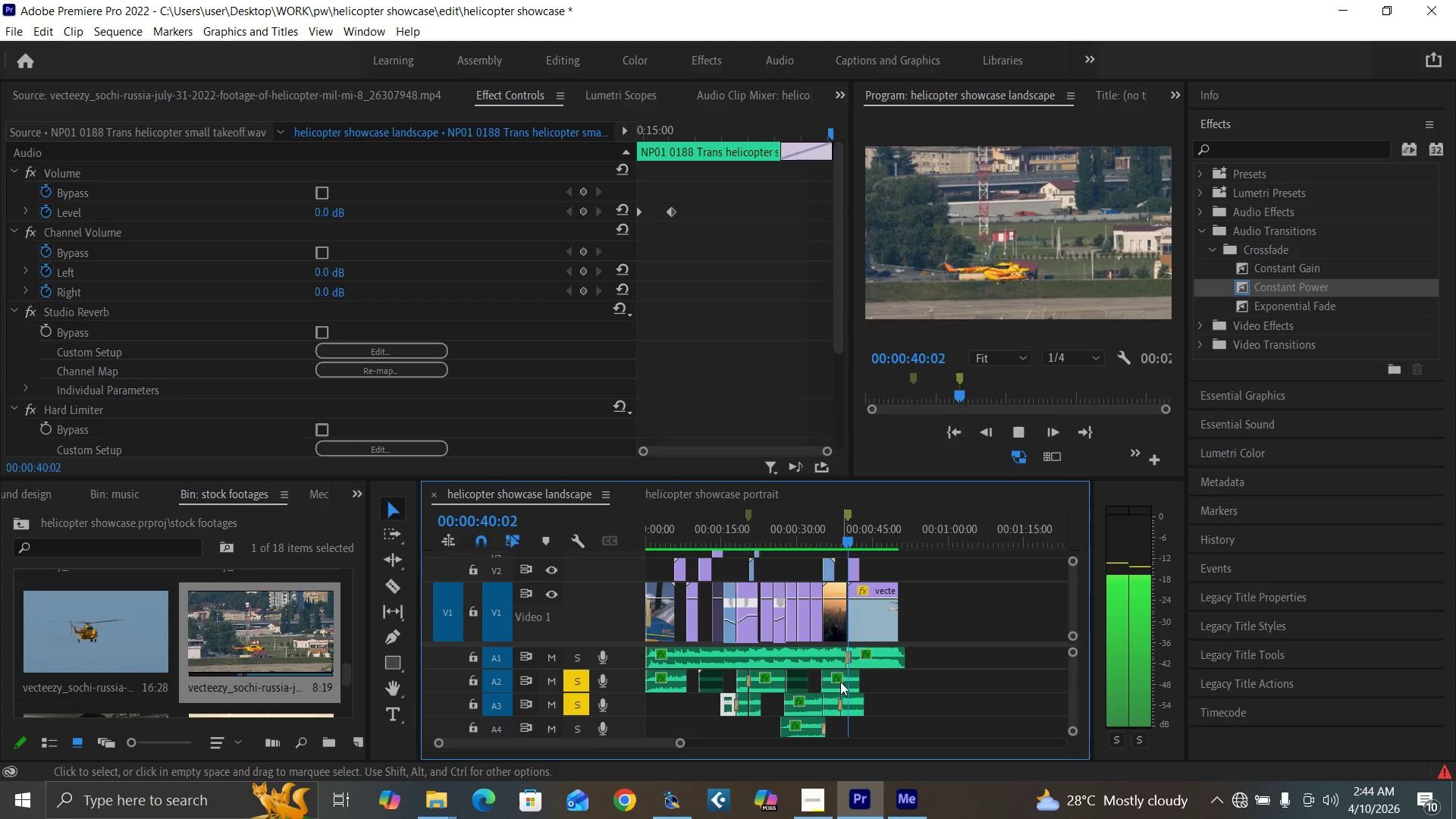 
key(Space)
 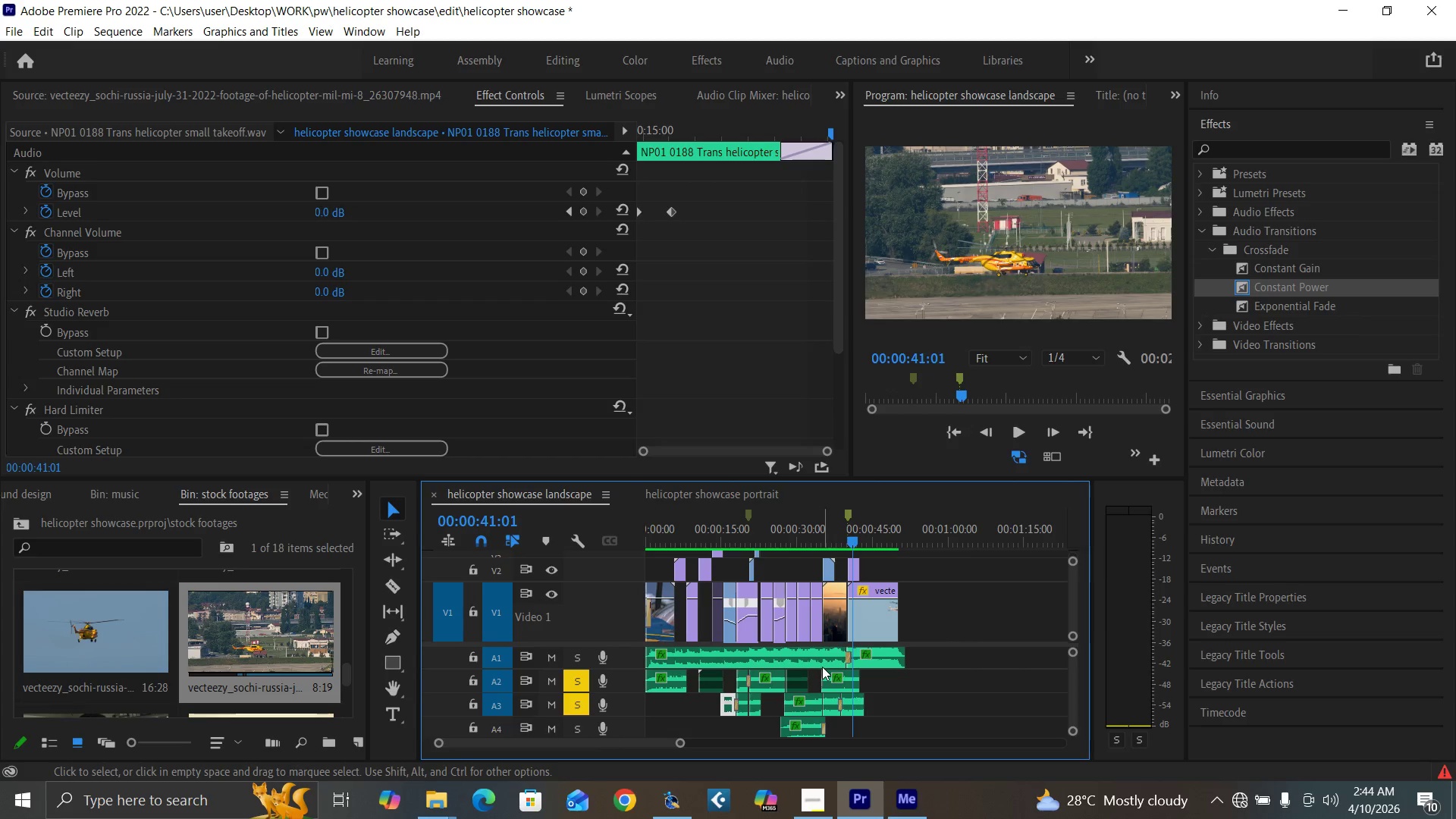 
key(Equal)
 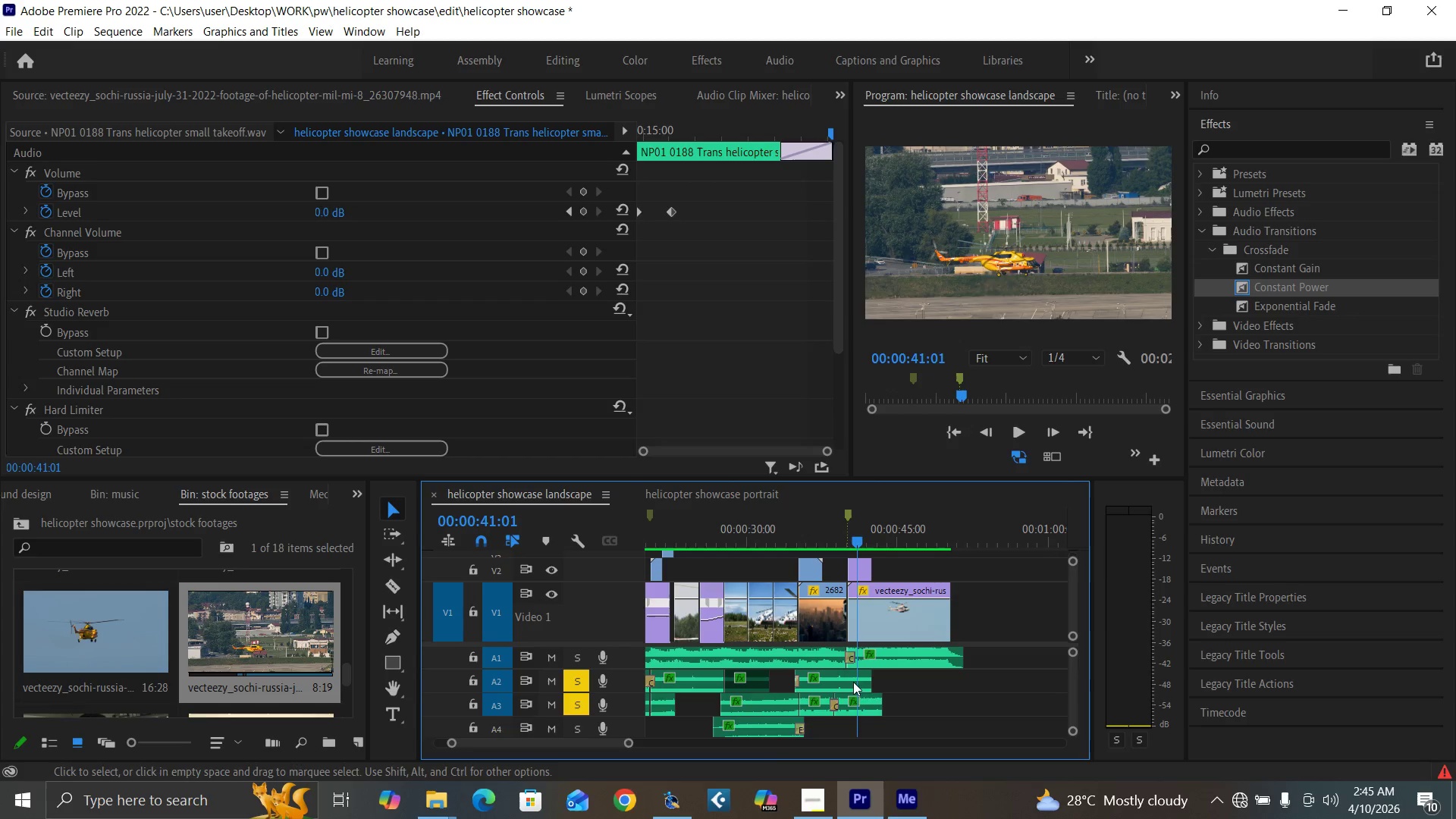 
key(Equal)
 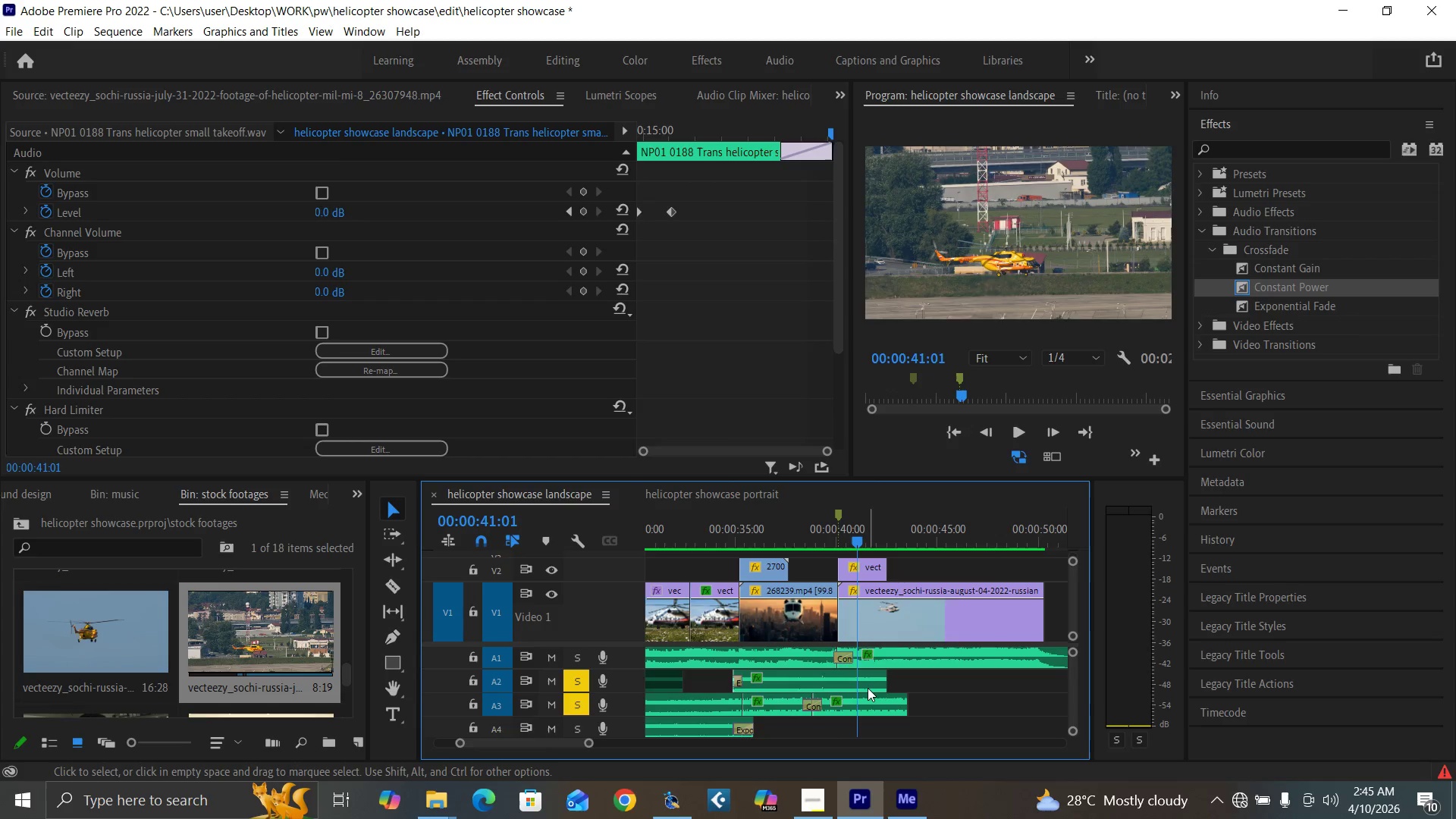 
key(Equal)
 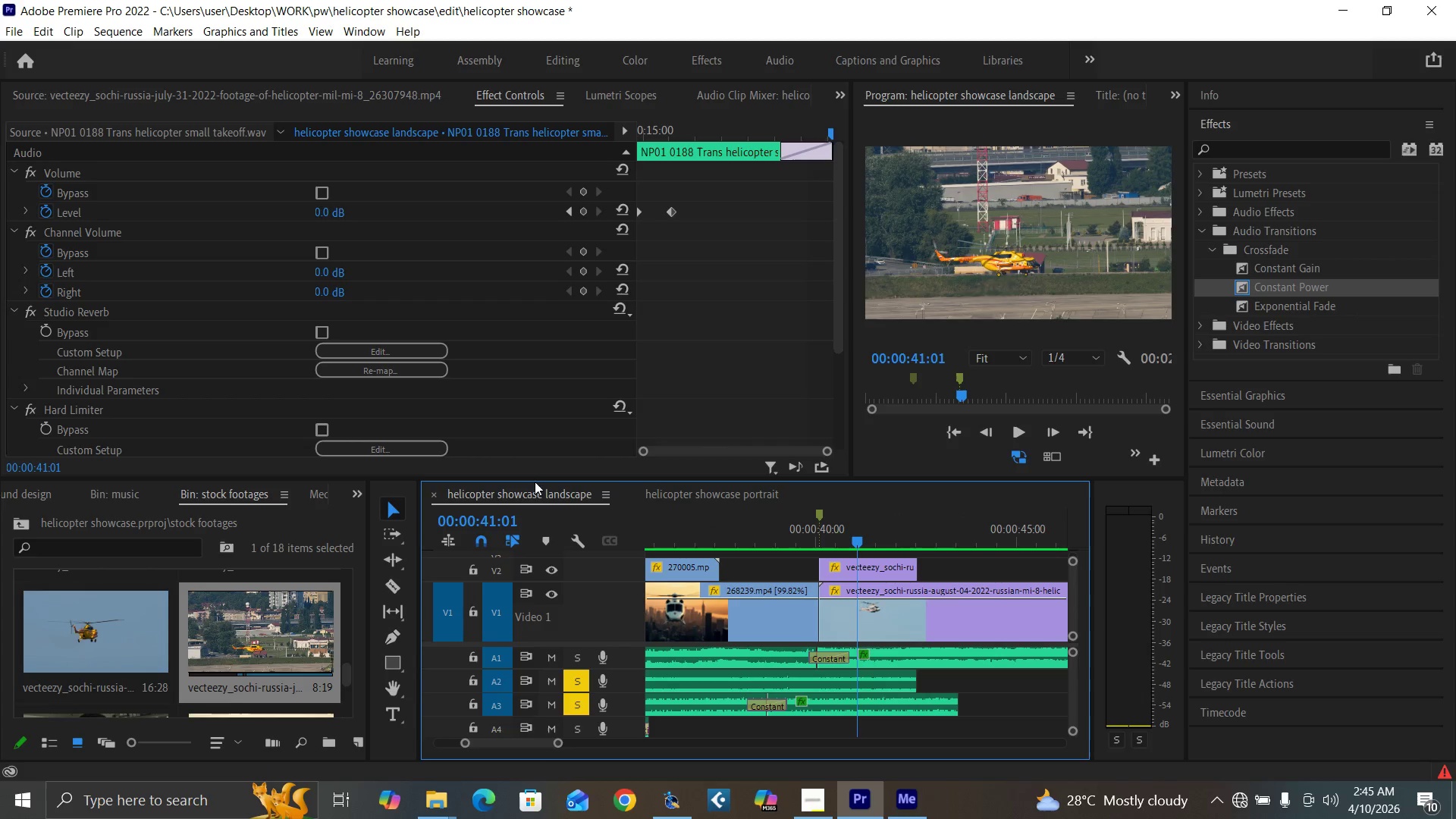 
wait(6.78)
 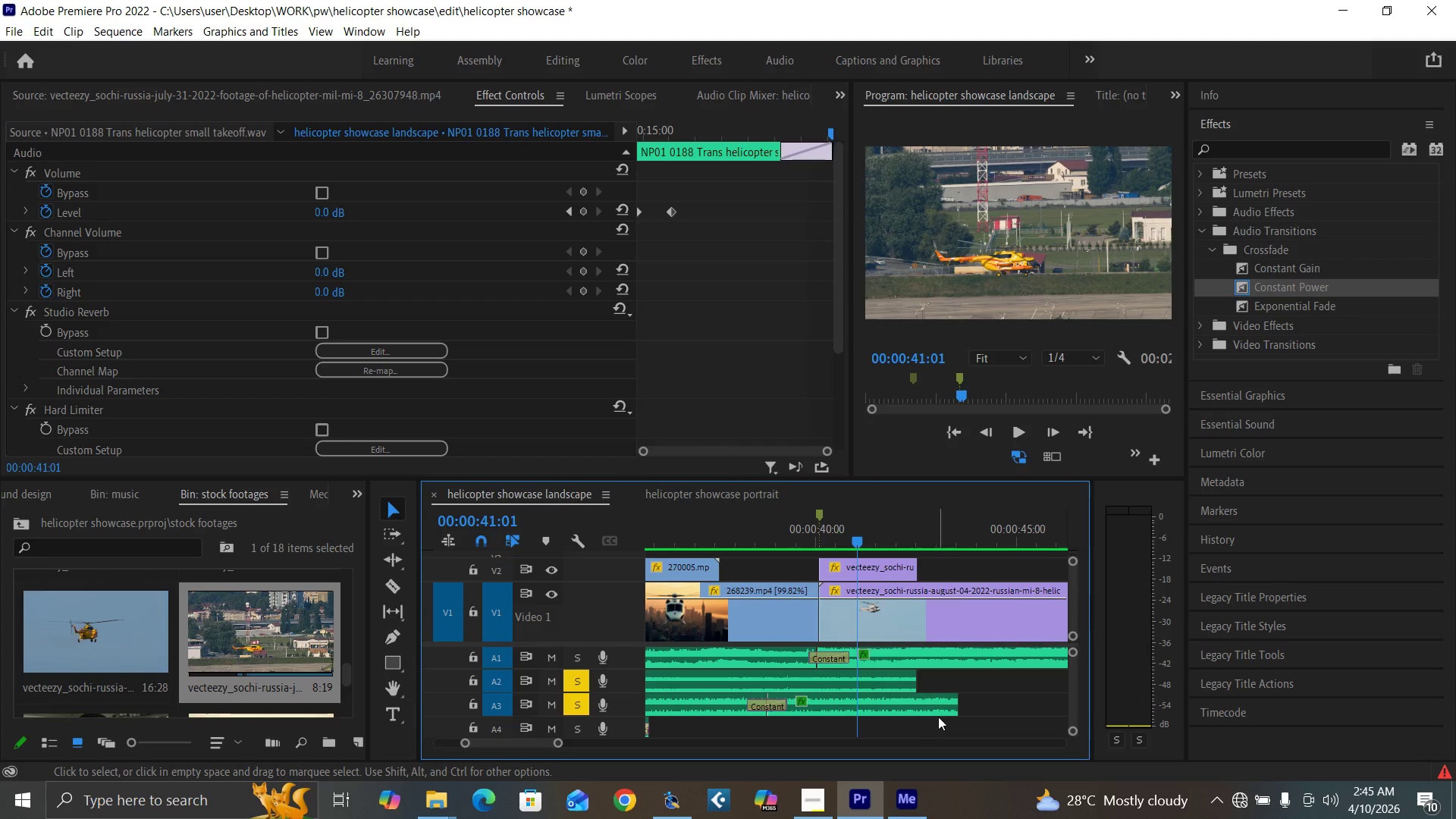 
left_click_drag(start_coordinate=[955, 705], to_coordinate=[817, 716])
 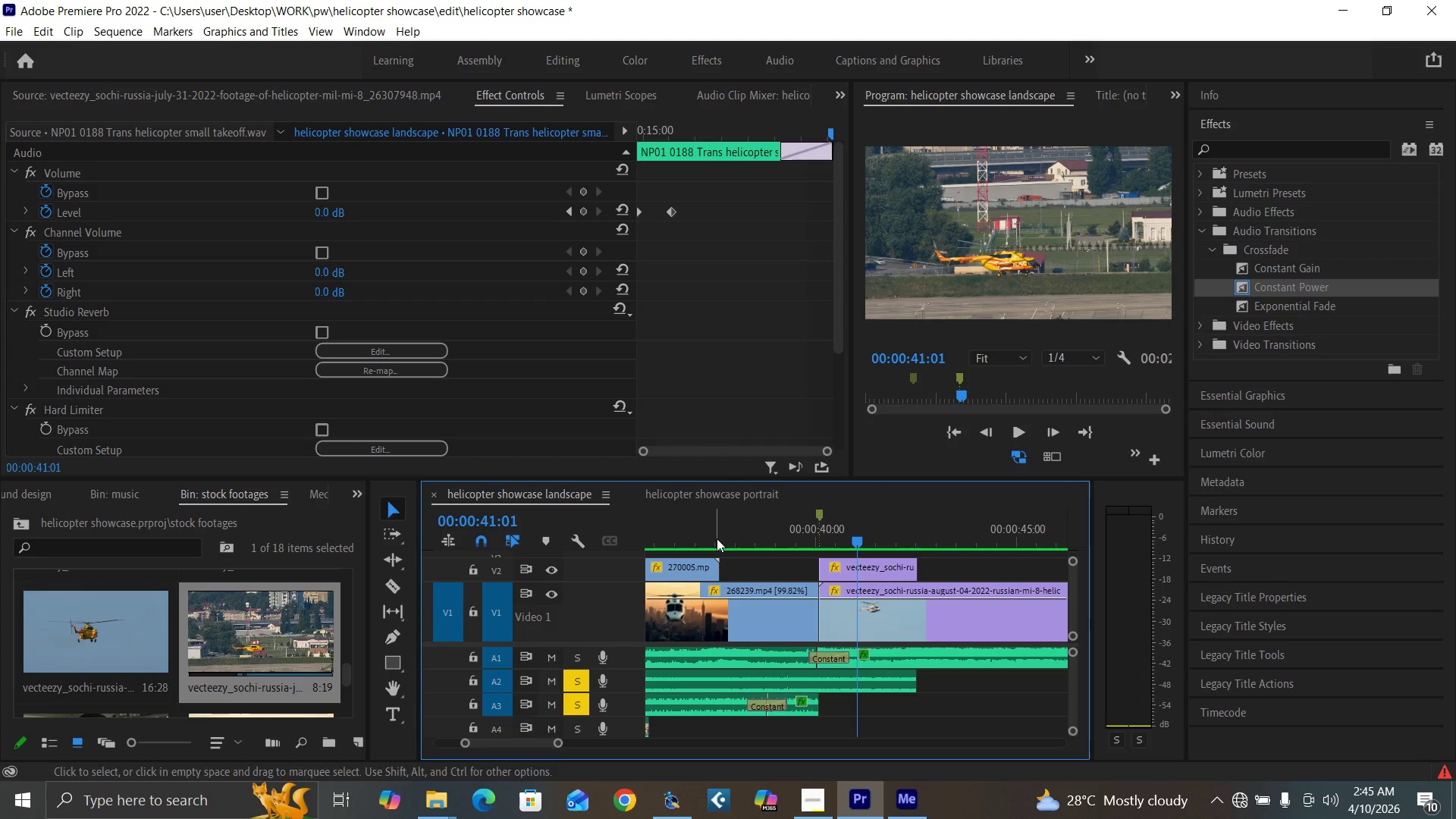 
left_click([723, 525])
 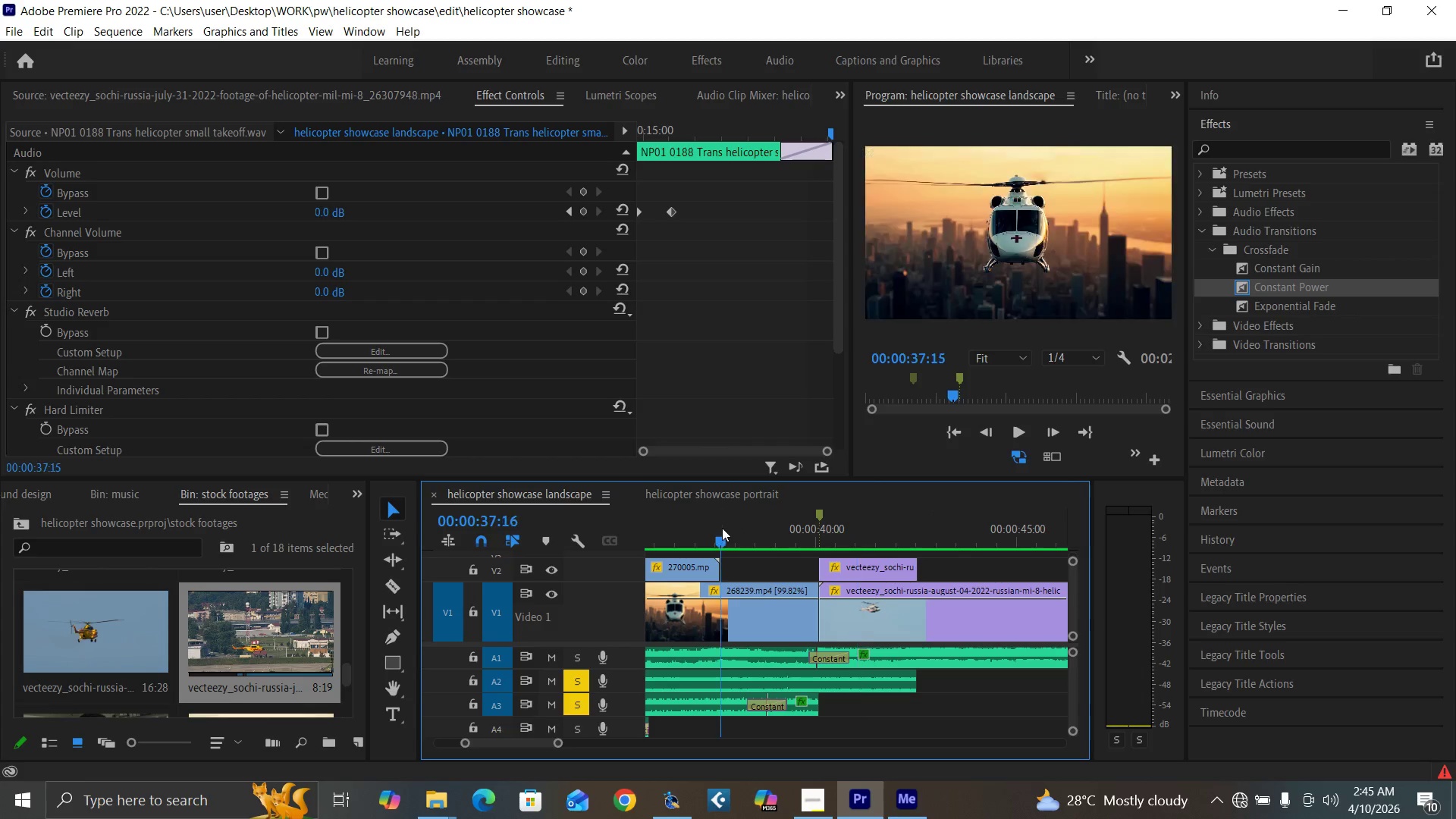 
key(Space)
 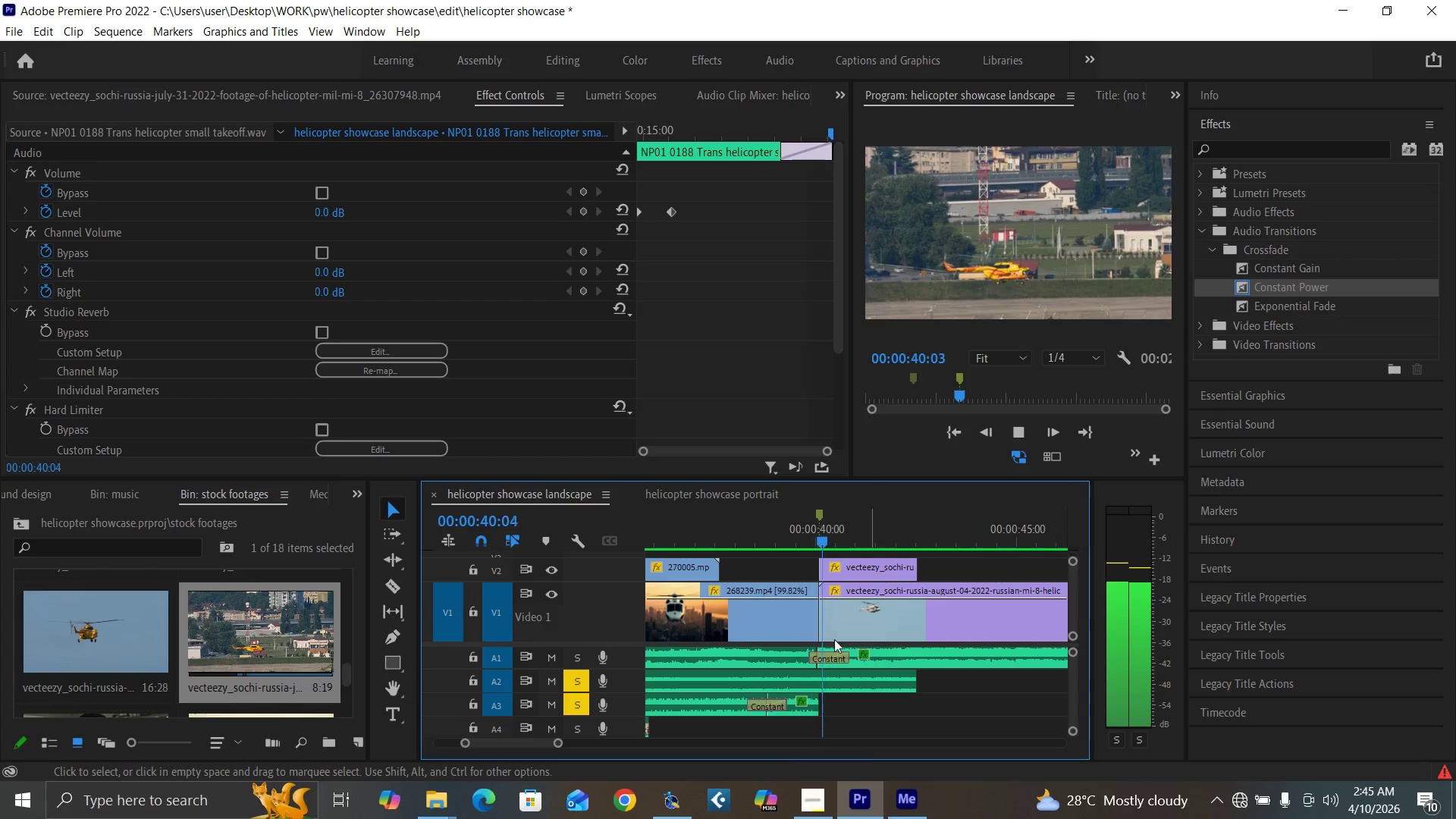 
key(Space)
 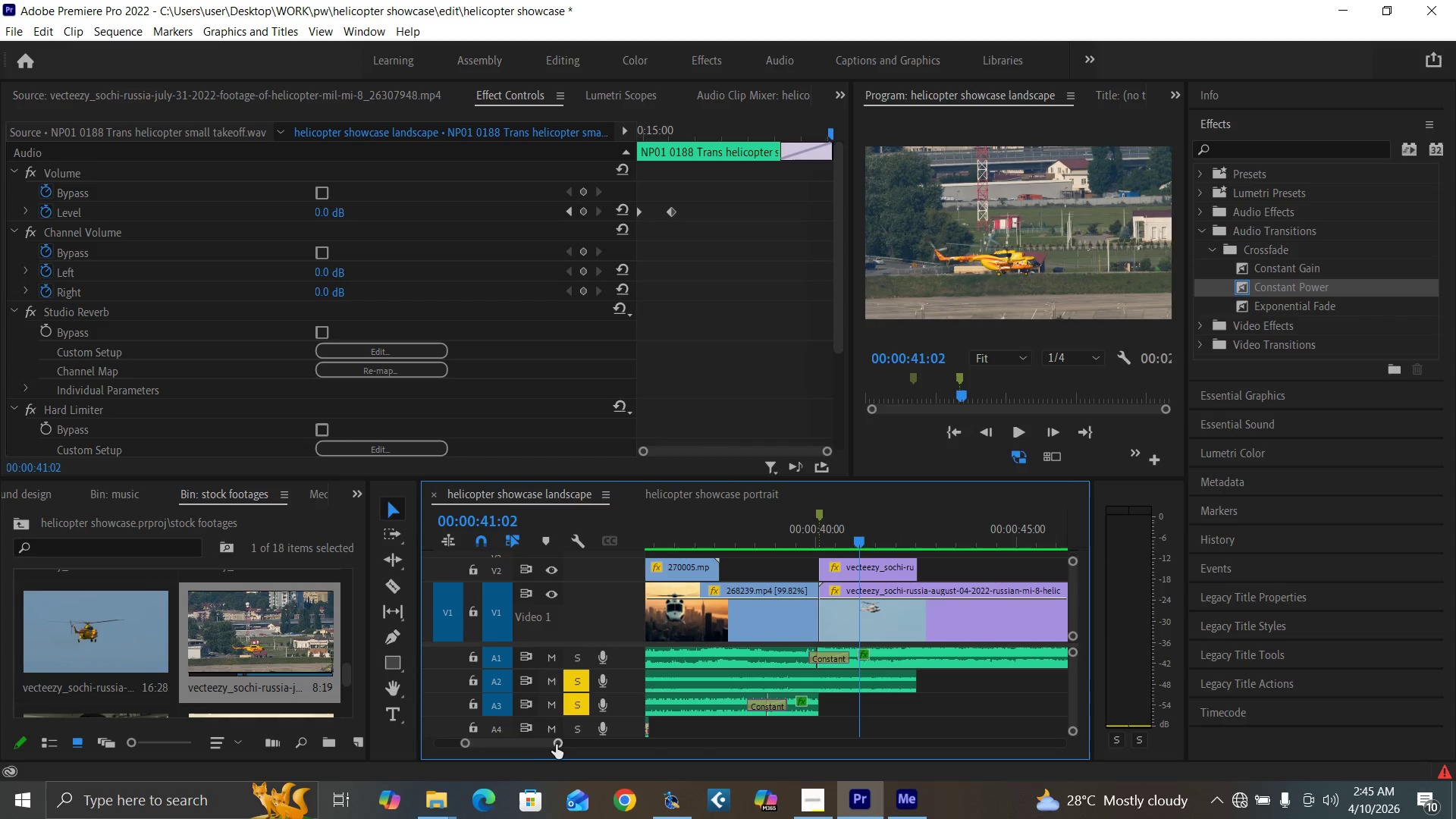 
left_click_drag(start_coordinate=[556, 744], to_coordinate=[573, 750])
 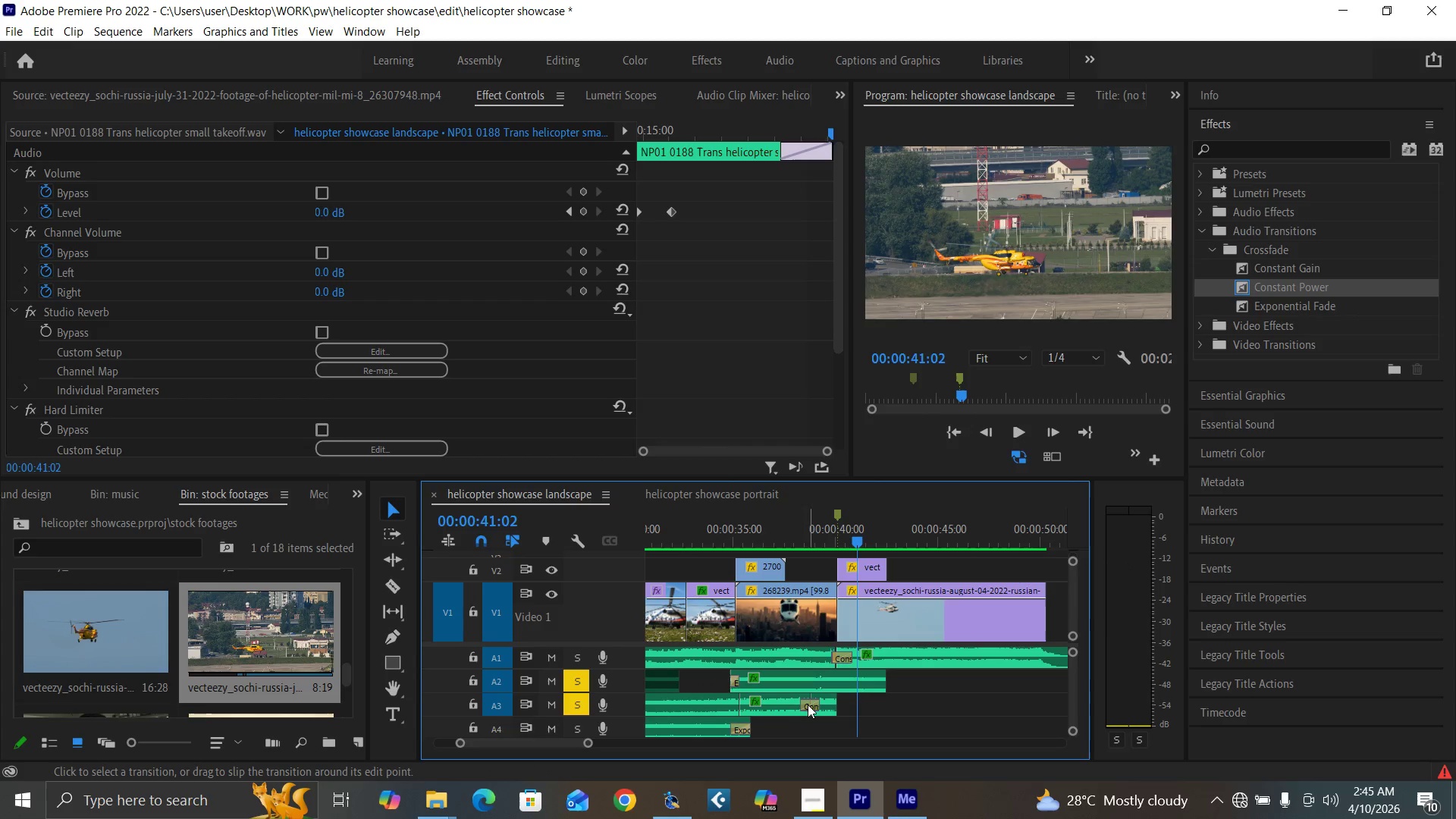 
left_click([812, 704])
 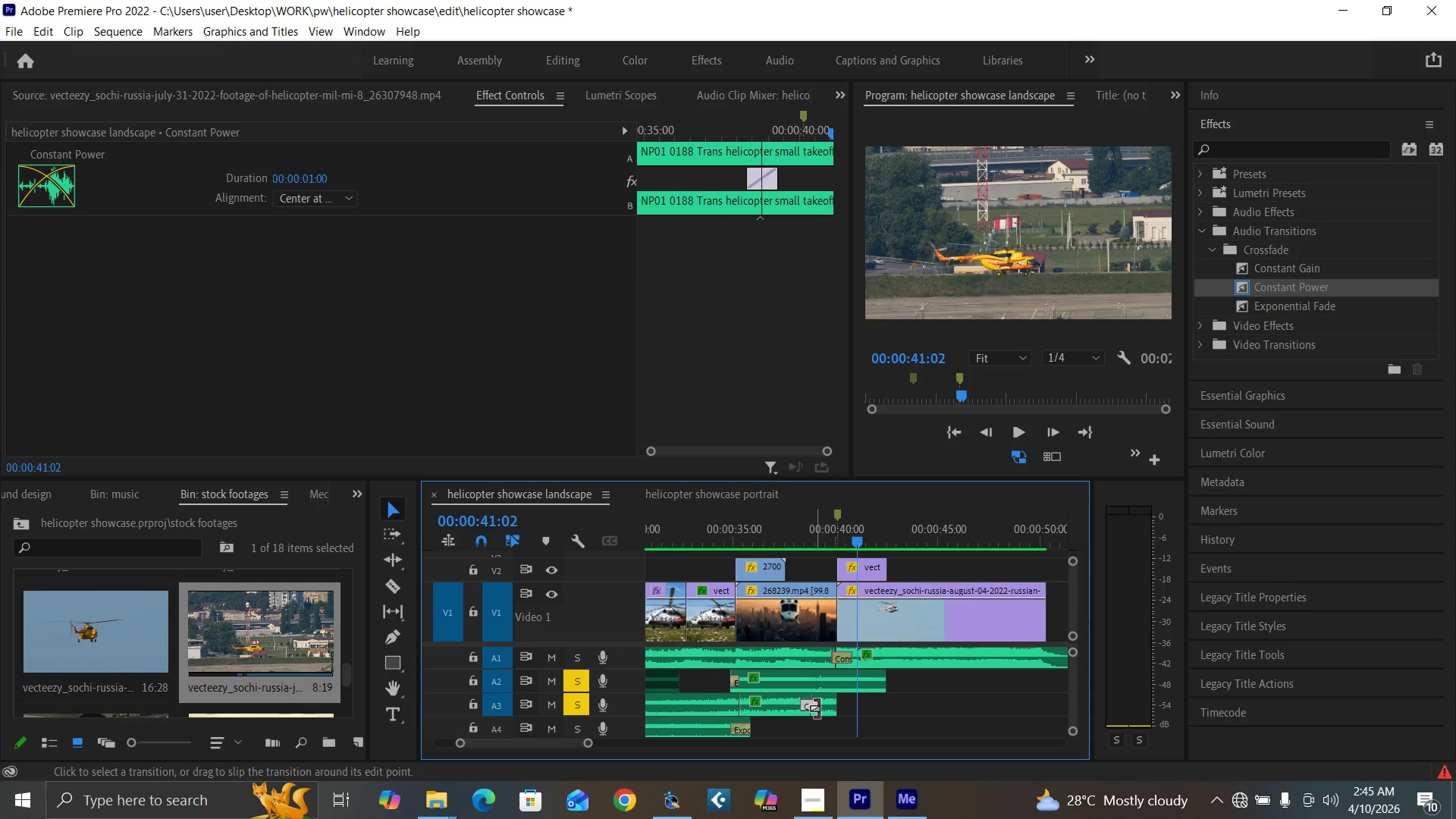 
key(Delete)
 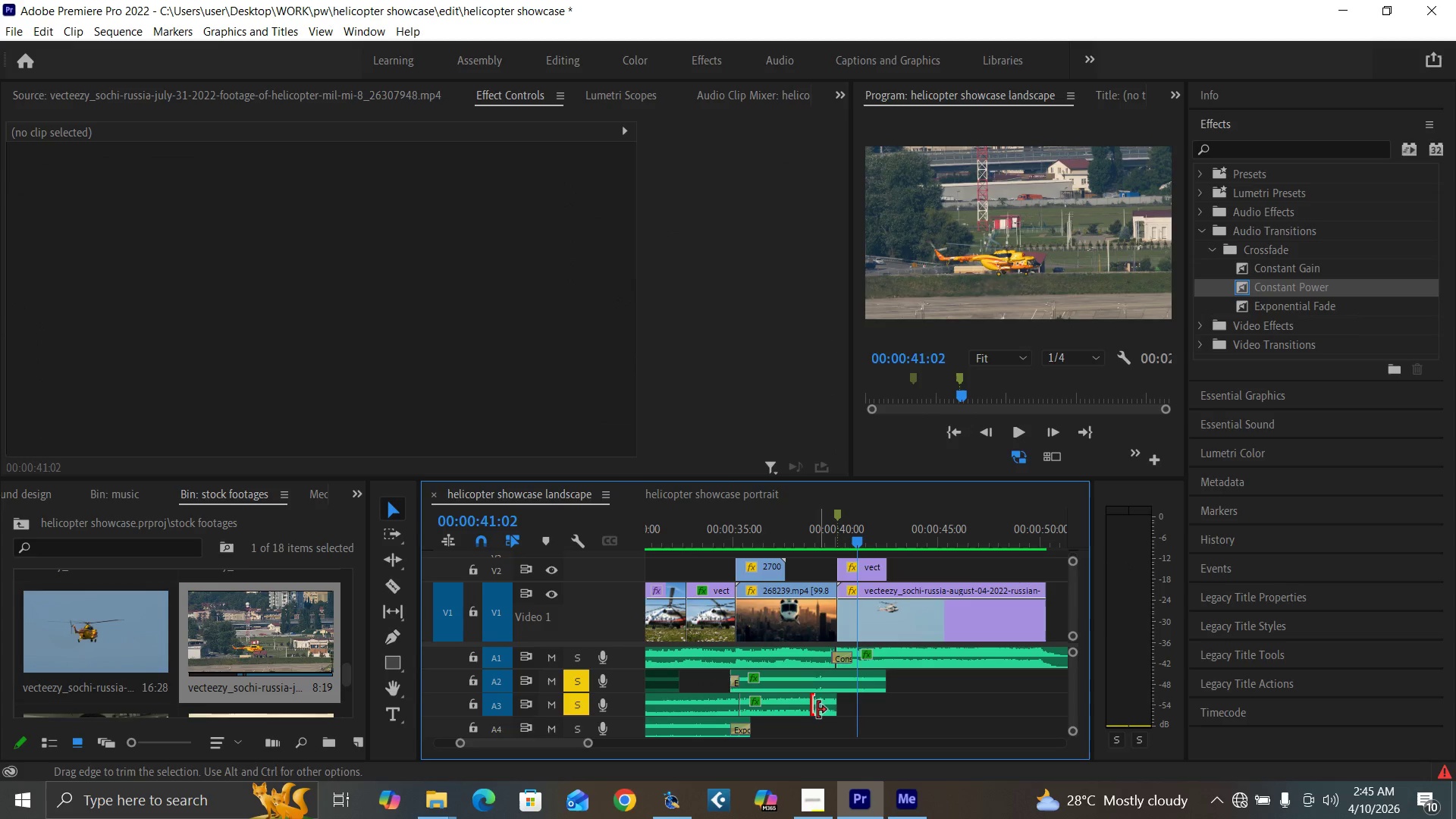 
double_click([821, 709])
 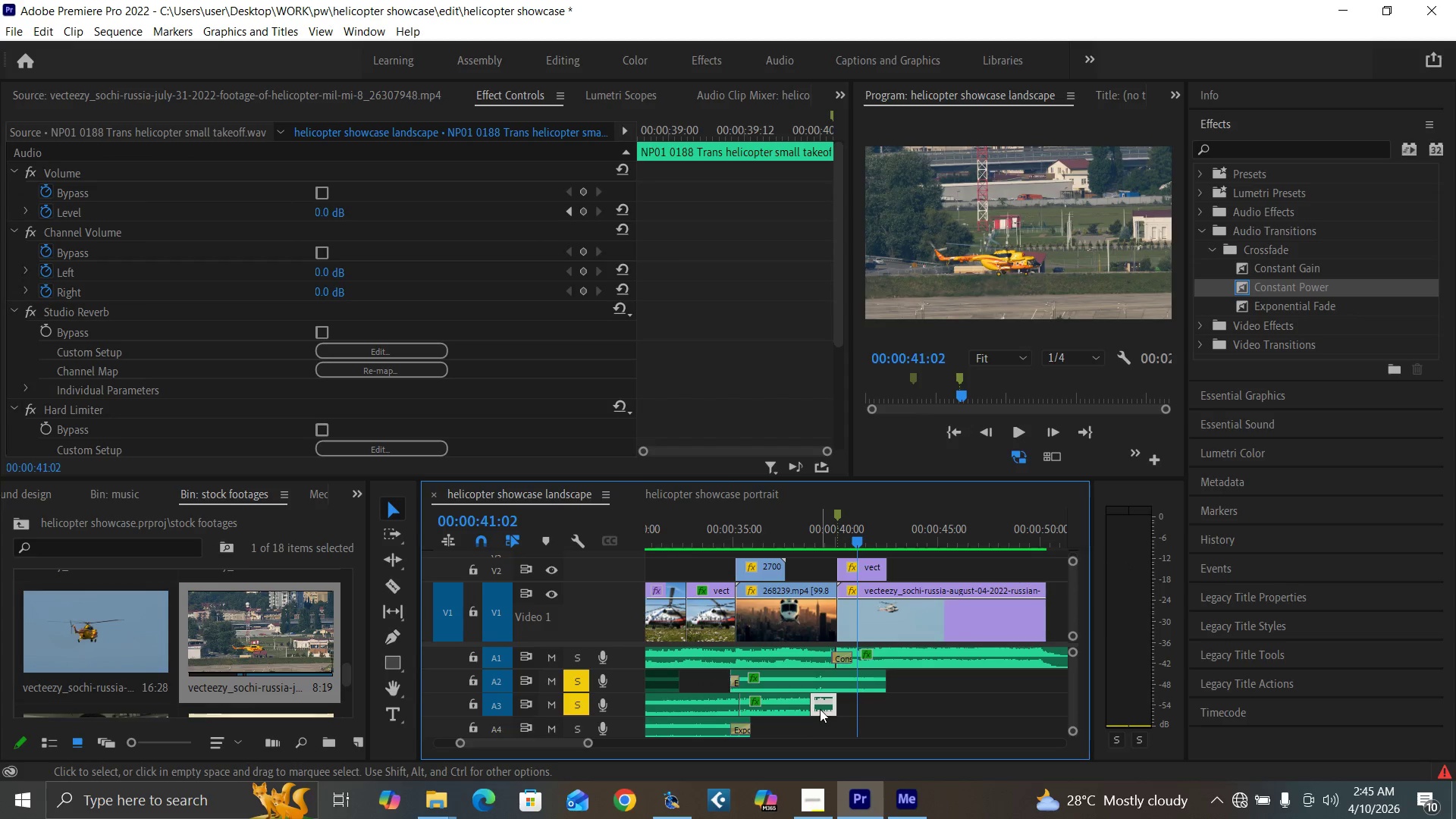 
key(Delete)
 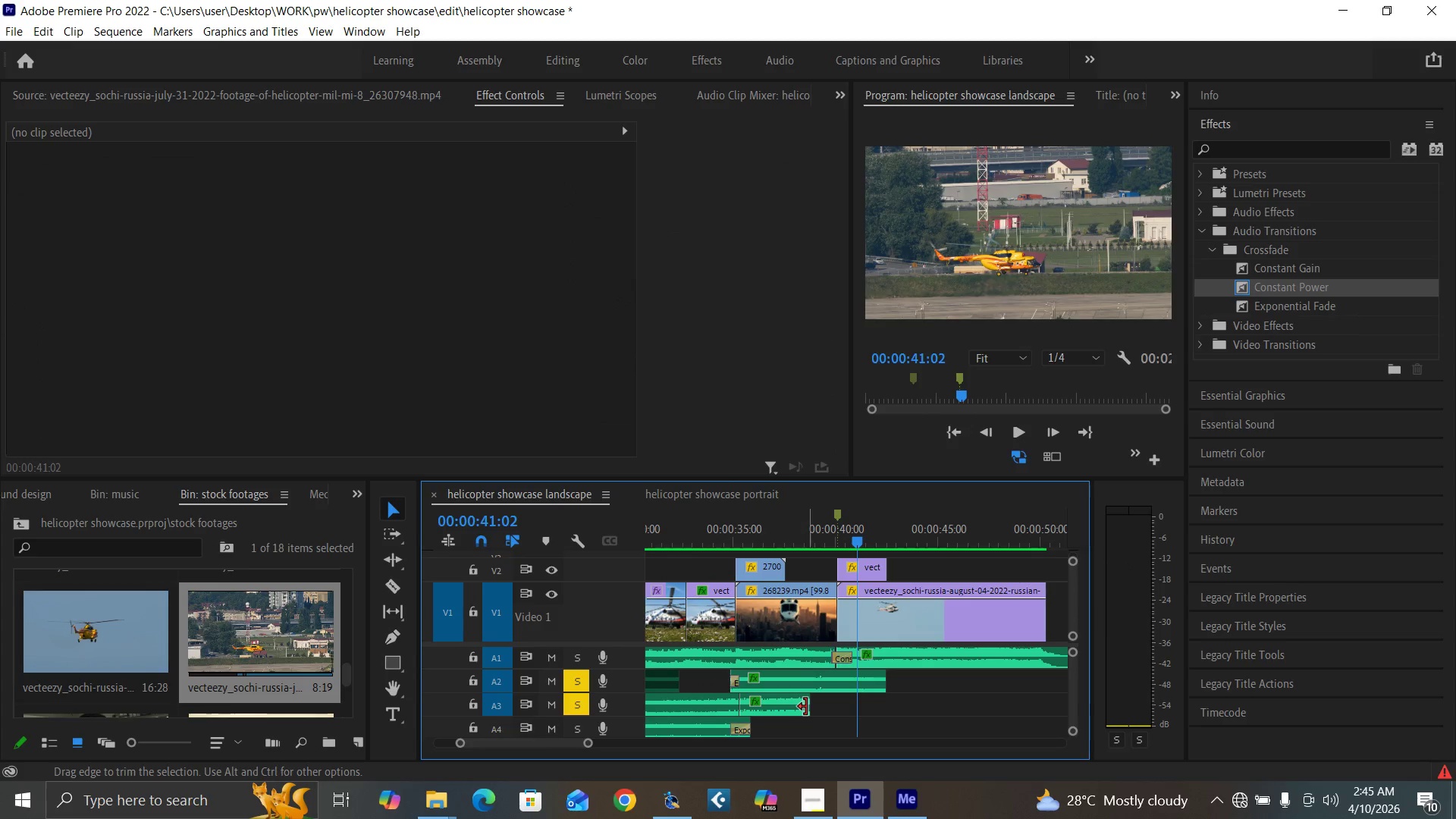 
left_click_drag(start_coordinate=[806, 707], to_coordinate=[833, 708])
 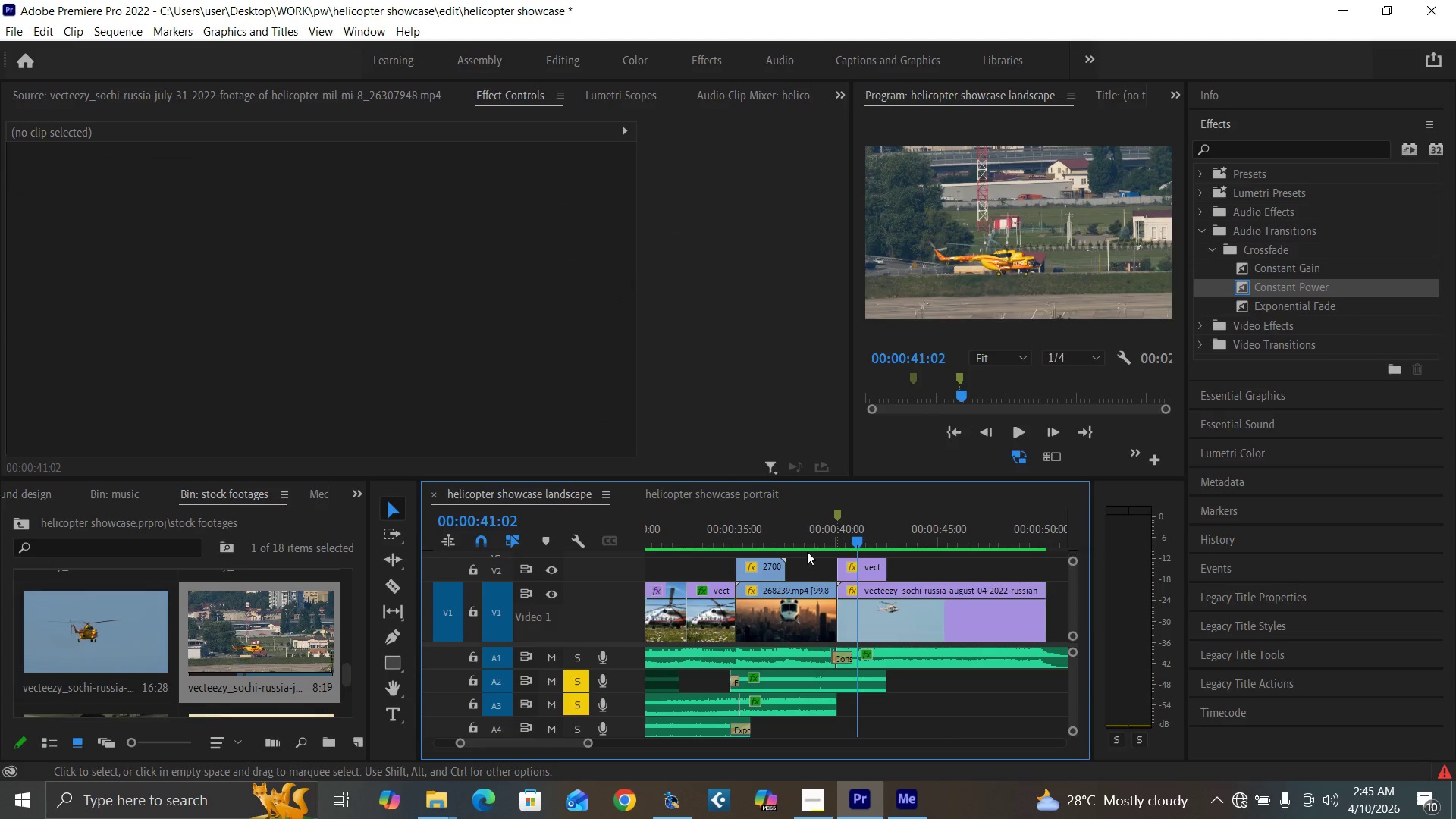 
left_click([805, 541])
 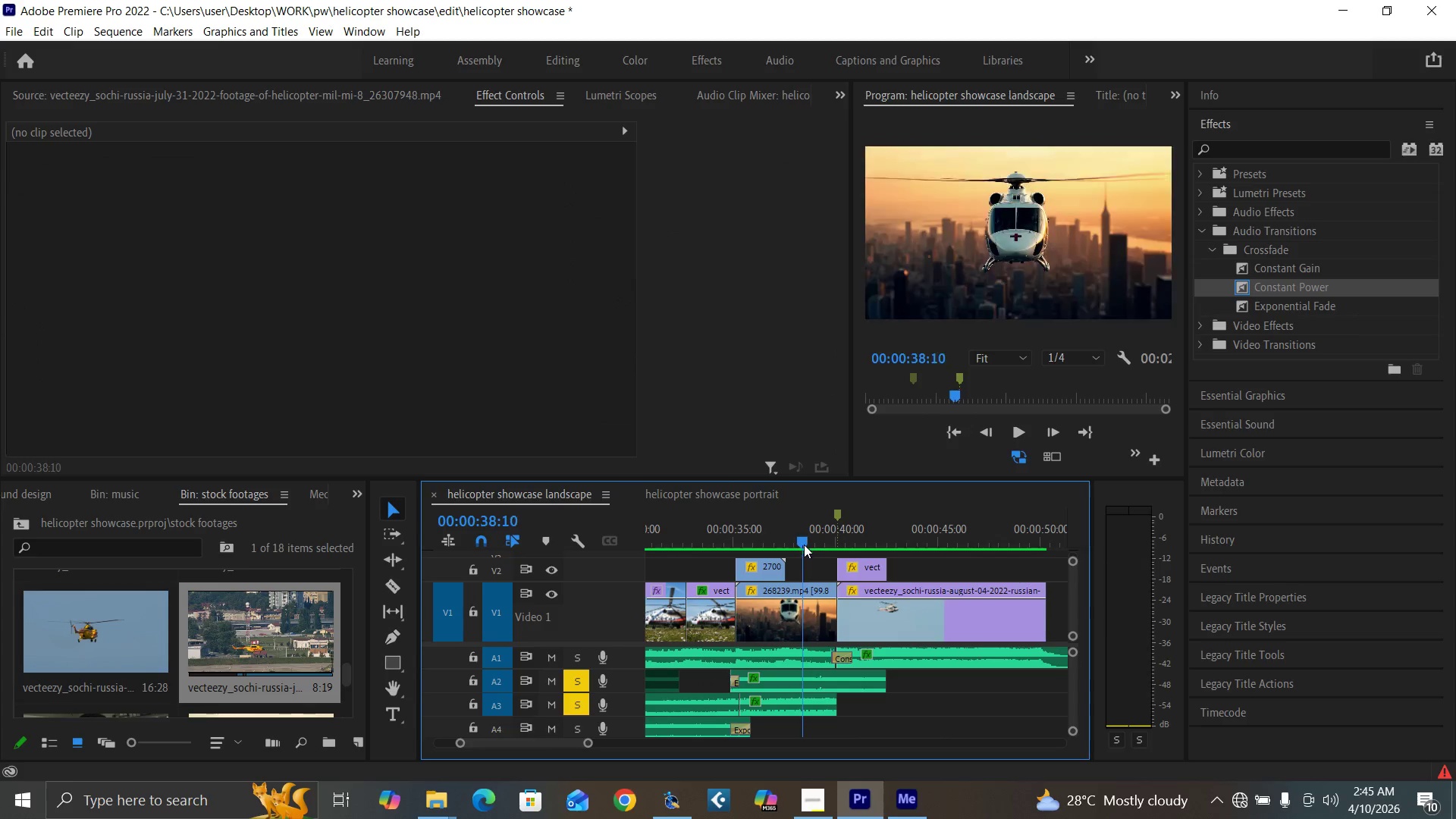 
key(Space)
 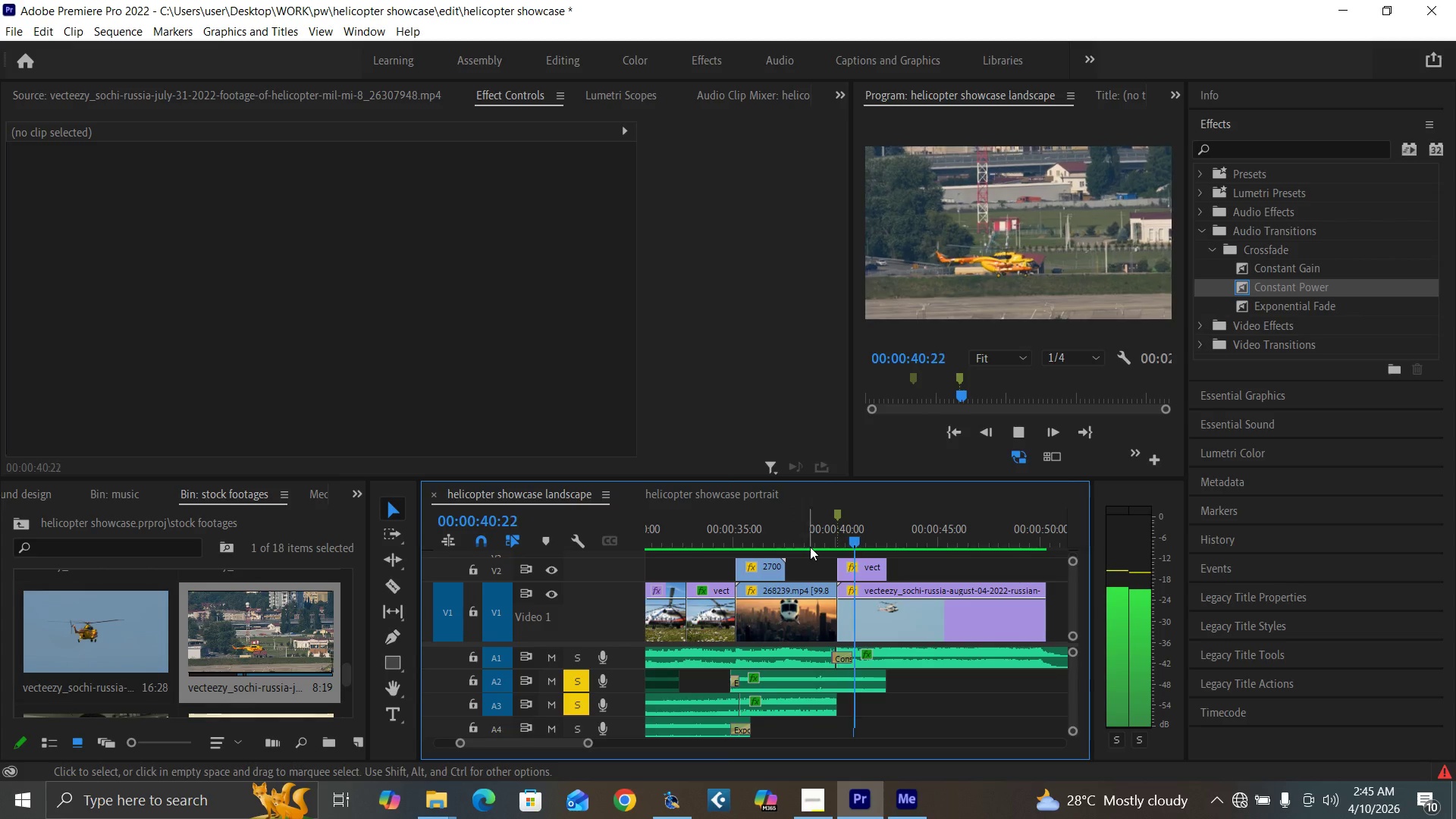 
key(Space)
 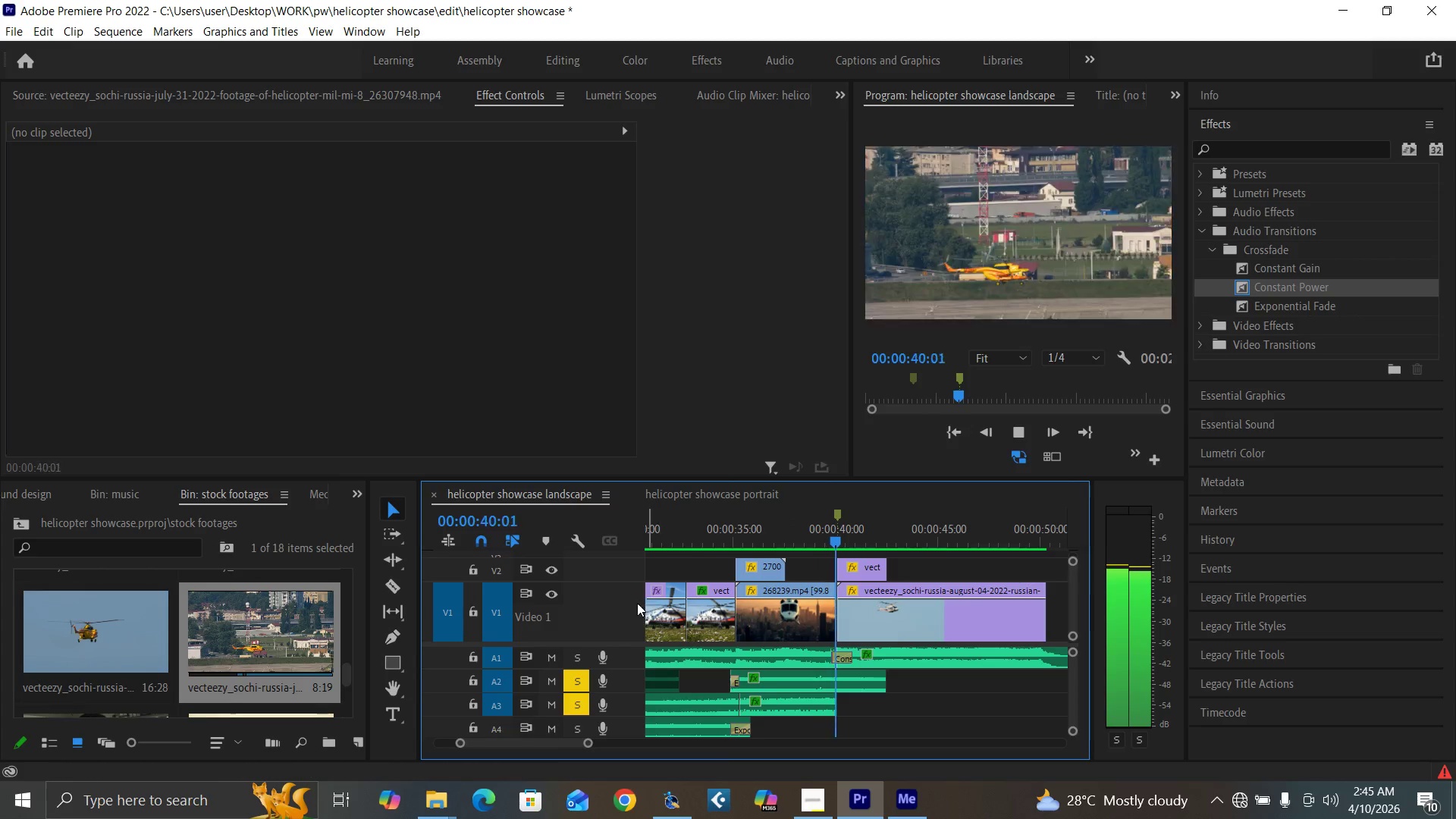 
key(Space)
 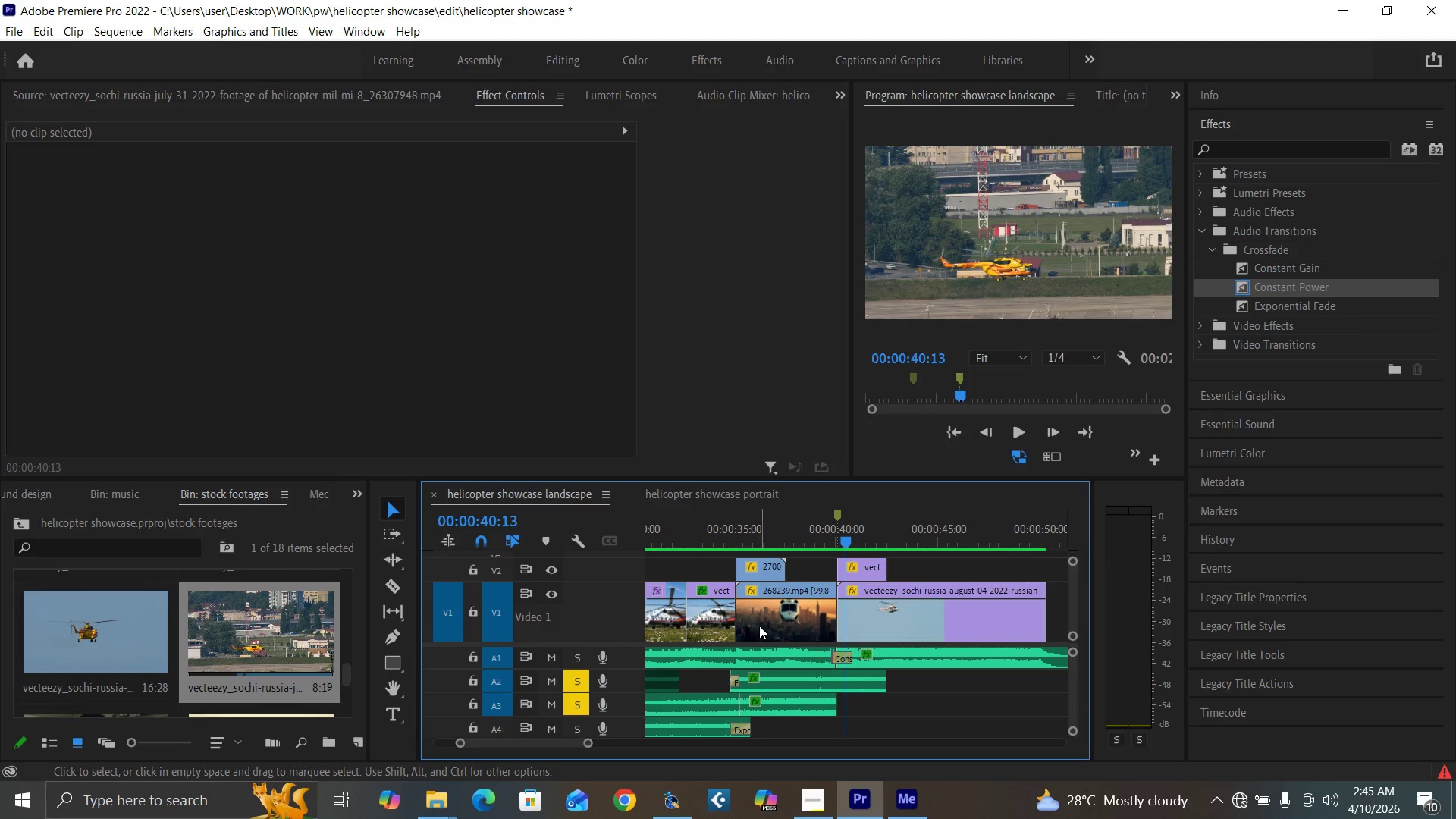 
key(Control+S)
 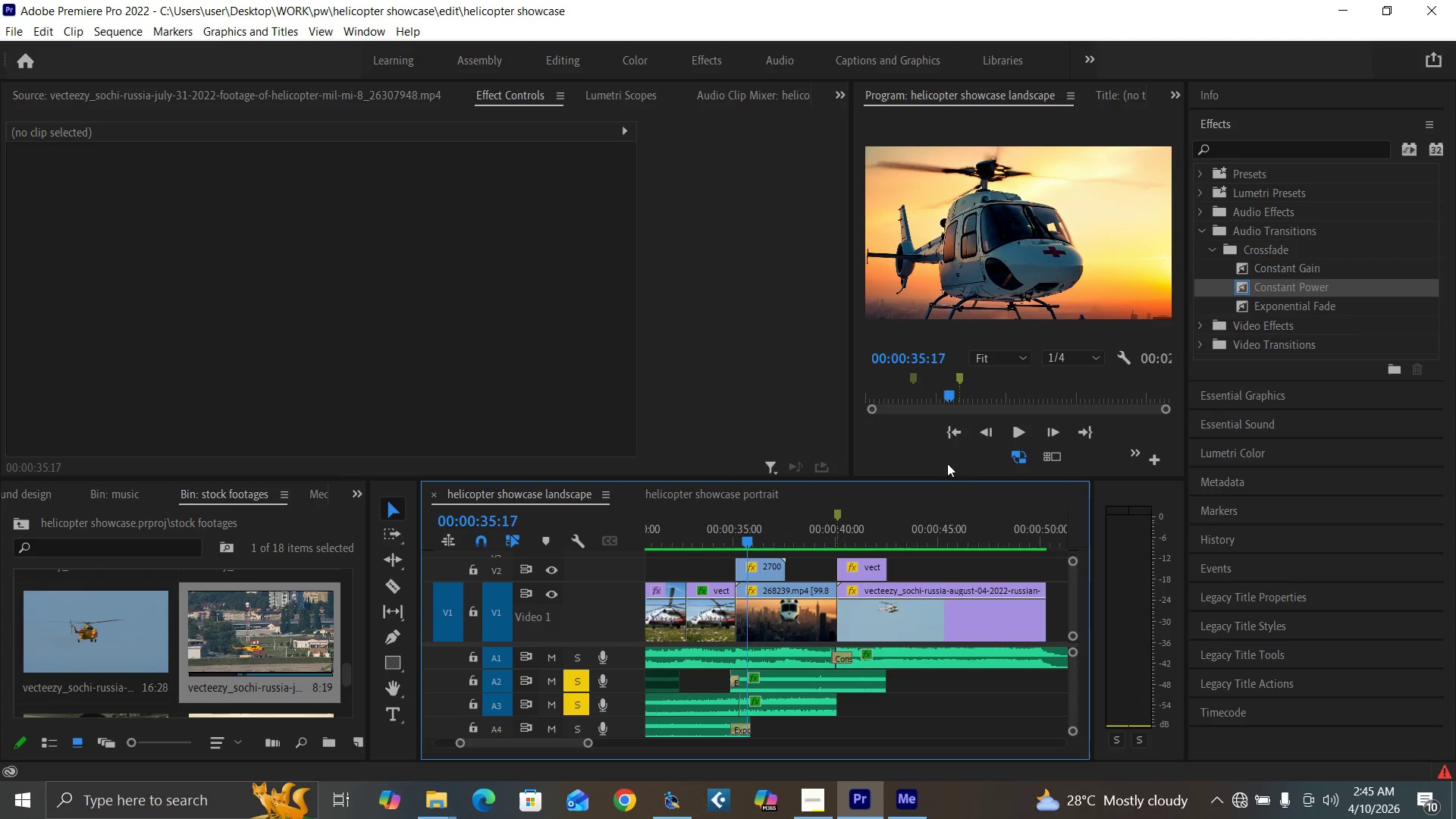 
wait(7.27)
 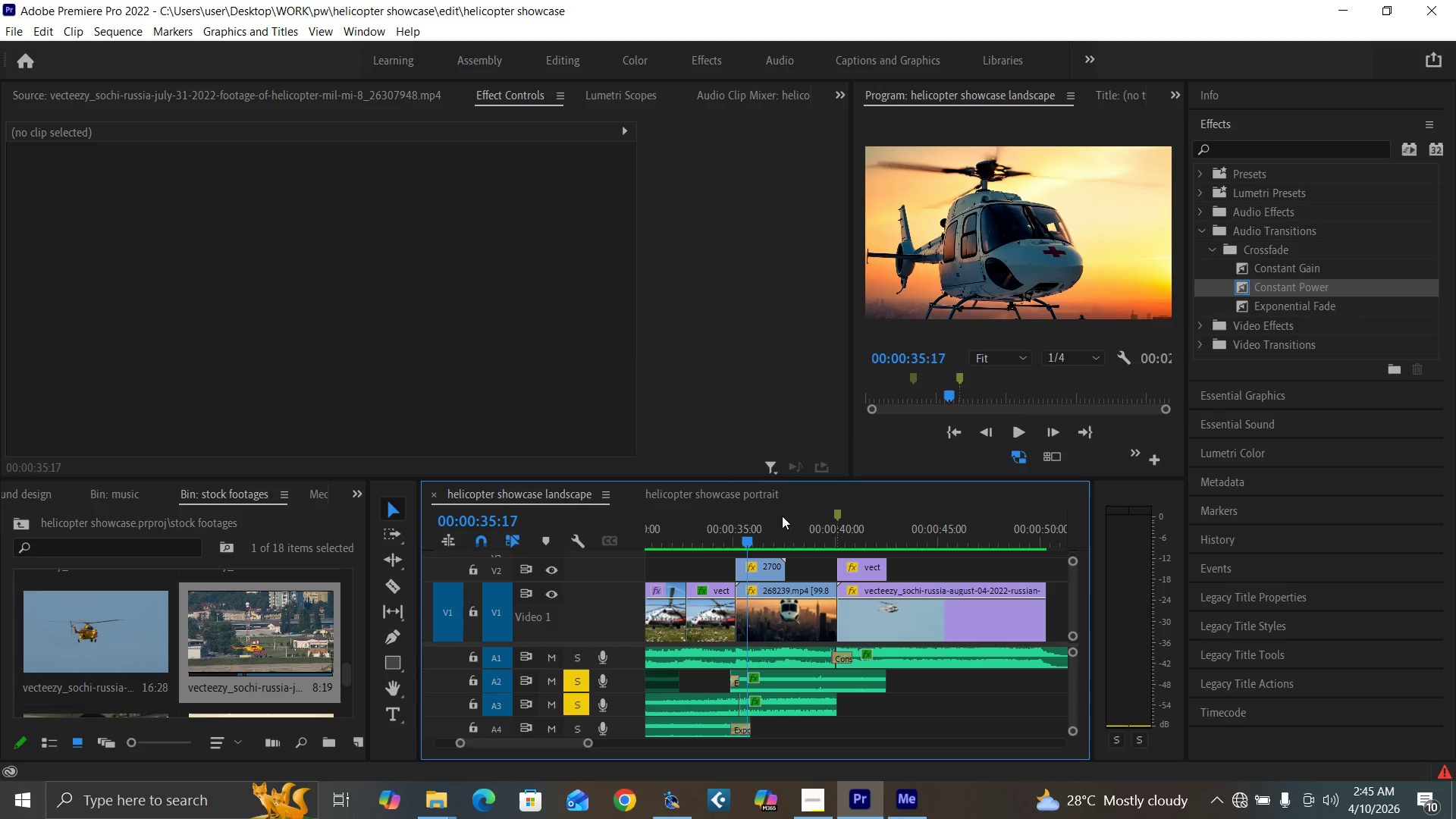 
left_click([9, 31])
 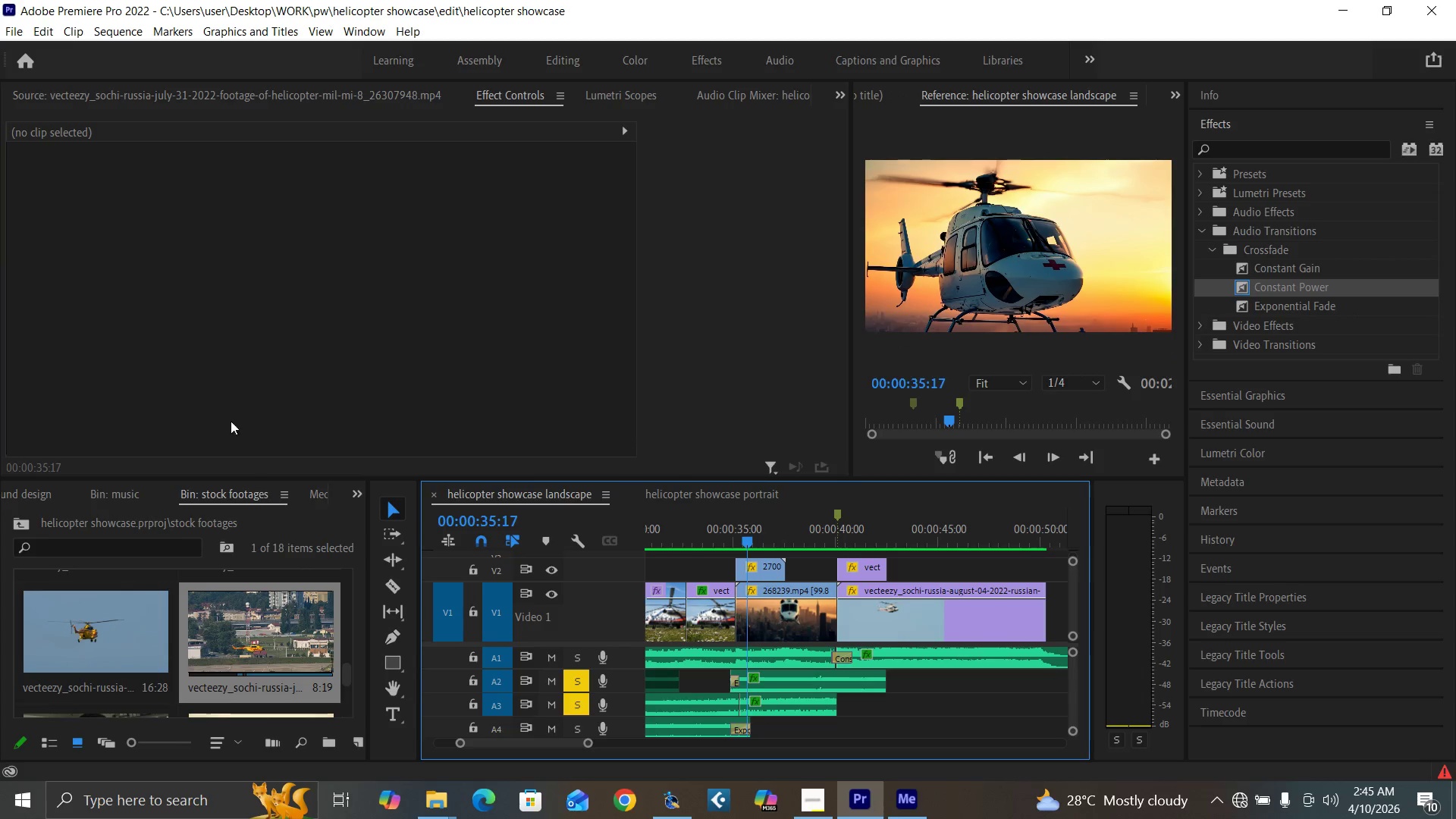 
wait(5.55)
 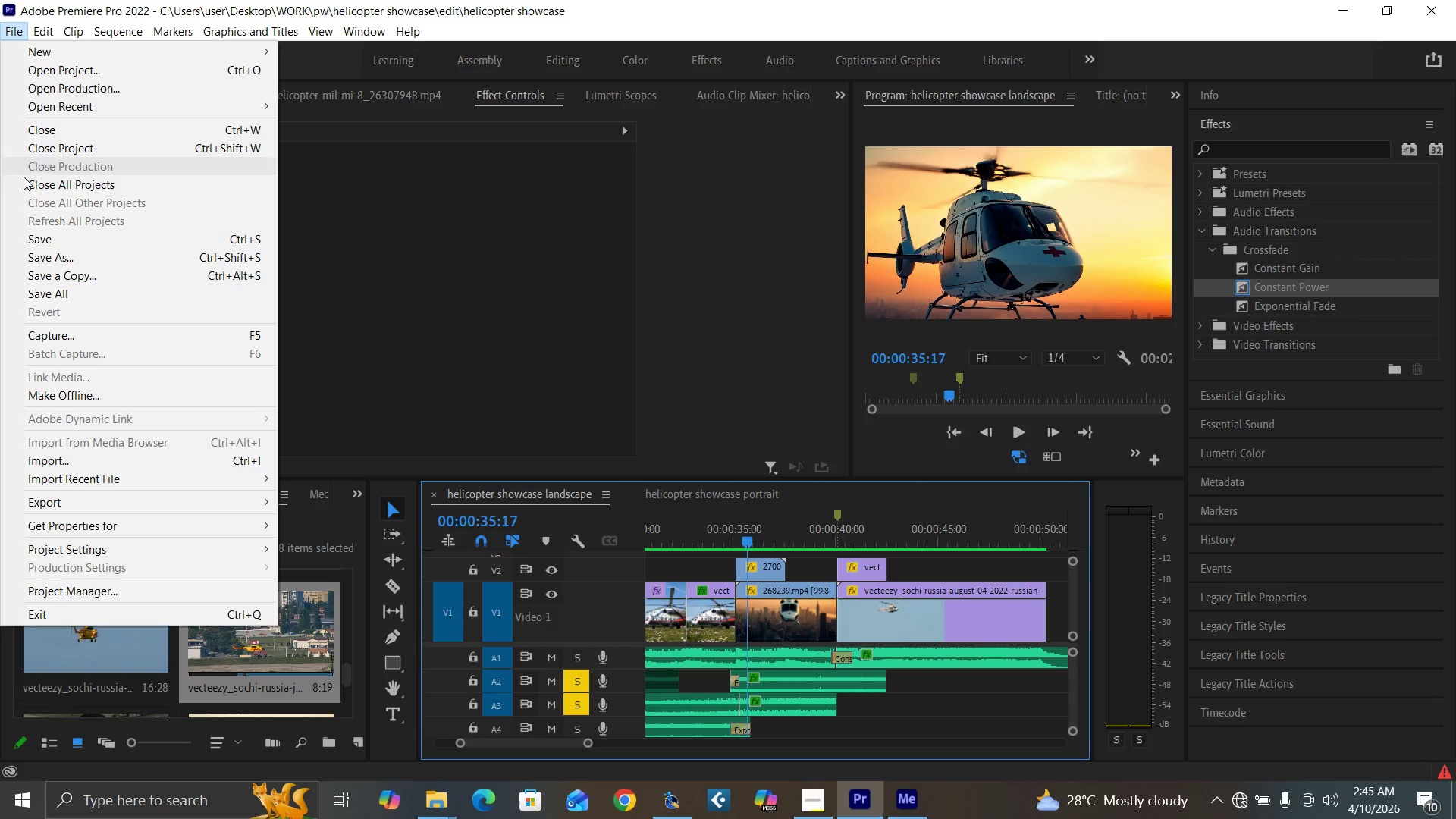 
left_click([17, 30])
 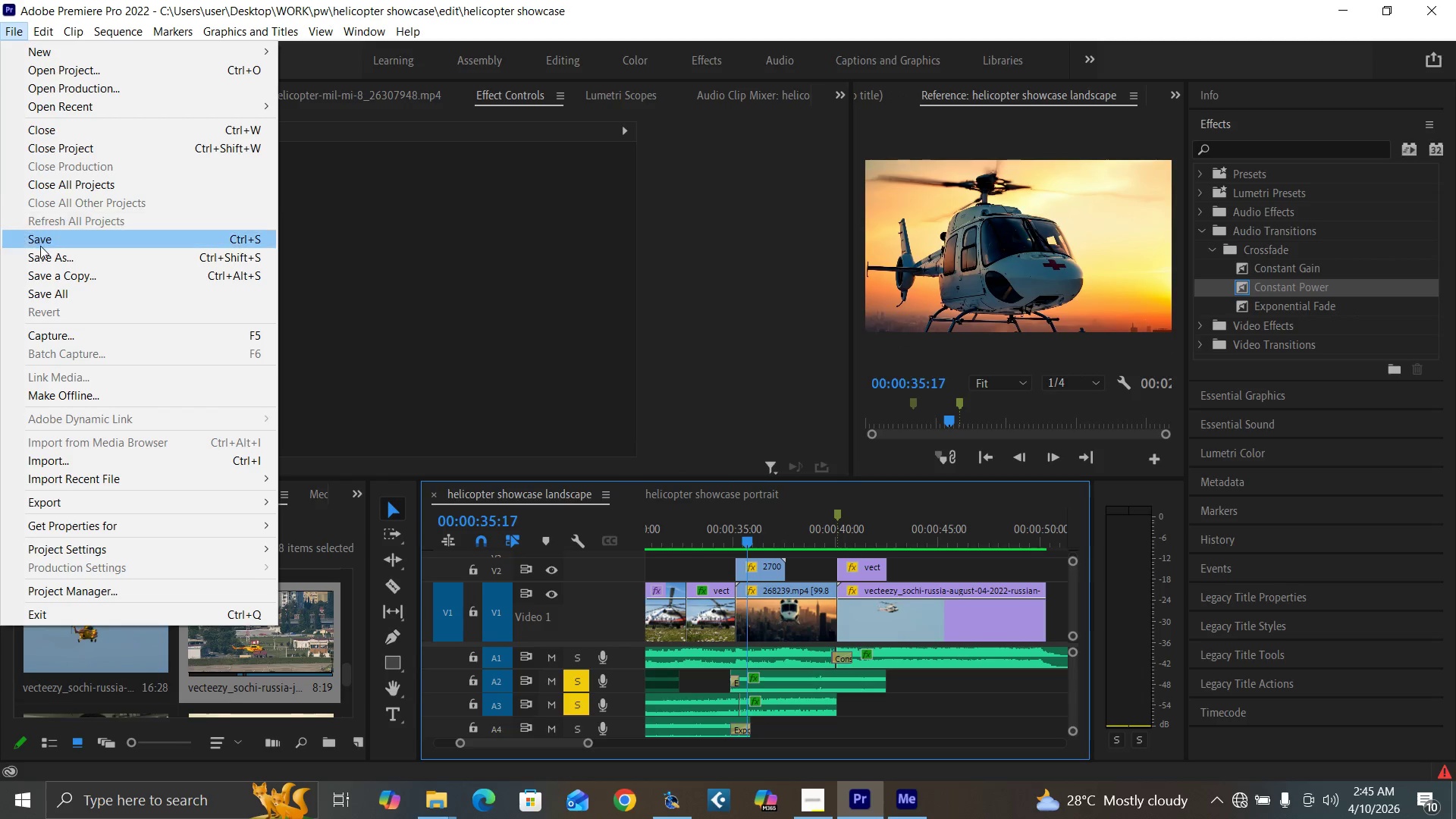 
left_click([42, 239])
 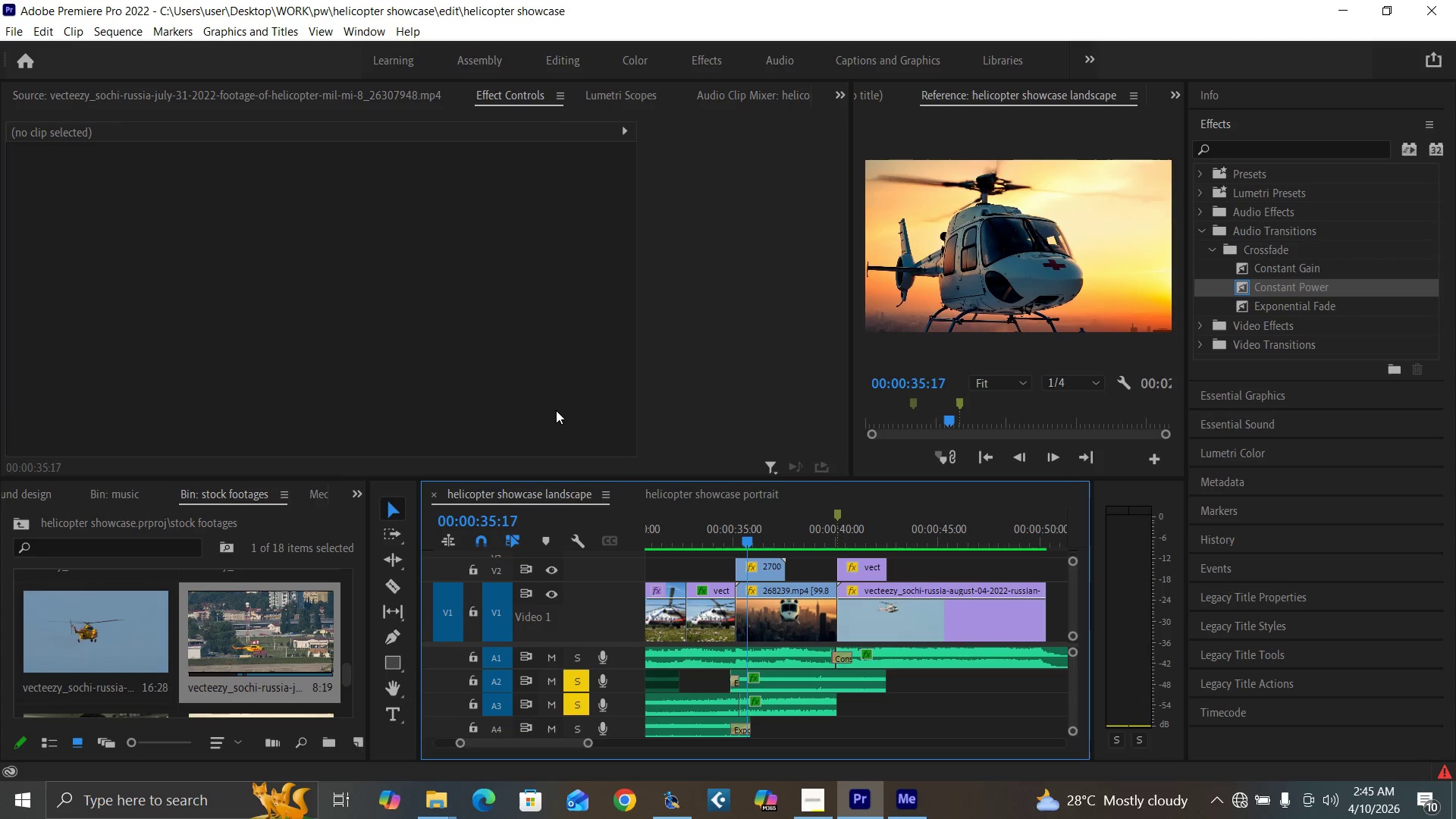 
left_click([799, 531])
 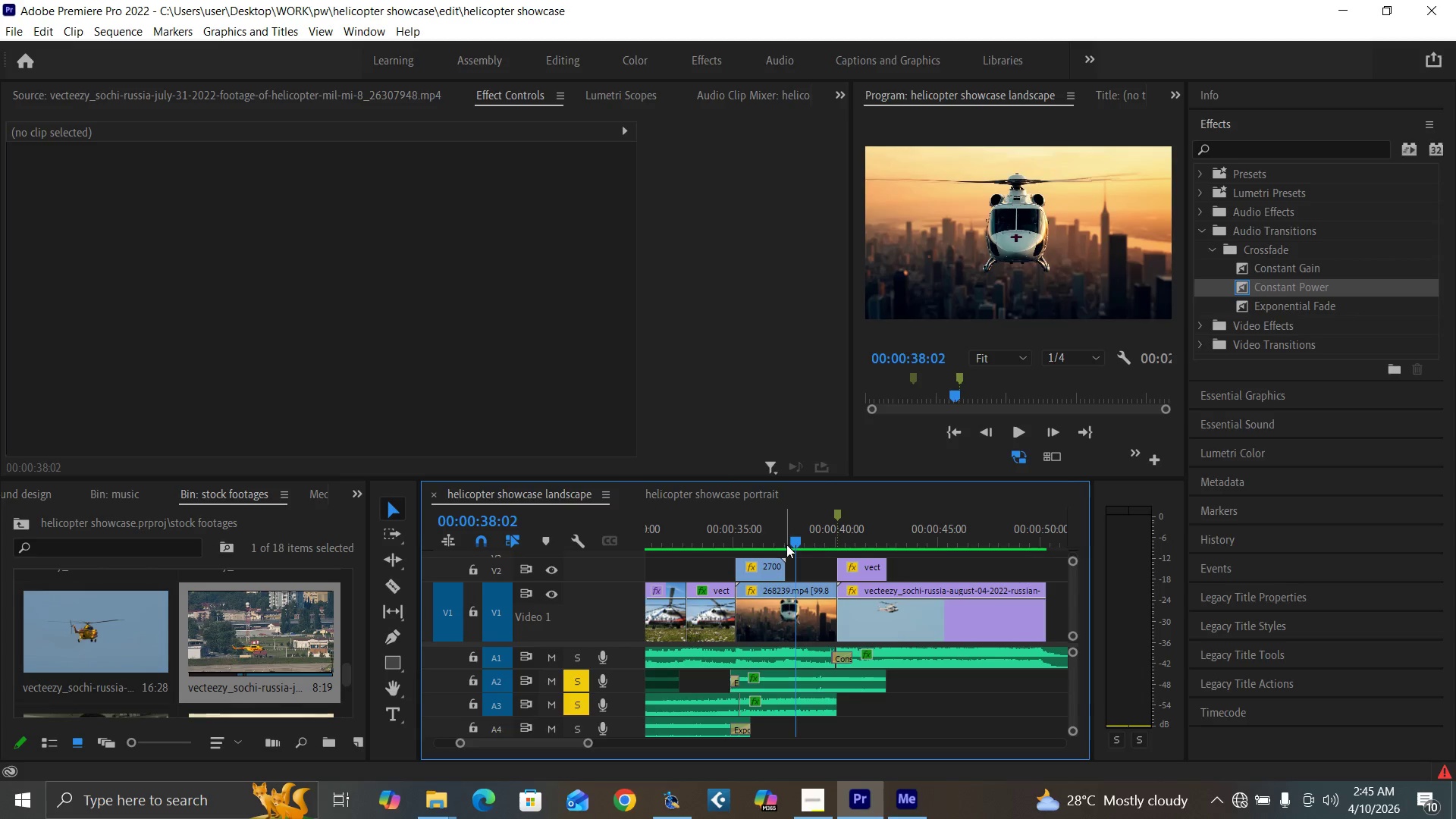 
key(Space)
 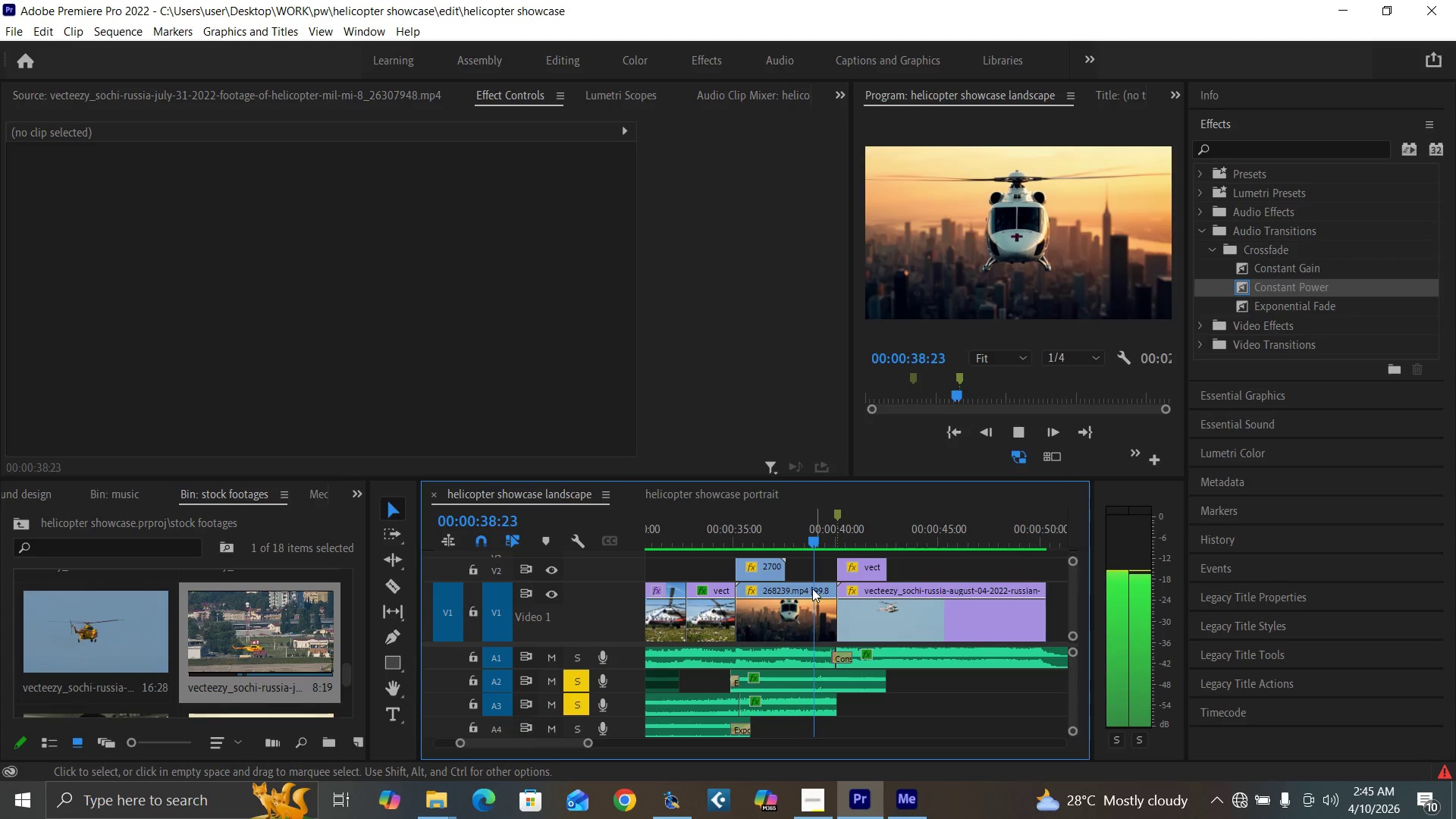 
key(Control+S)
 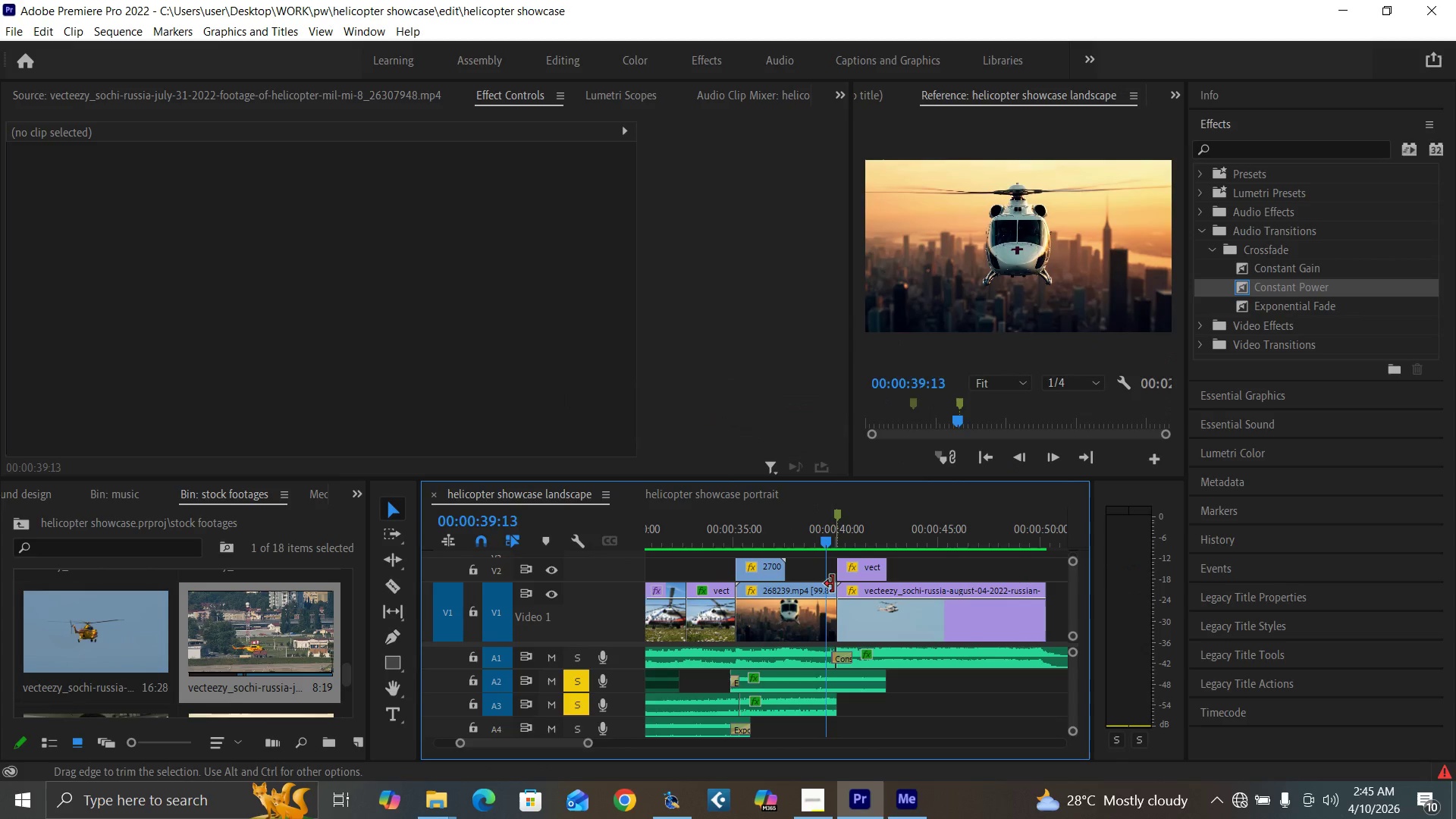 
key(Space)
 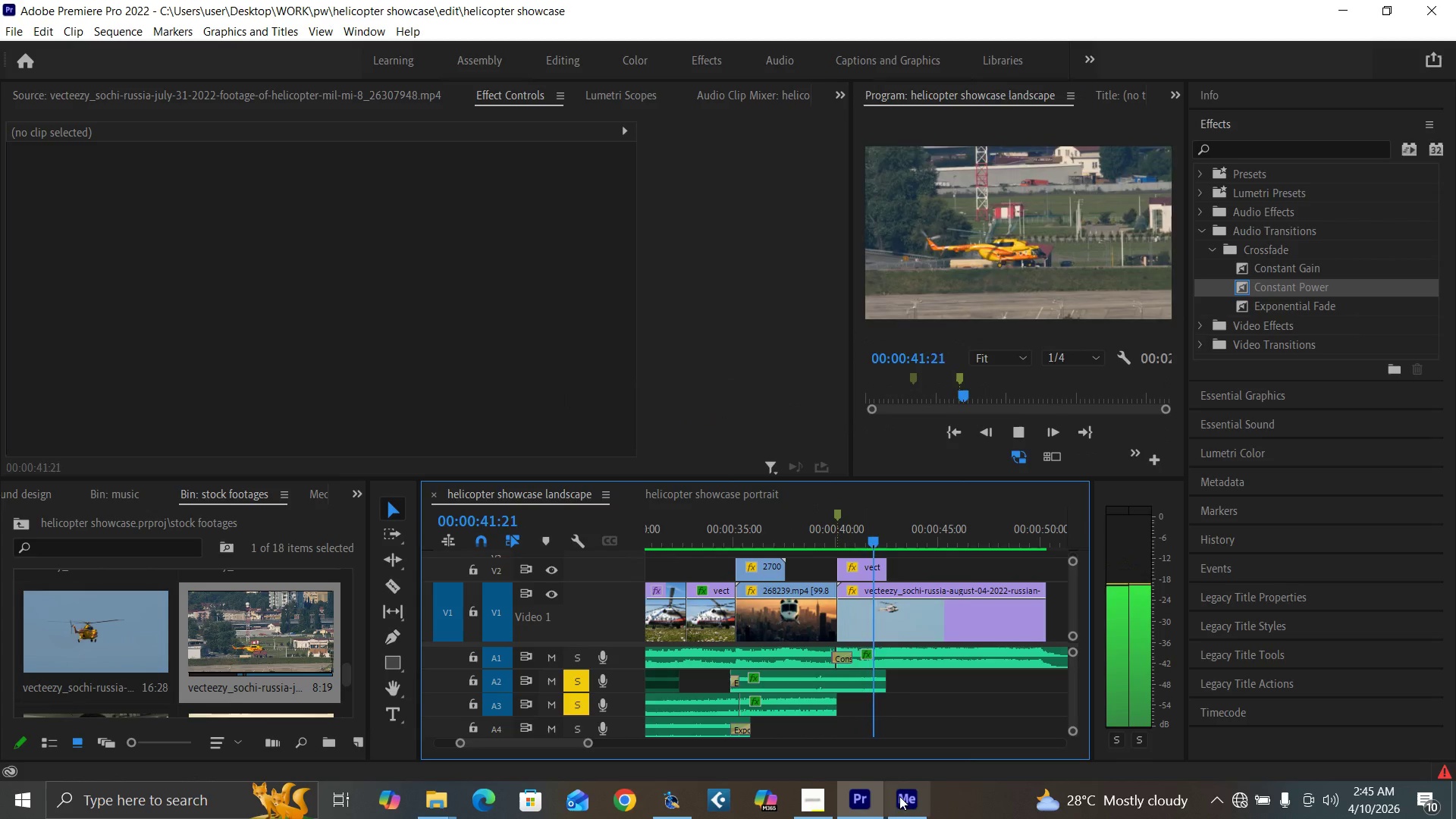 
key(Space)
 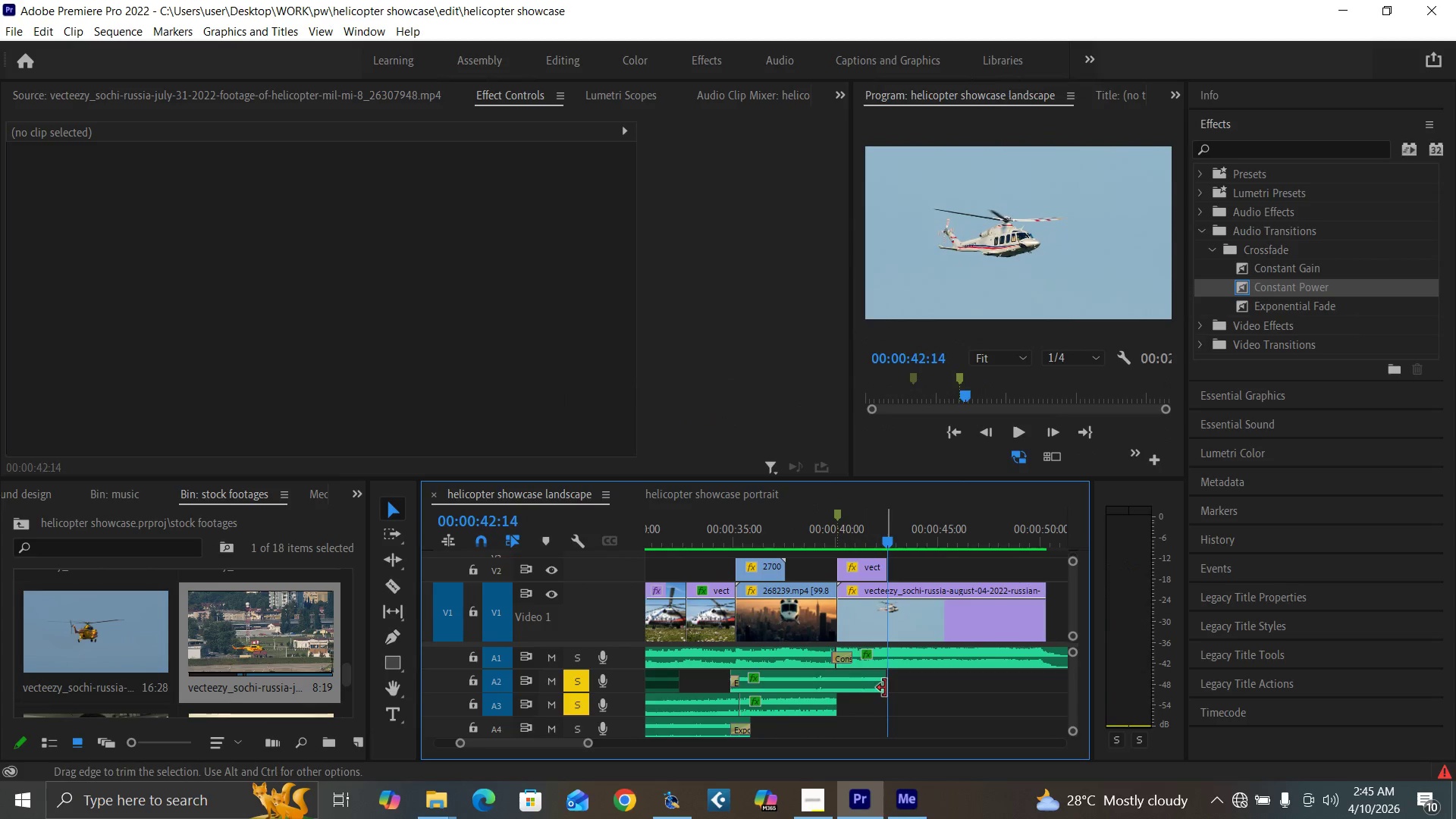 
left_click_drag(start_coordinate=[885, 688], to_coordinate=[1043, 692])
 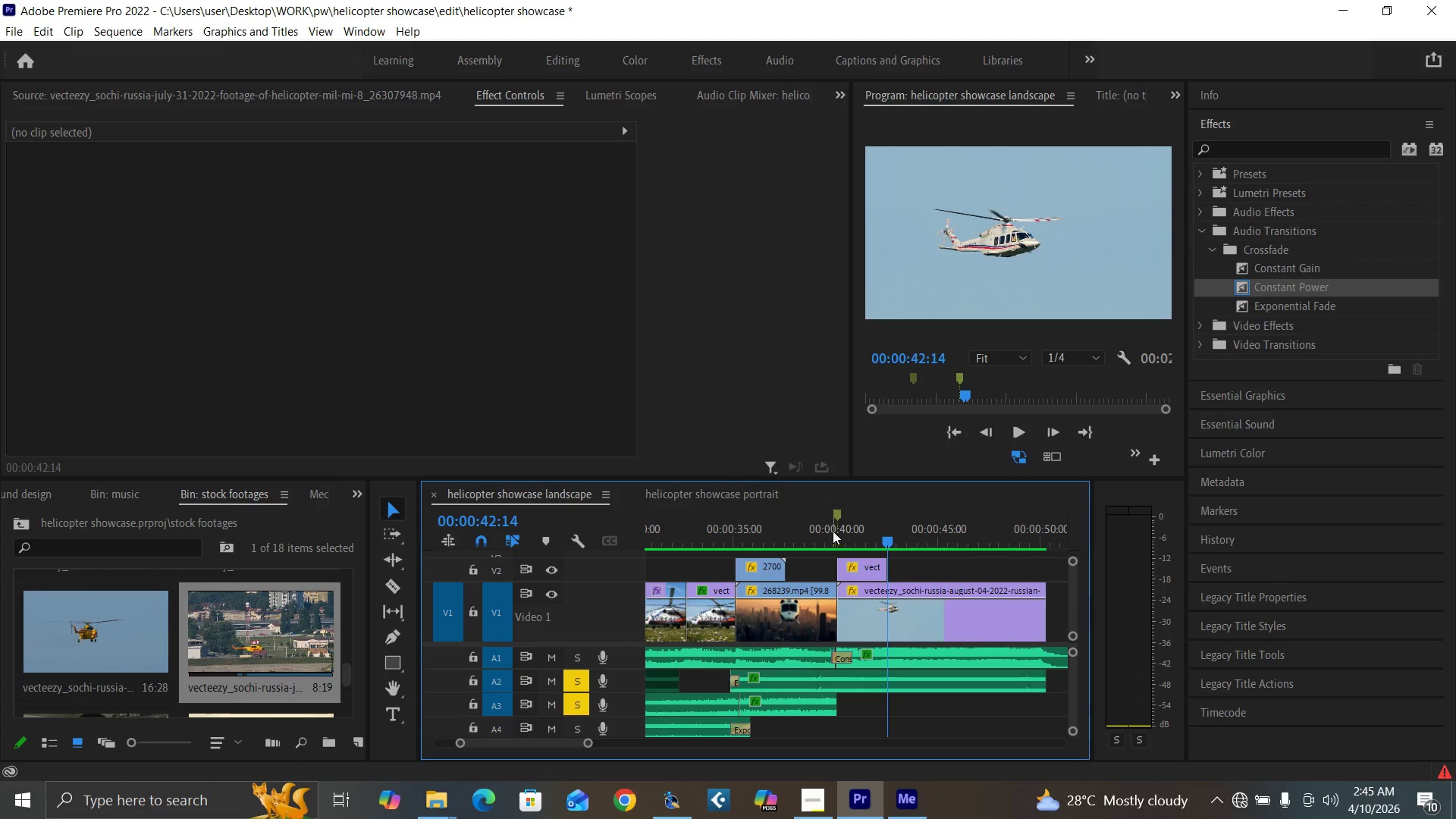 
left_click([833, 531])
 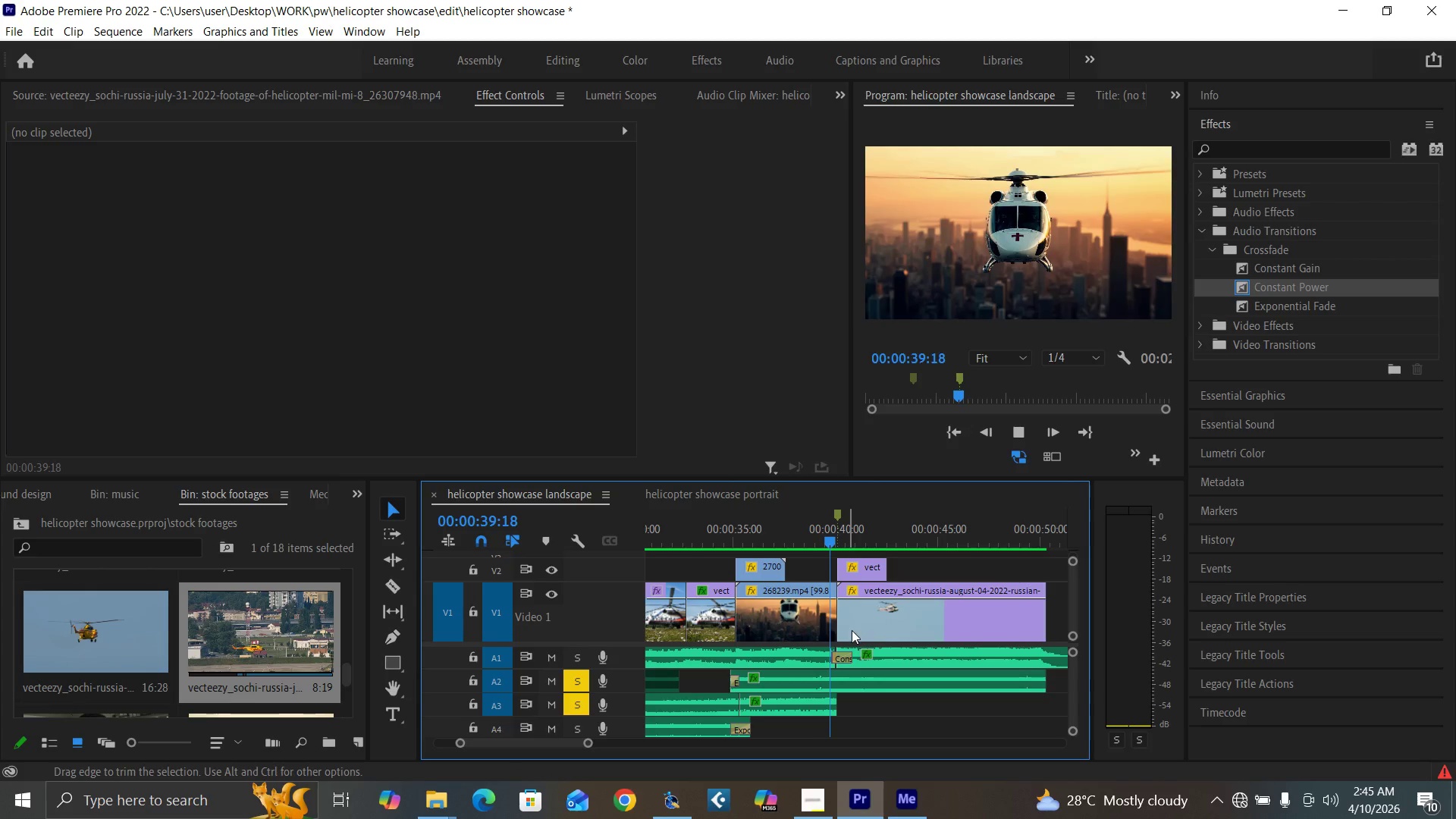 
key(Space)
 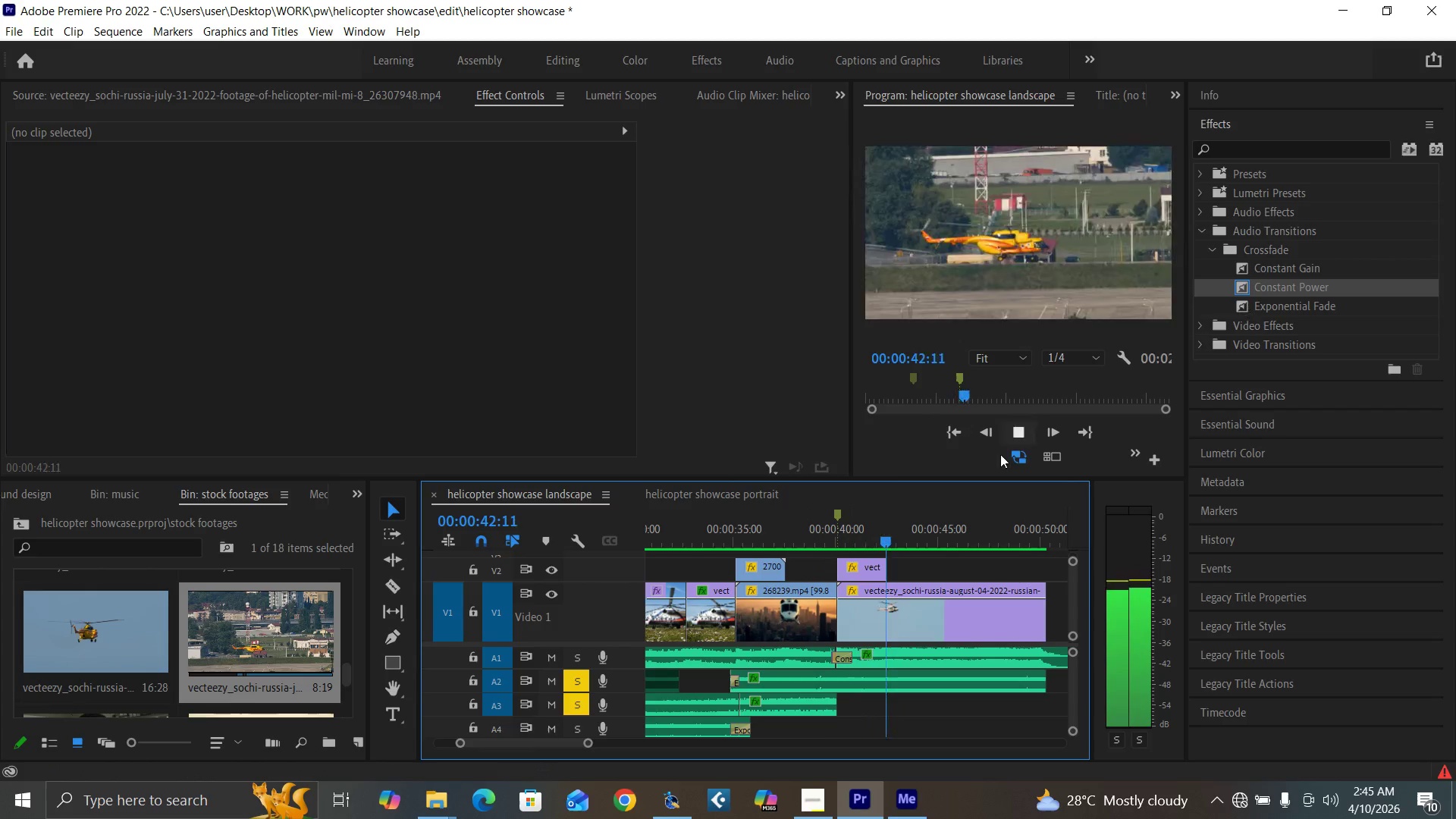 
key(Space)
 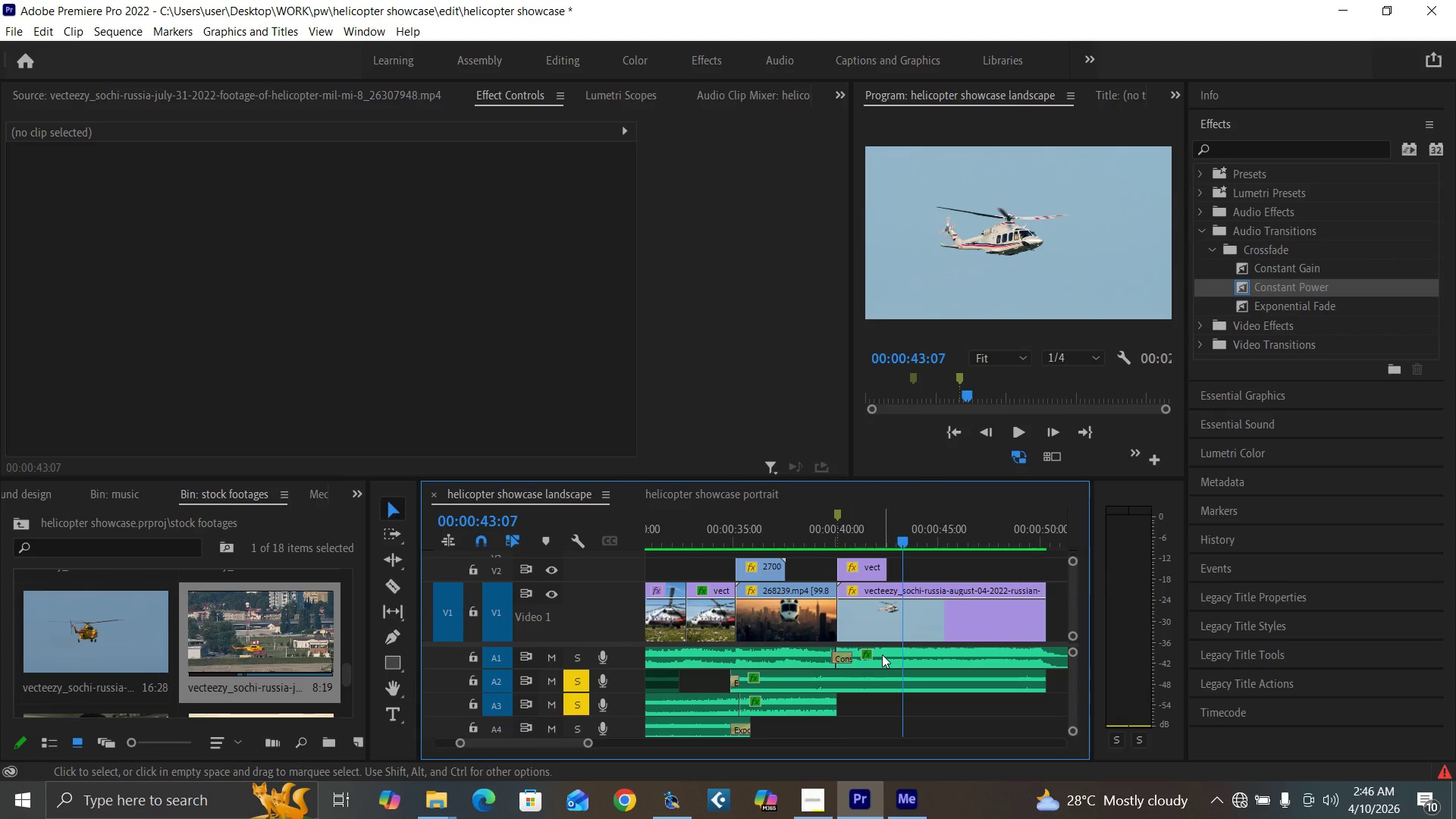 
key(Equal)
 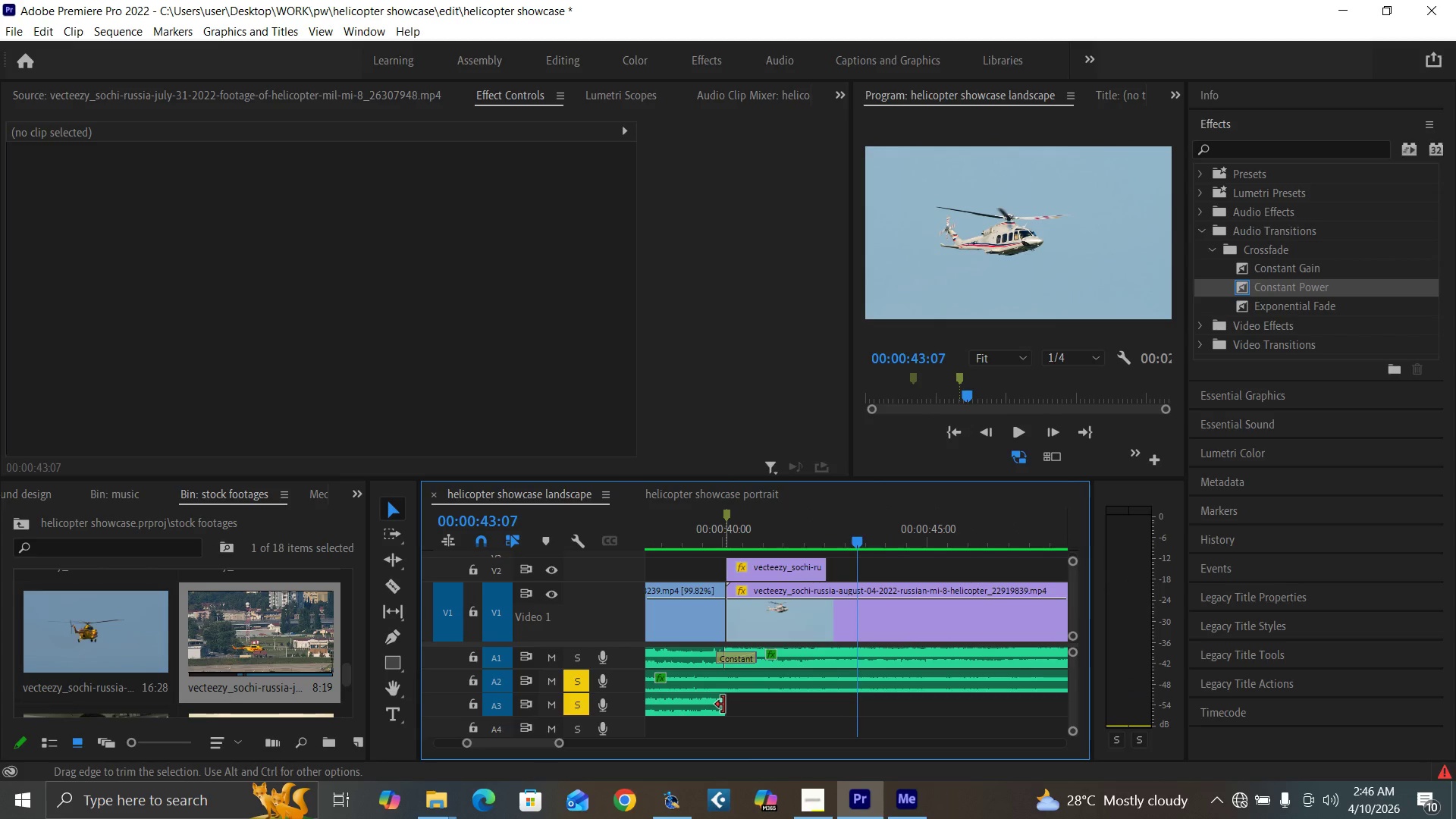 
left_click_drag(start_coordinate=[723, 705], to_coordinate=[747, 708])
 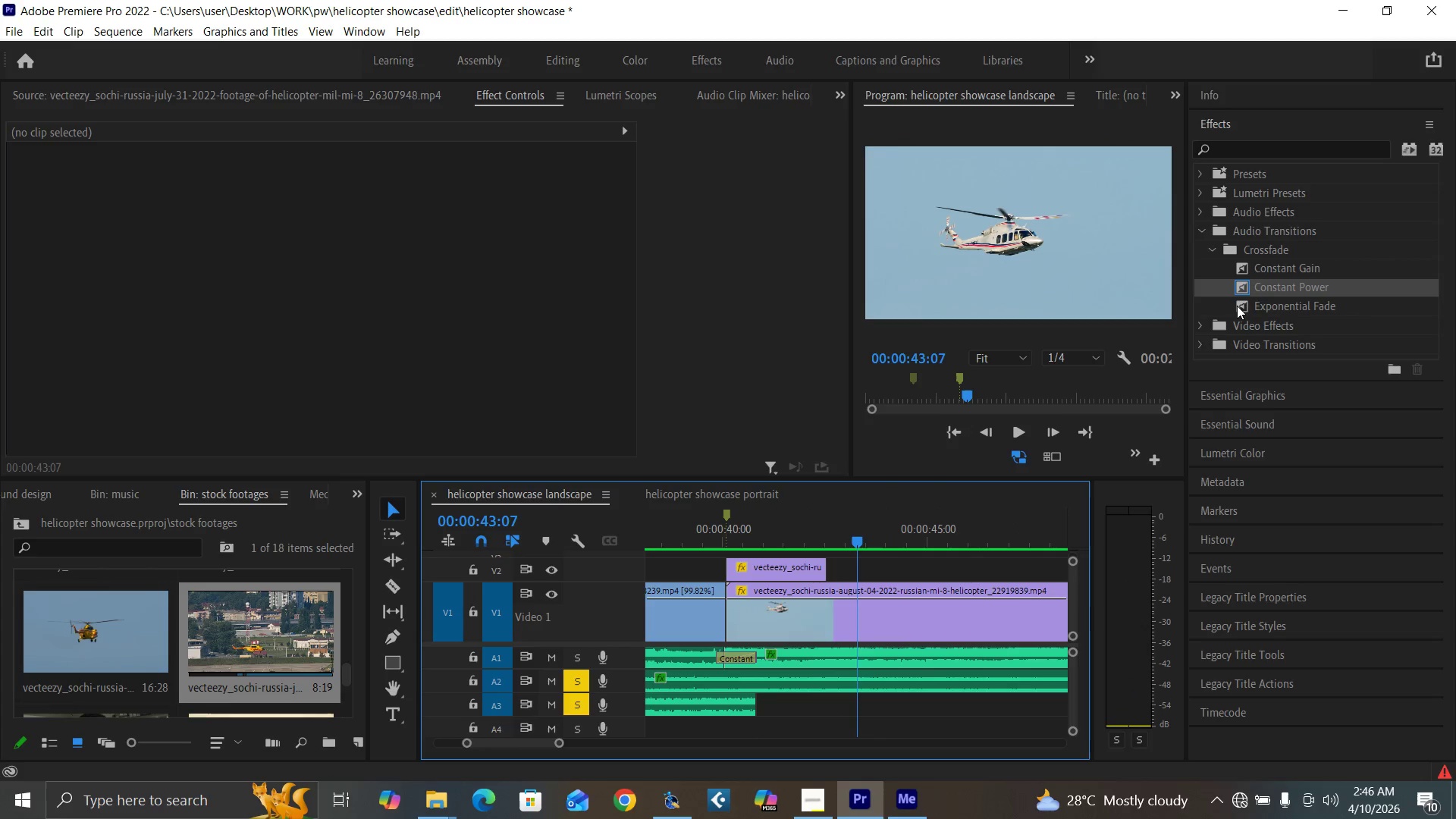 
left_click_drag(start_coordinate=[1237, 306], to_coordinate=[747, 707])
 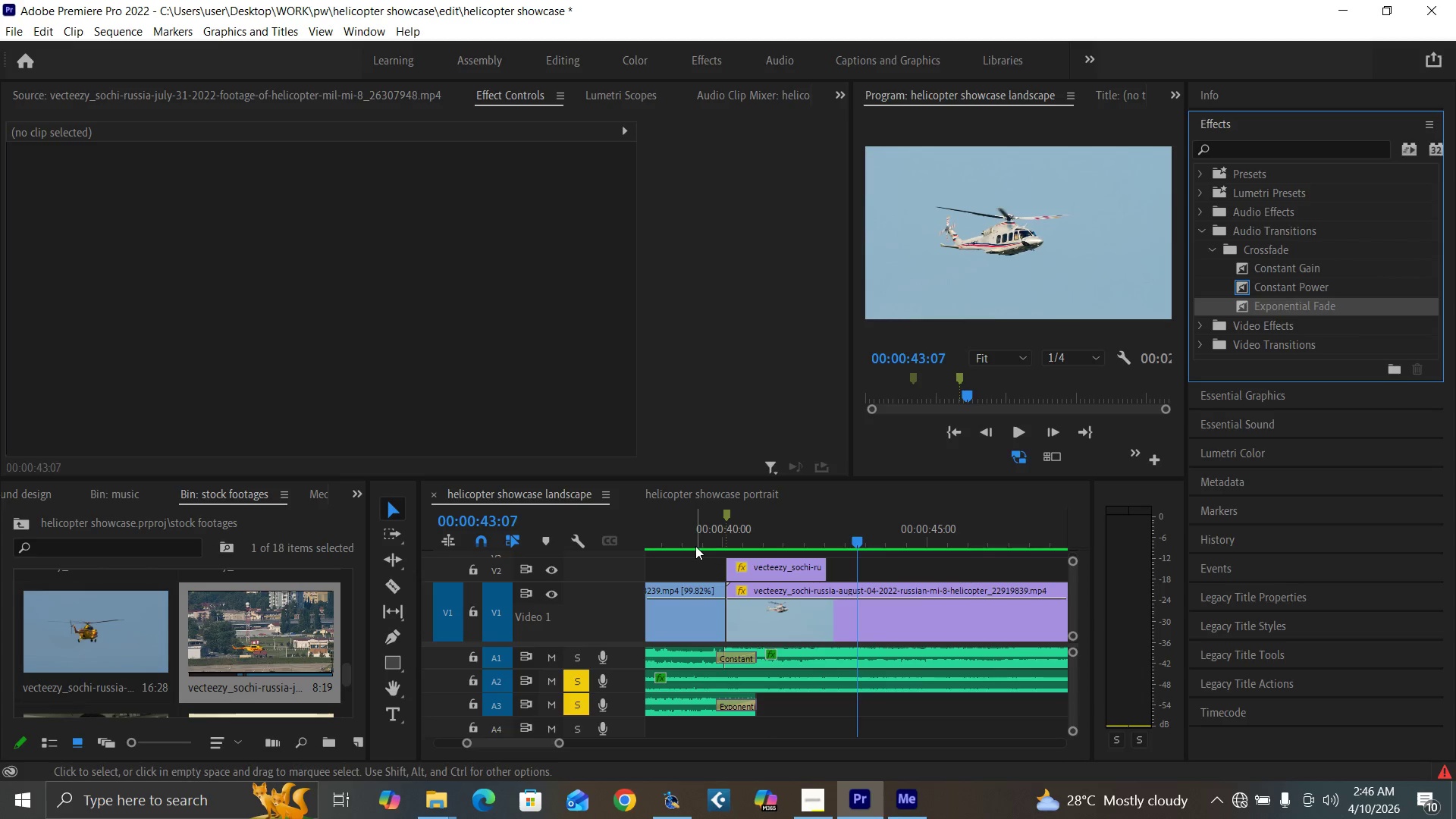 
left_click([695, 546])
 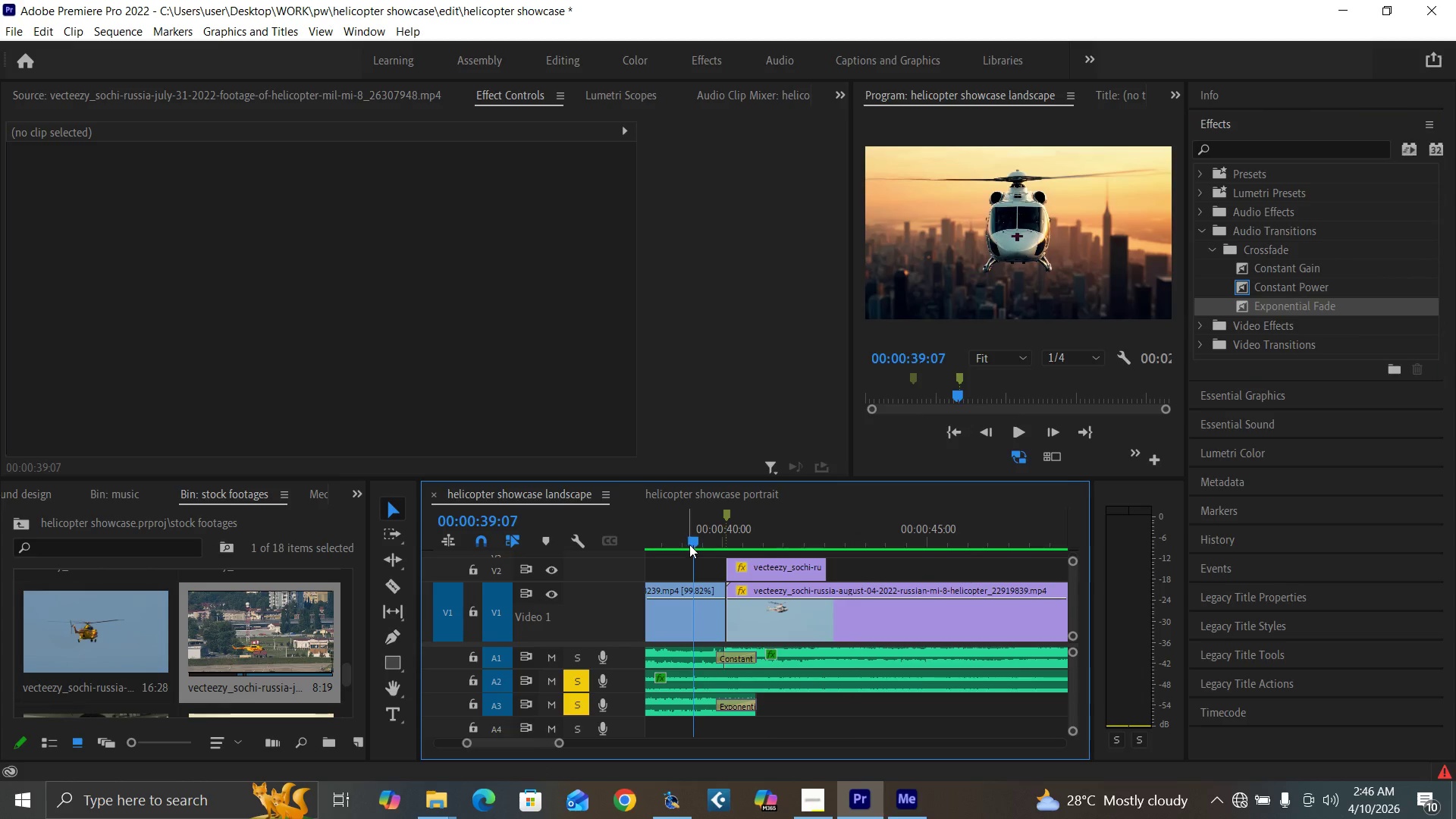 
key(Space)
 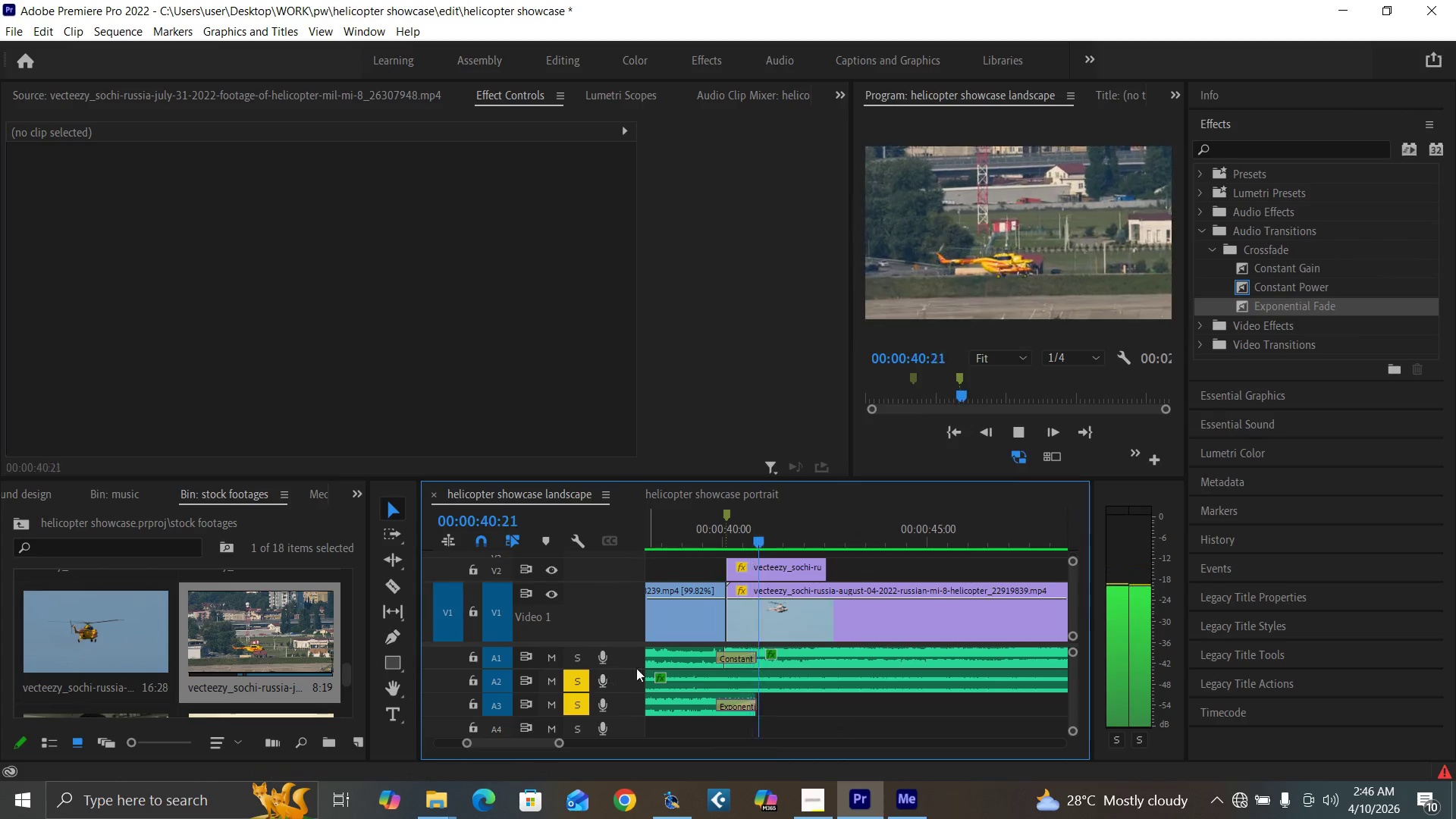 
key(Minus)
 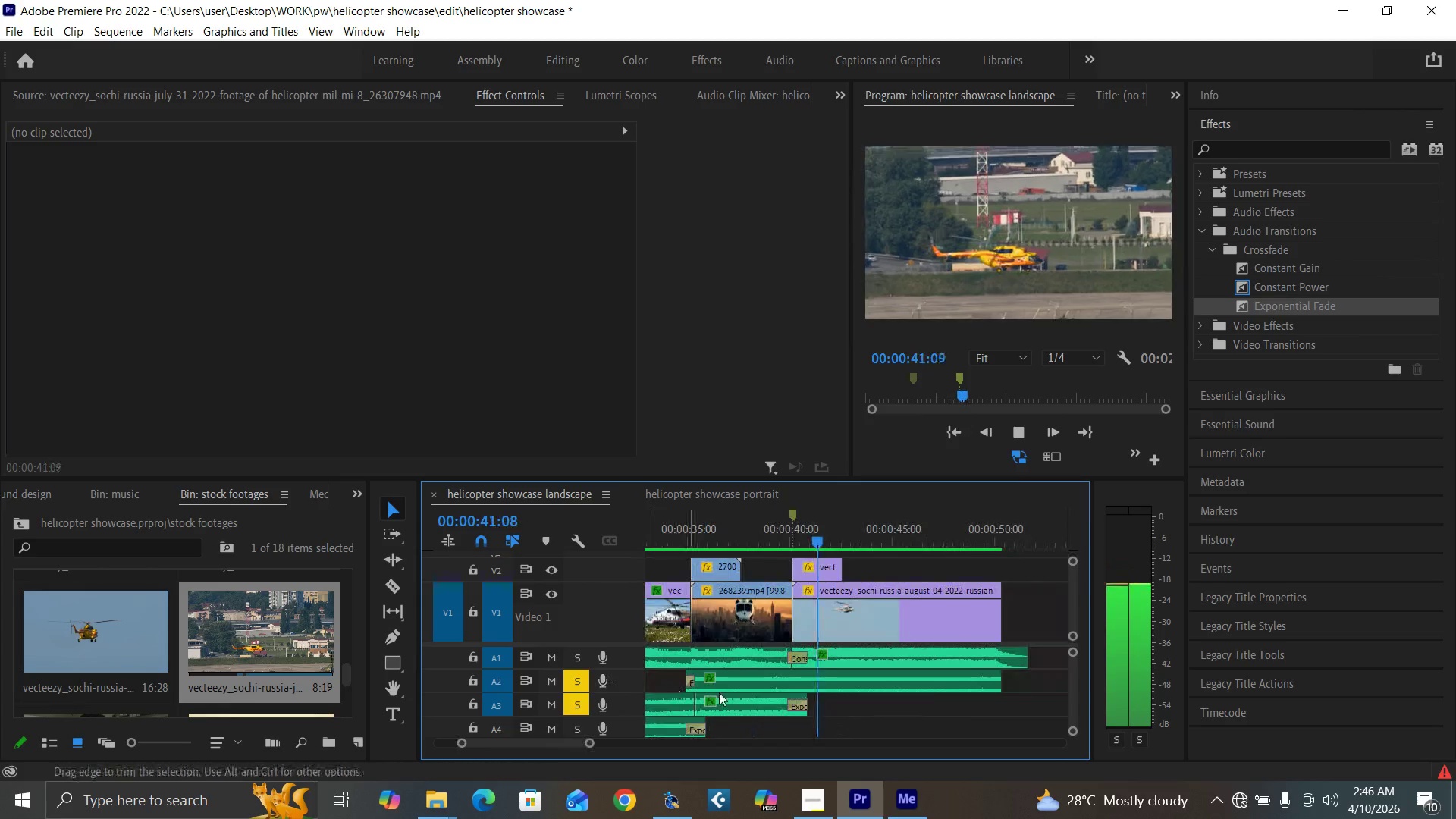 
key(Minus)
 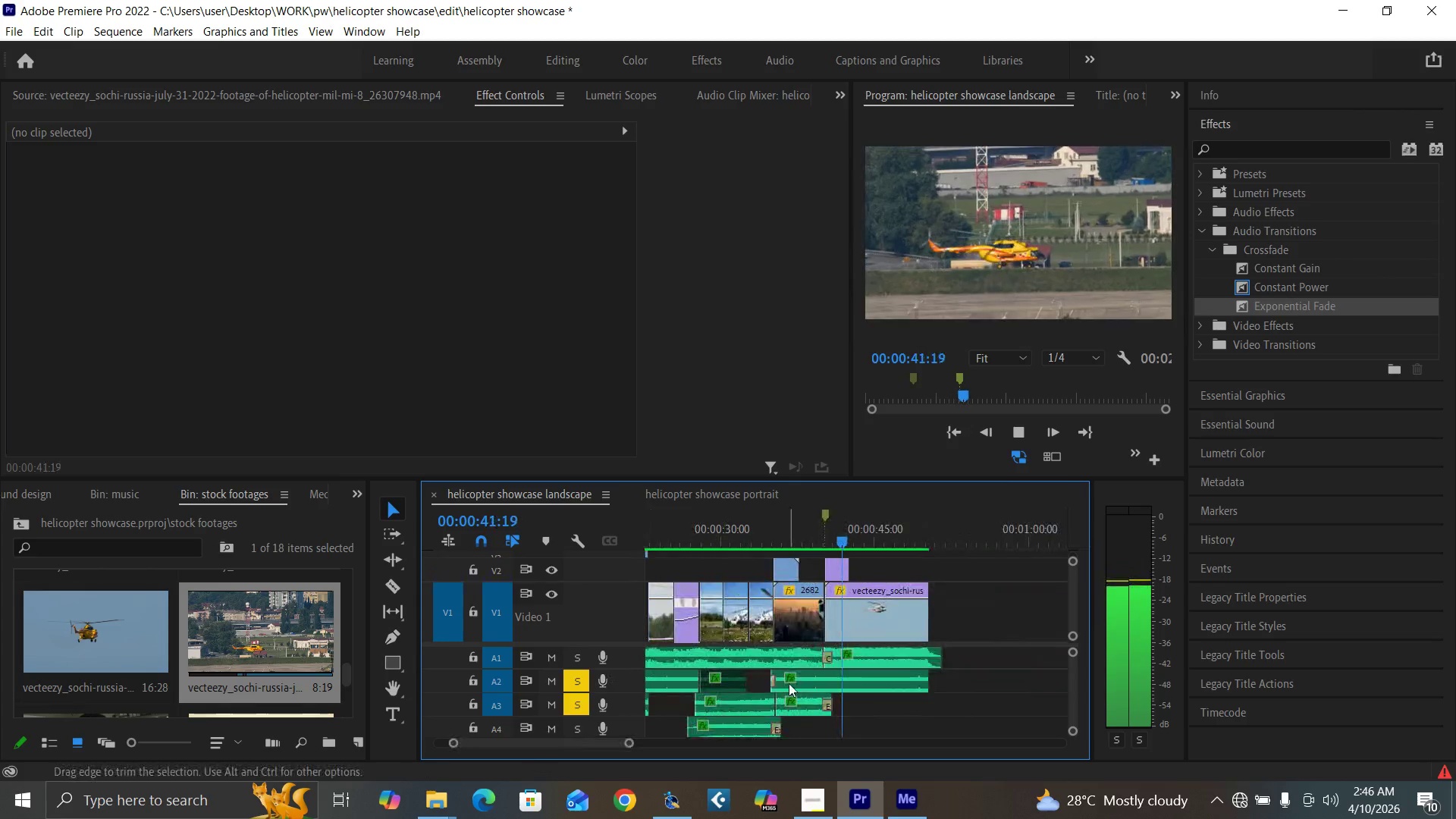 
key(Minus)
 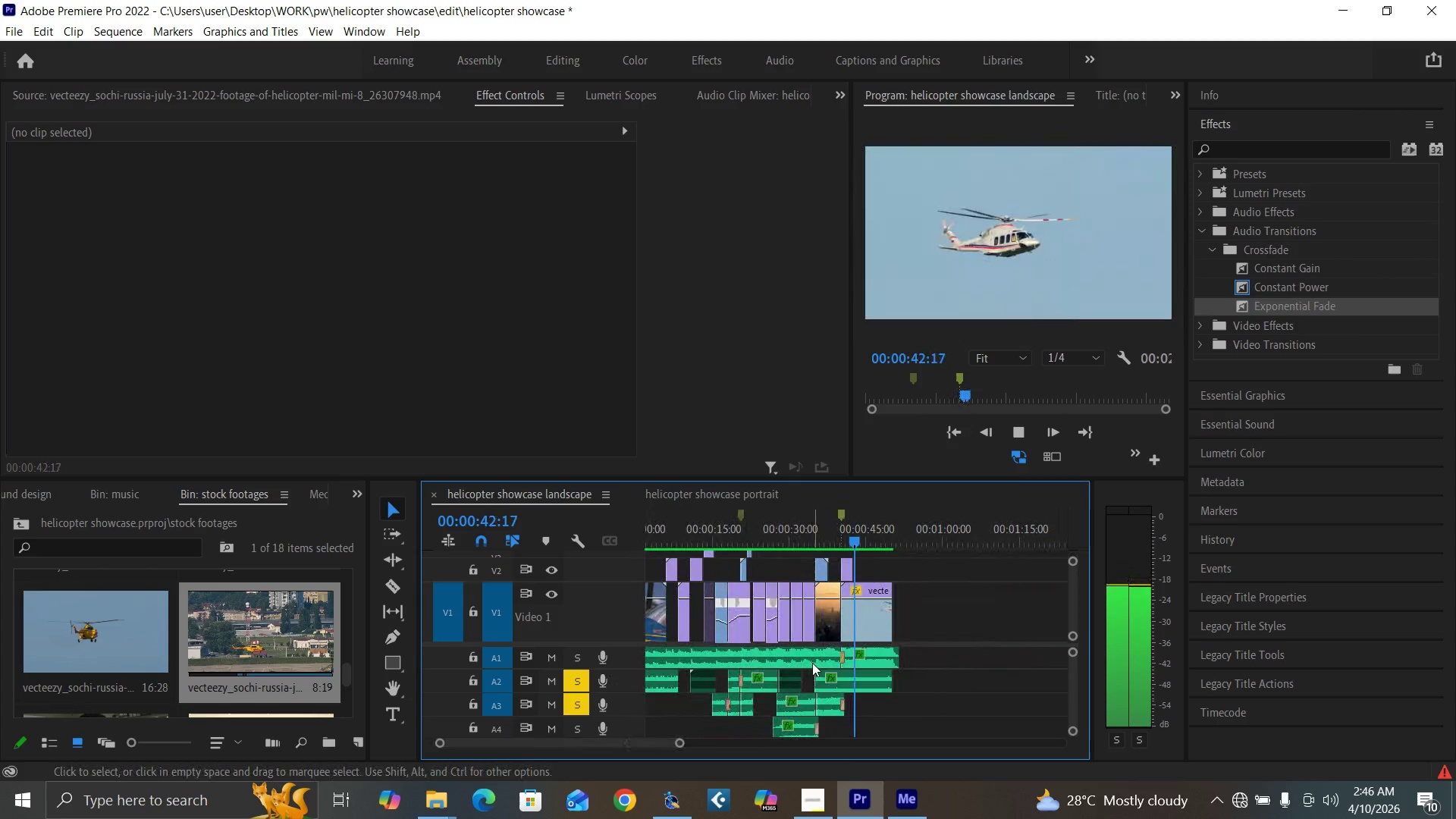 
key(Control+S)
 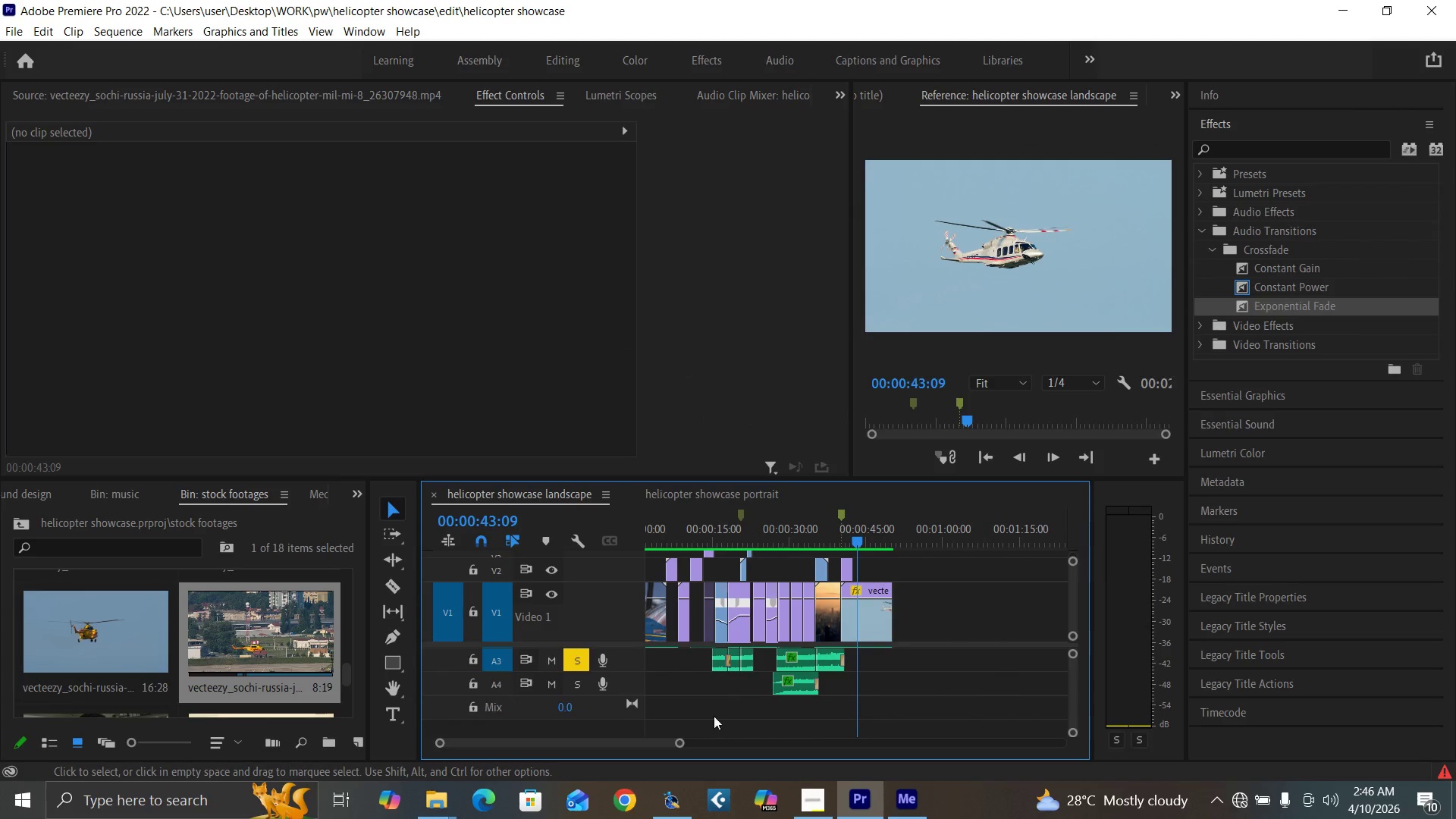 
left_click_drag(start_coordinate=[683, 740], to_coordinate=[701, 752])
 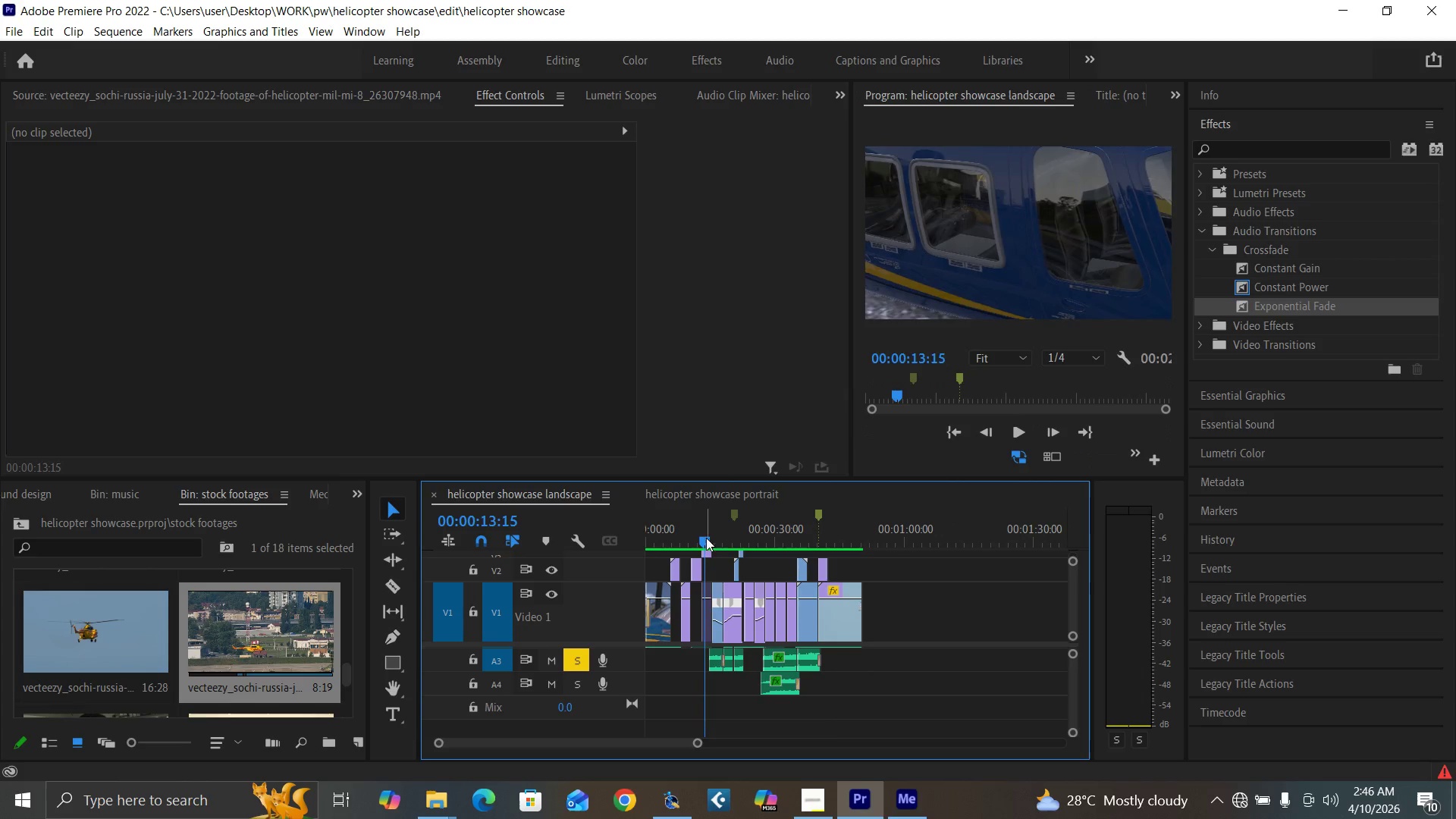 
key(Space)
 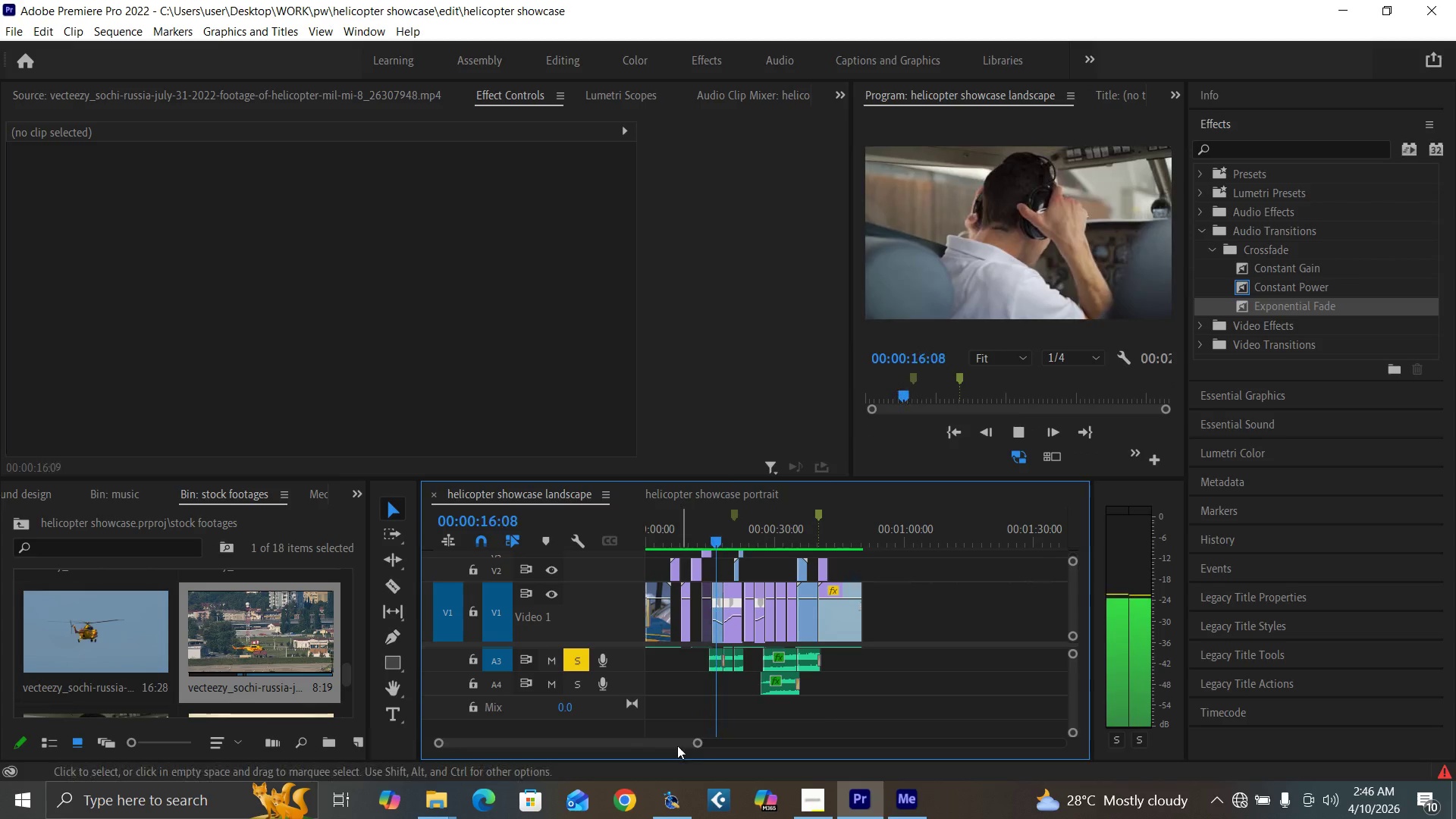 
left_click_drag(start_coordinate=[700, 745], to_coordinate=[662, 742])
 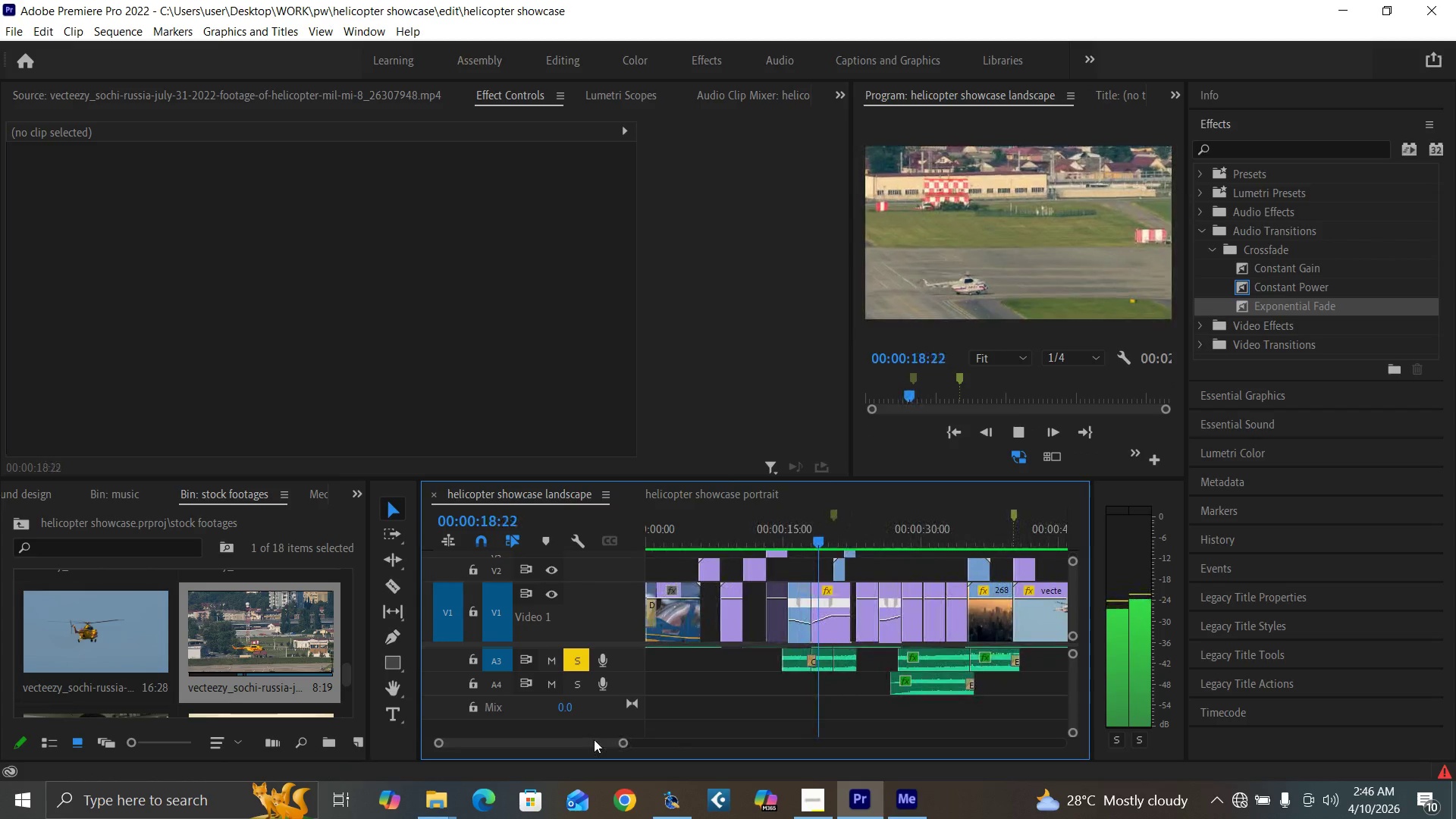 
left_click_drag(start_coordinate=[594, 739], to_coordinate=[604, 745])
 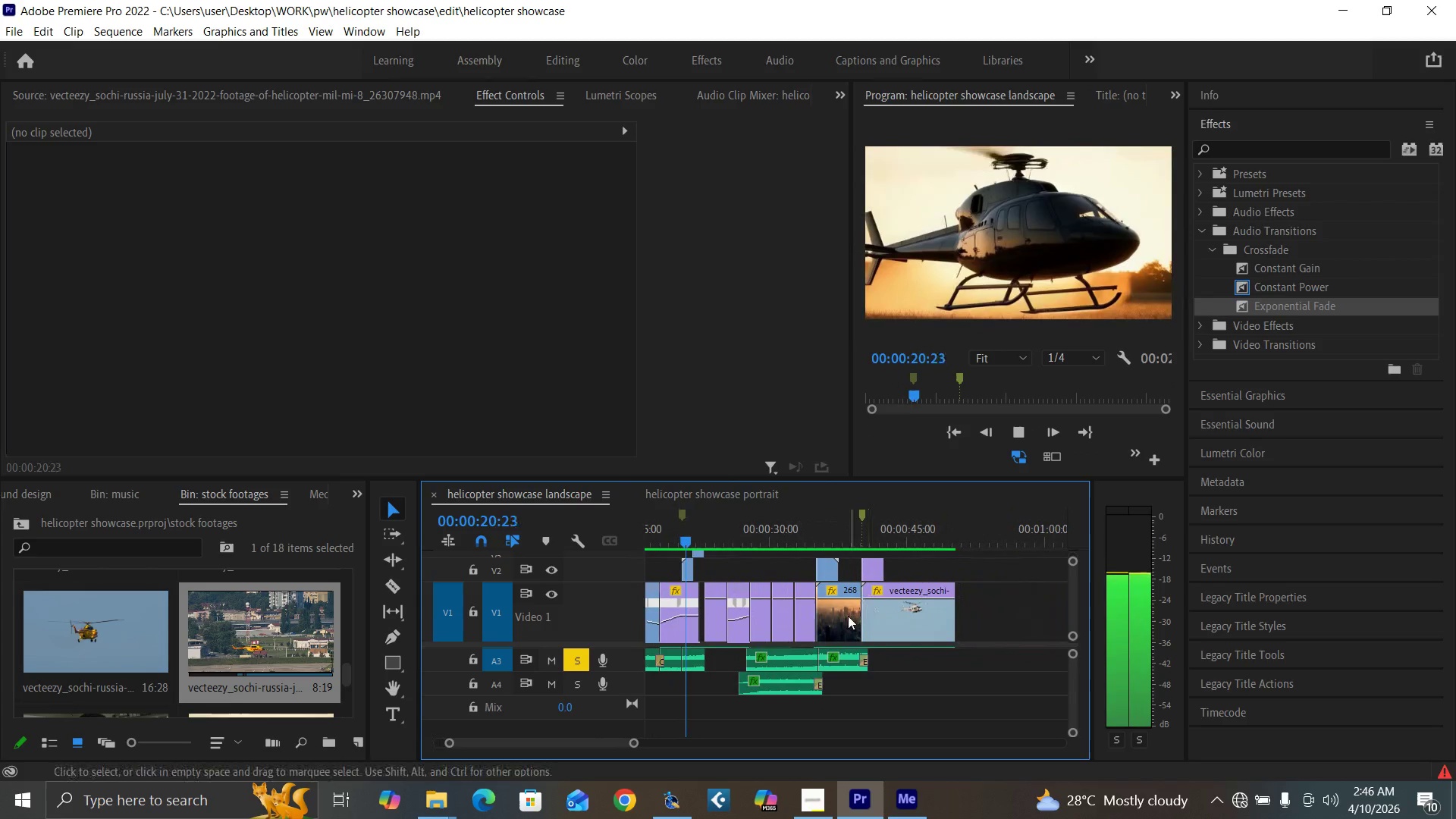 
key(Space)
 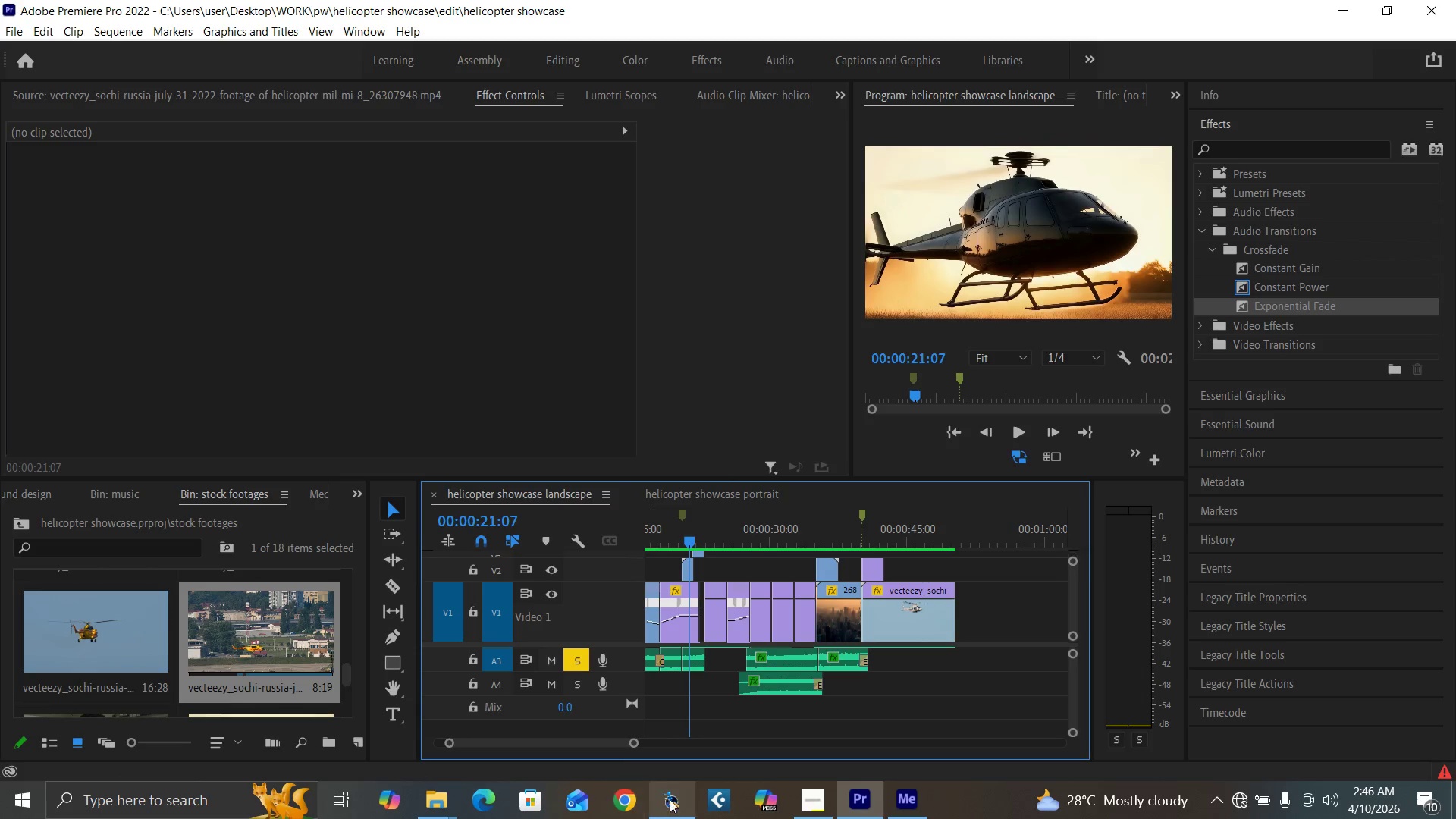 
left_click([667, 803])
 